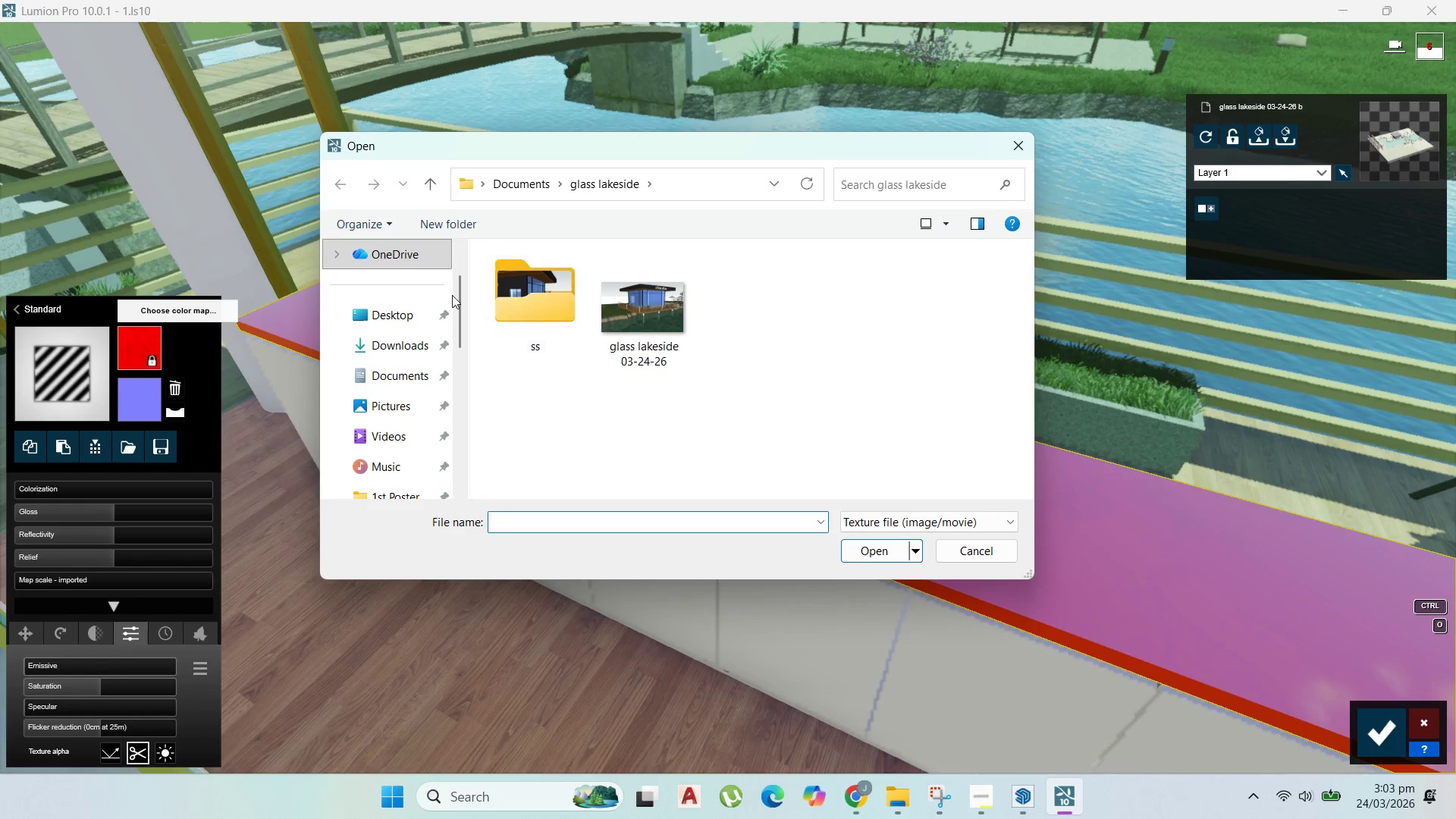 
left_click([400, 340])
 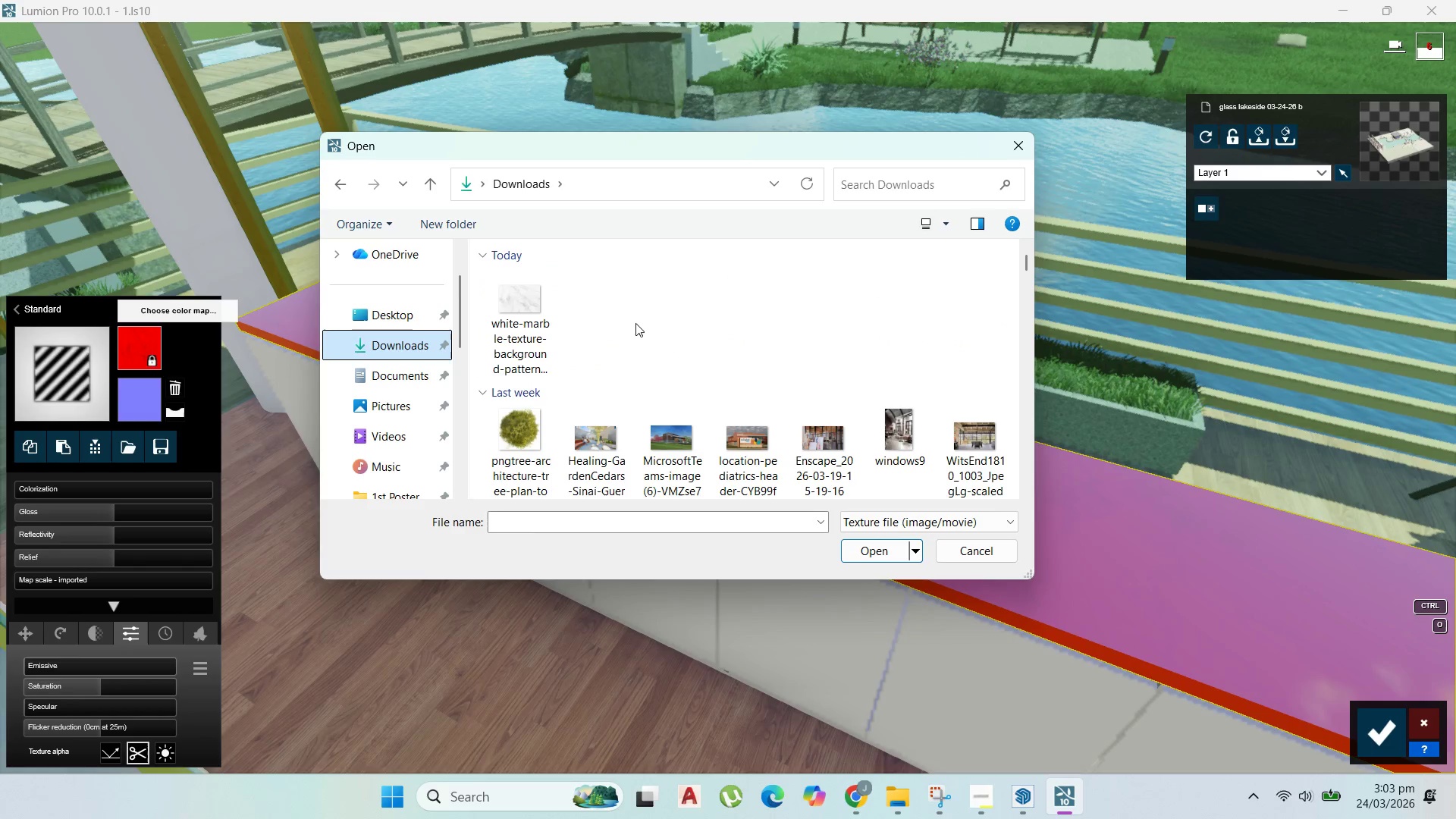 
left_click([518, 328])
 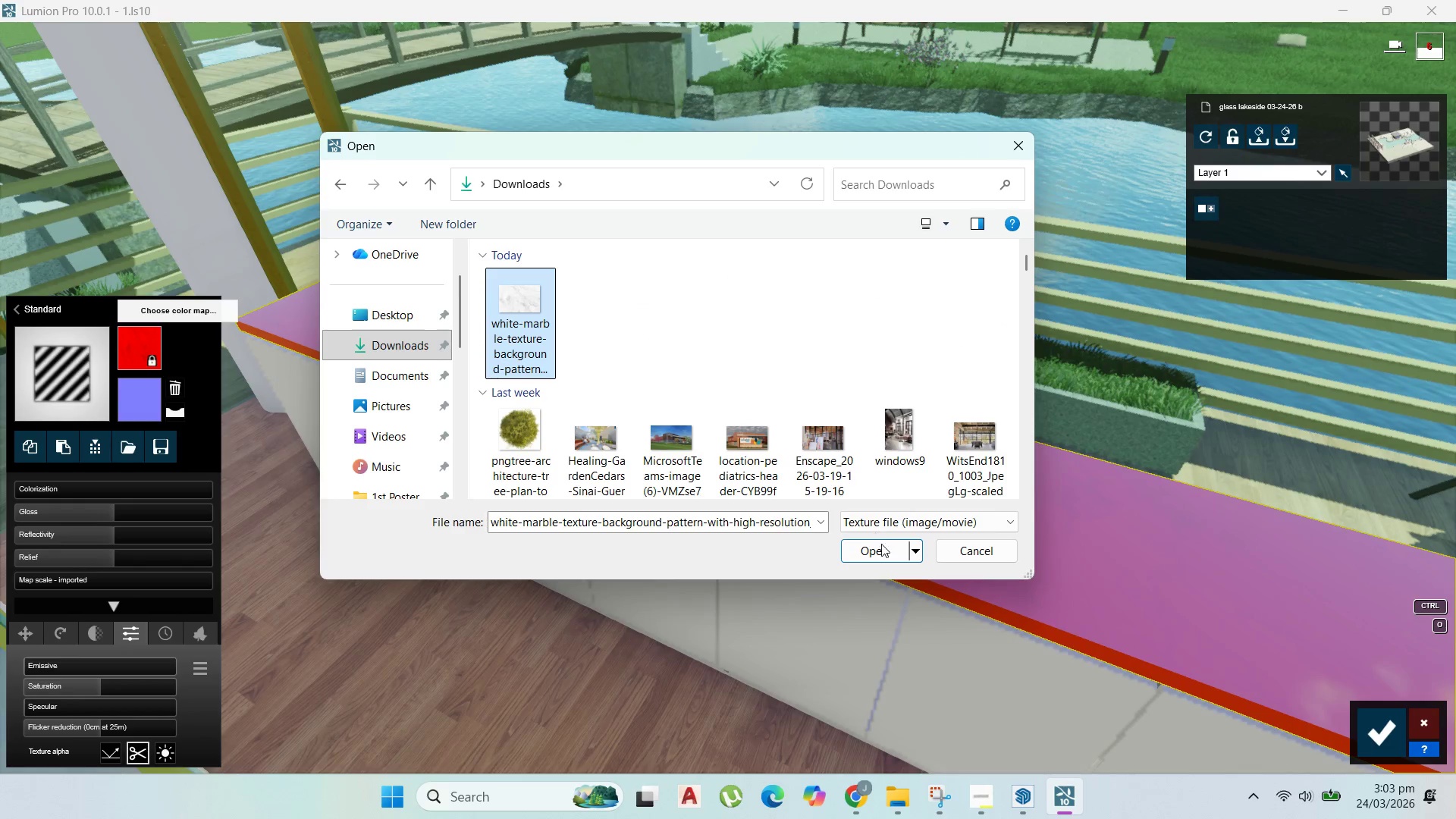 
left_click([893, 560])
 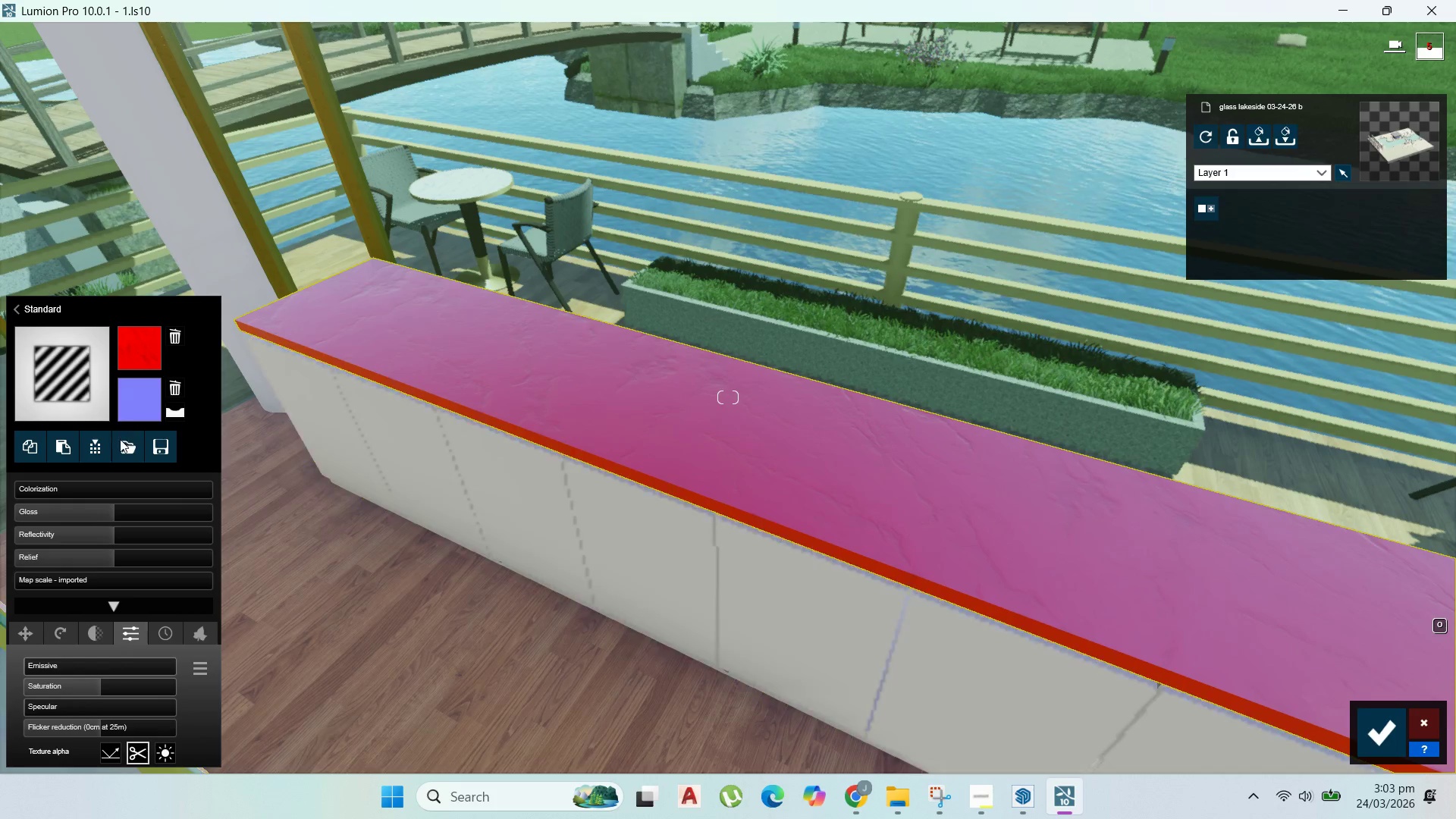 
scroll: coordinate [641, 425], scroll_direction: up, amount: 5.0
 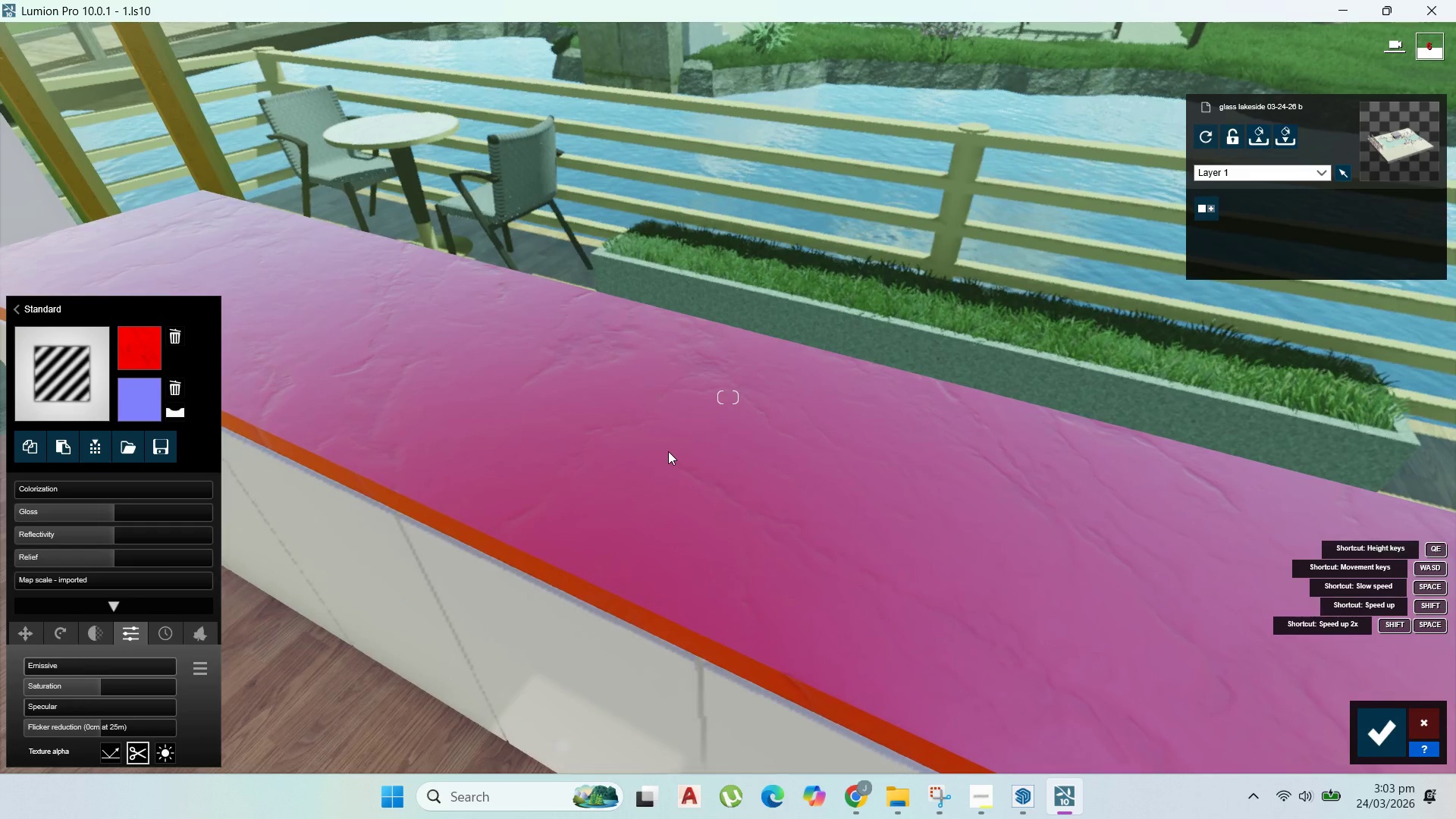 
left_click([657, 453])
 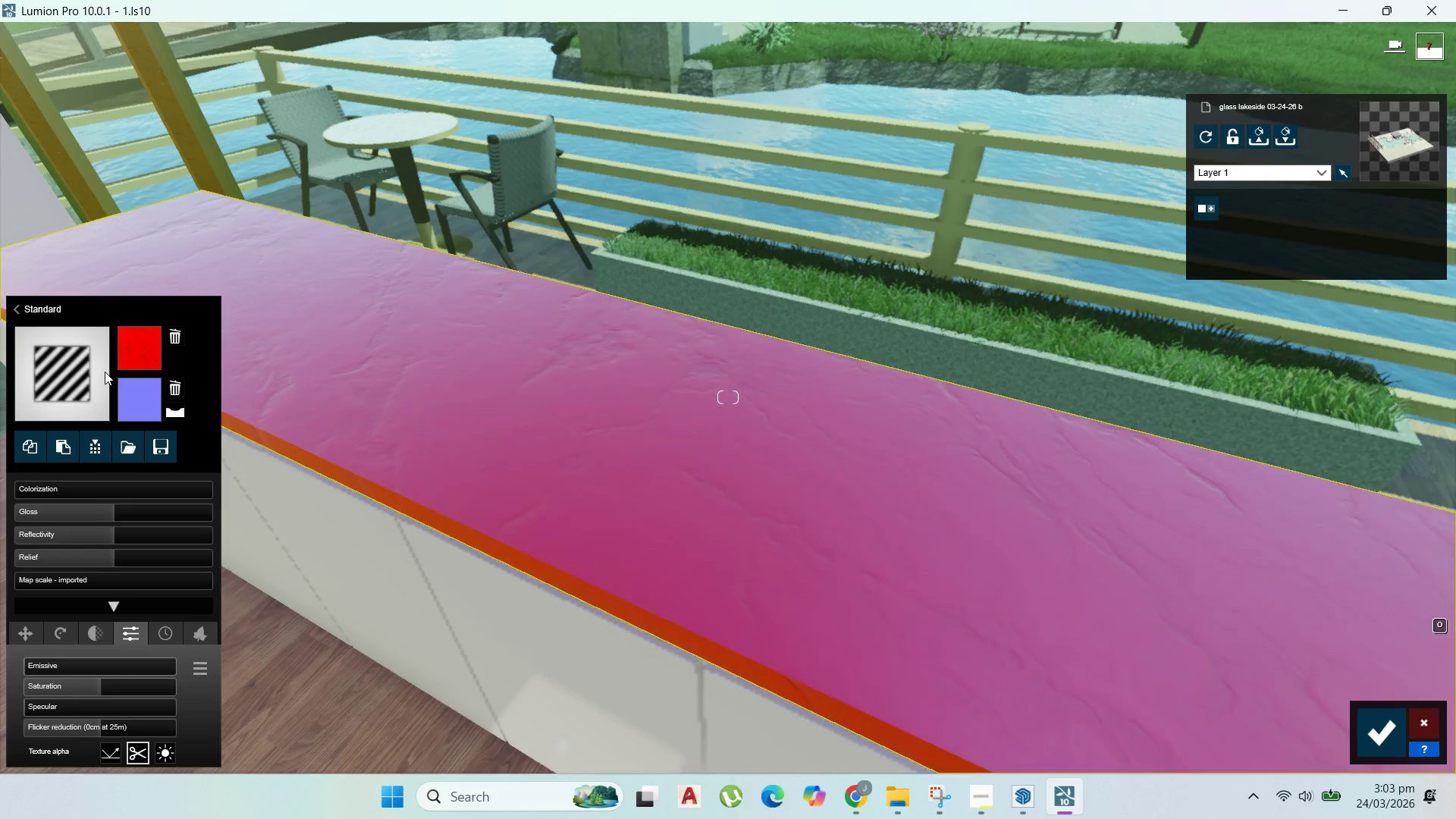 
left_click([102, 373])
 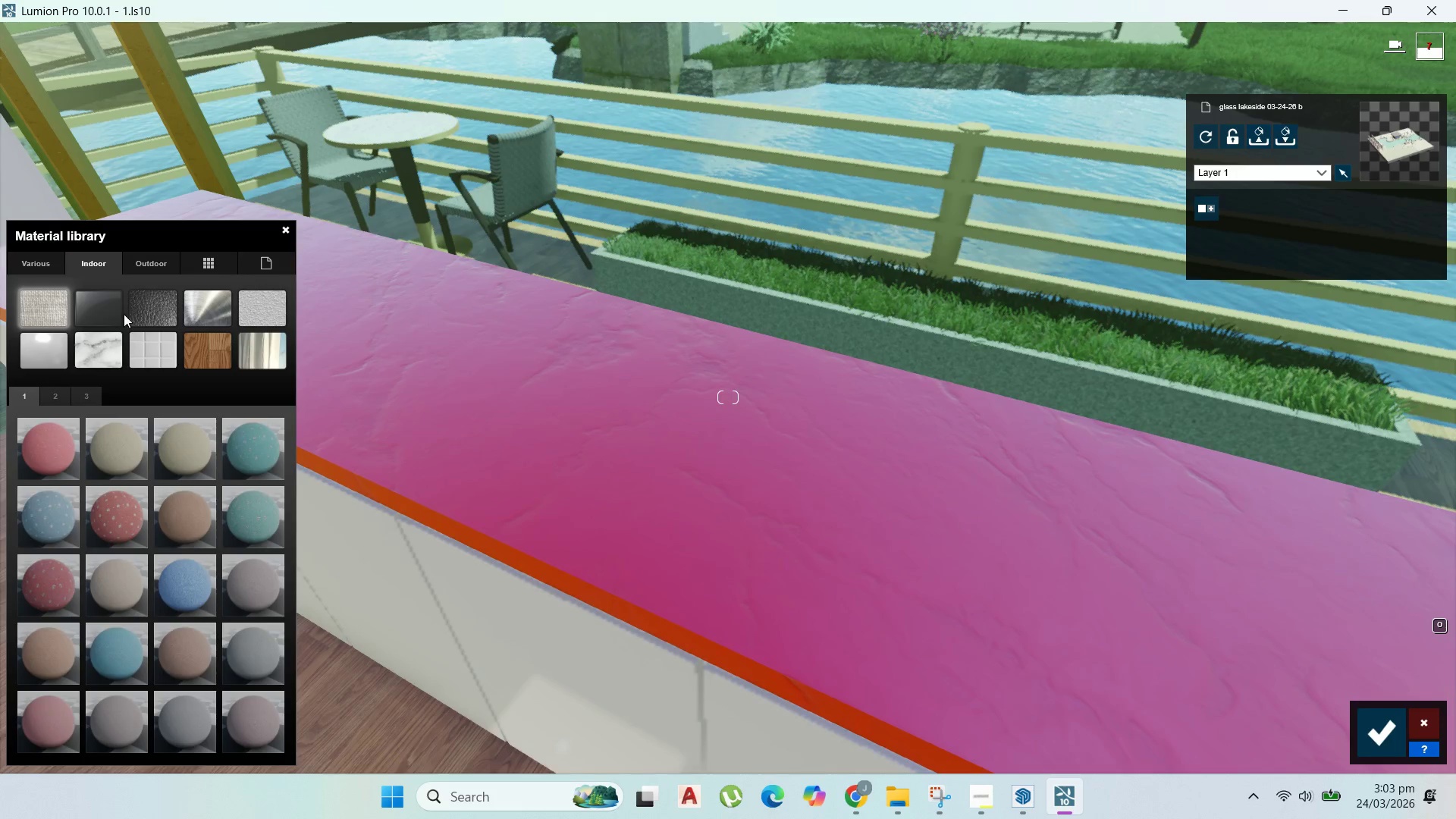 
mouse_move([96, 351])
 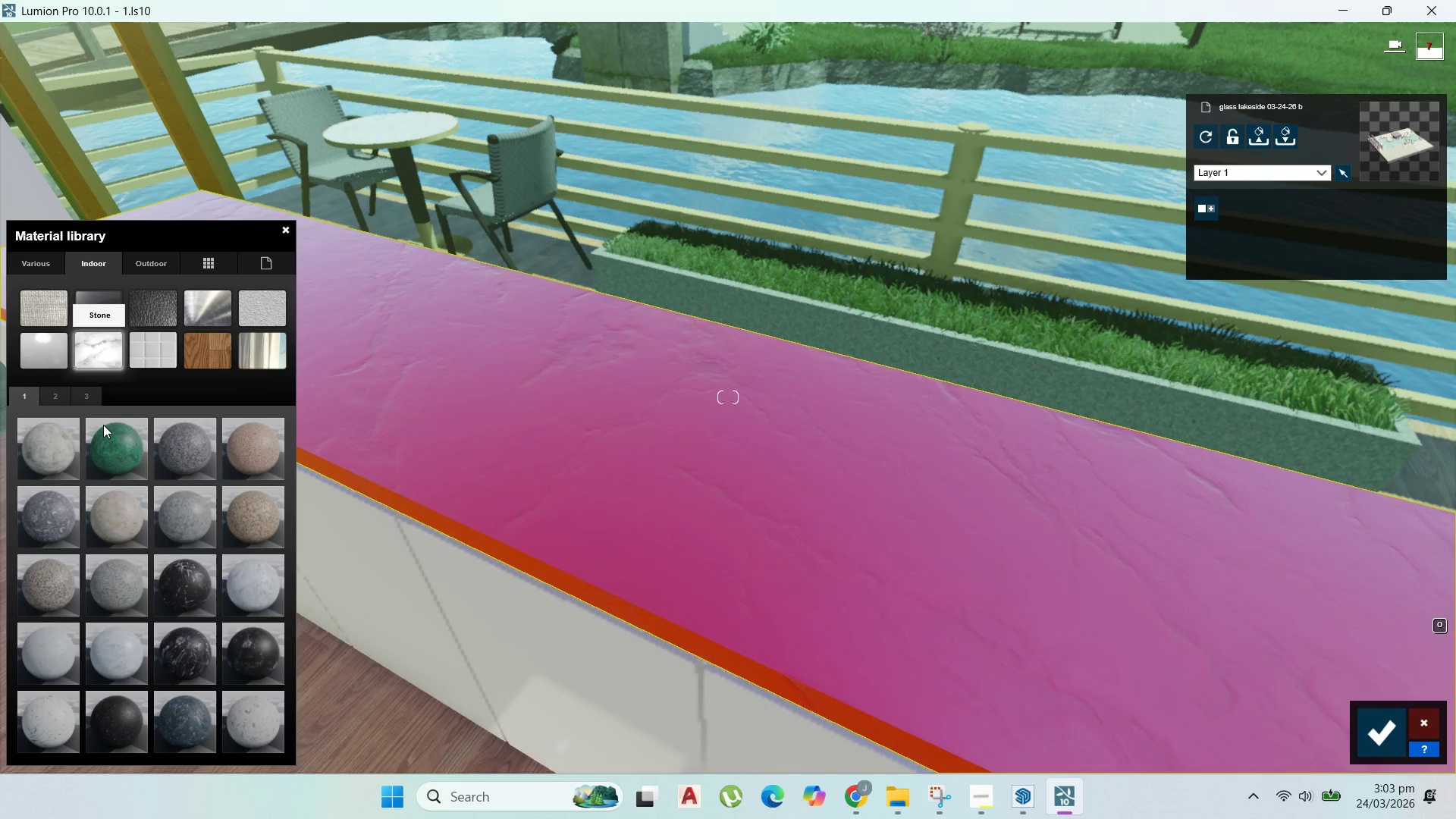 
left_click([104, 425])
 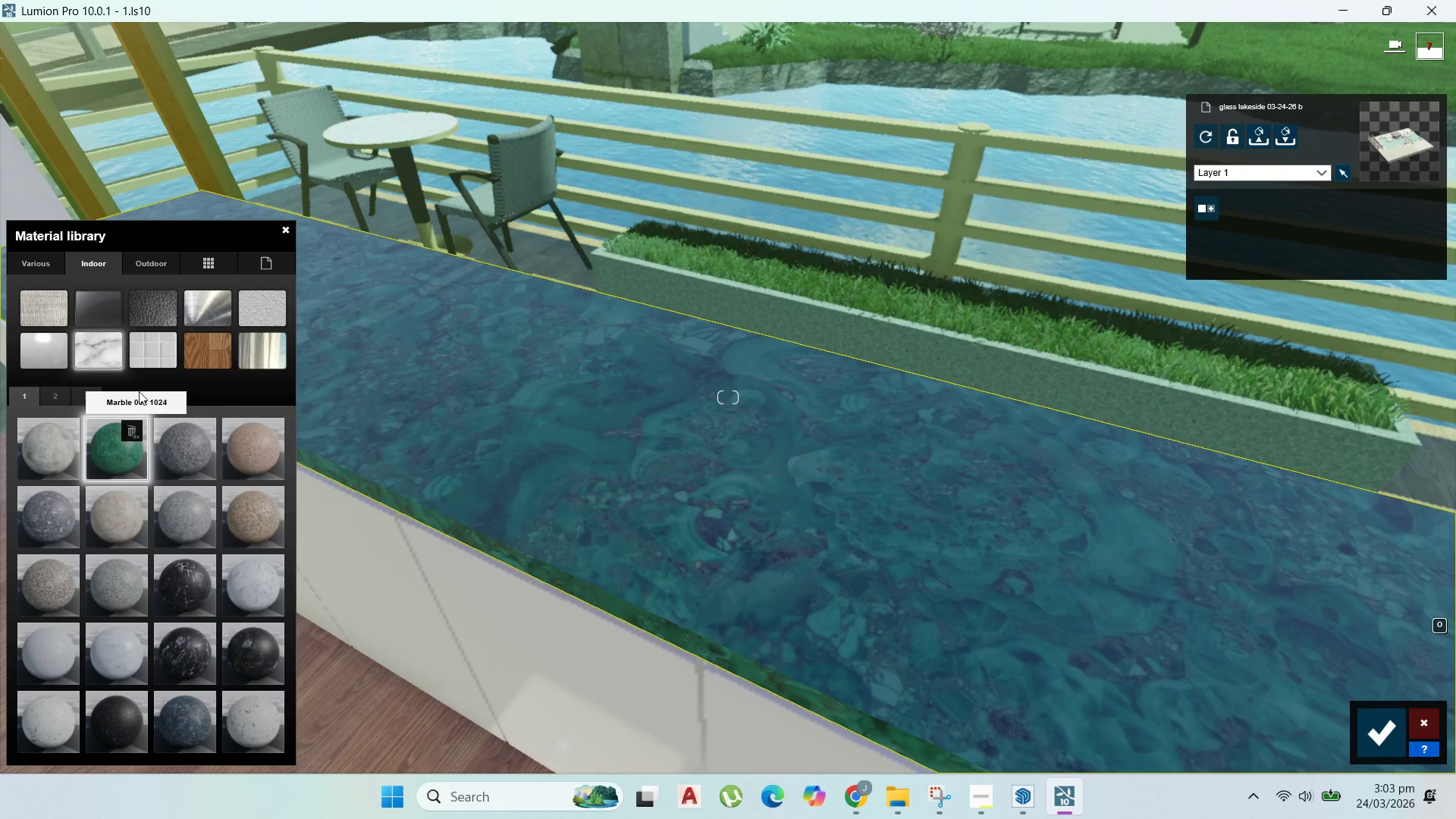 
scroll: coordinate [656, 309], scroll_direction: down, amount: 3.0
 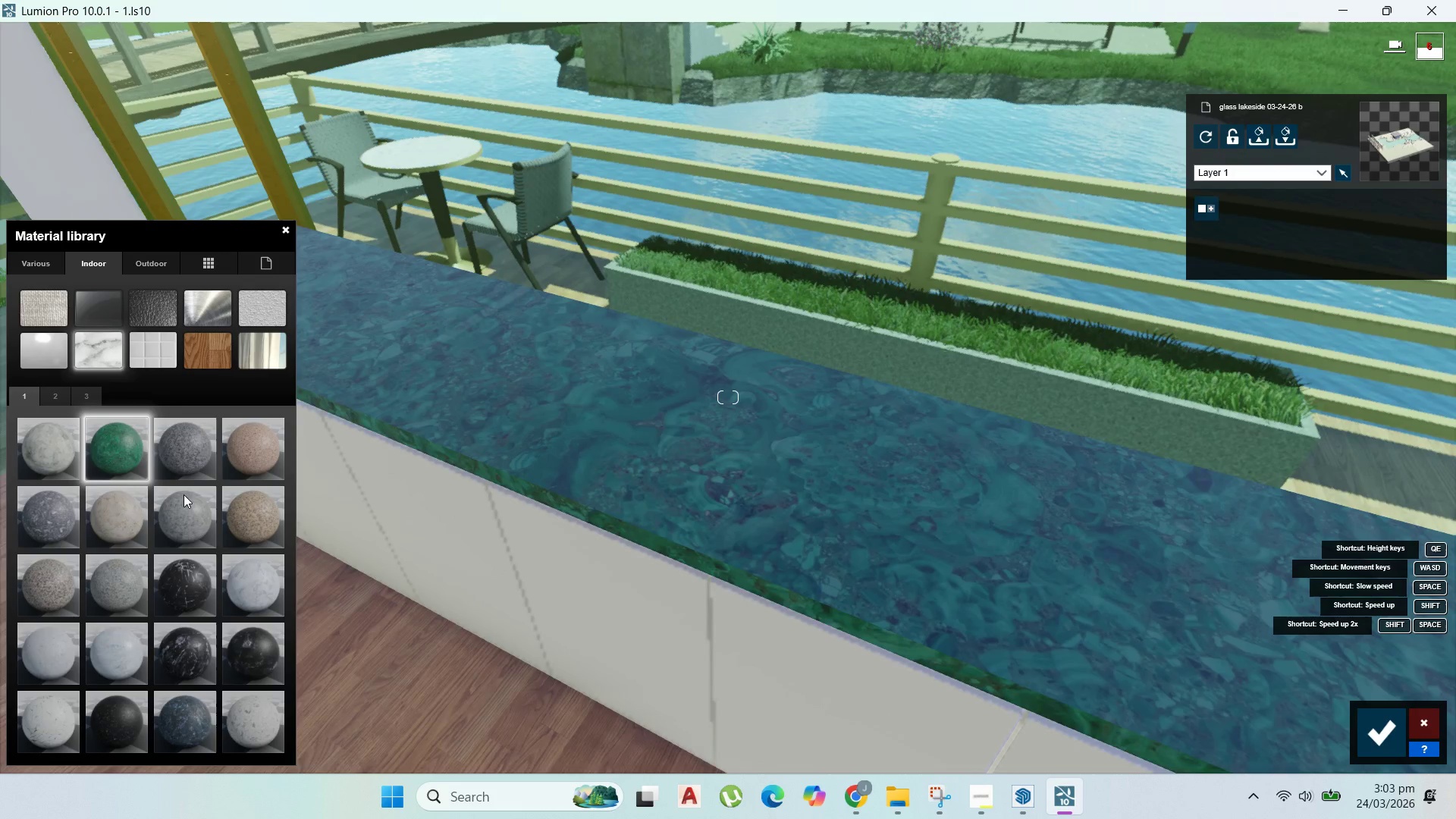 
left_click([252, 579])
 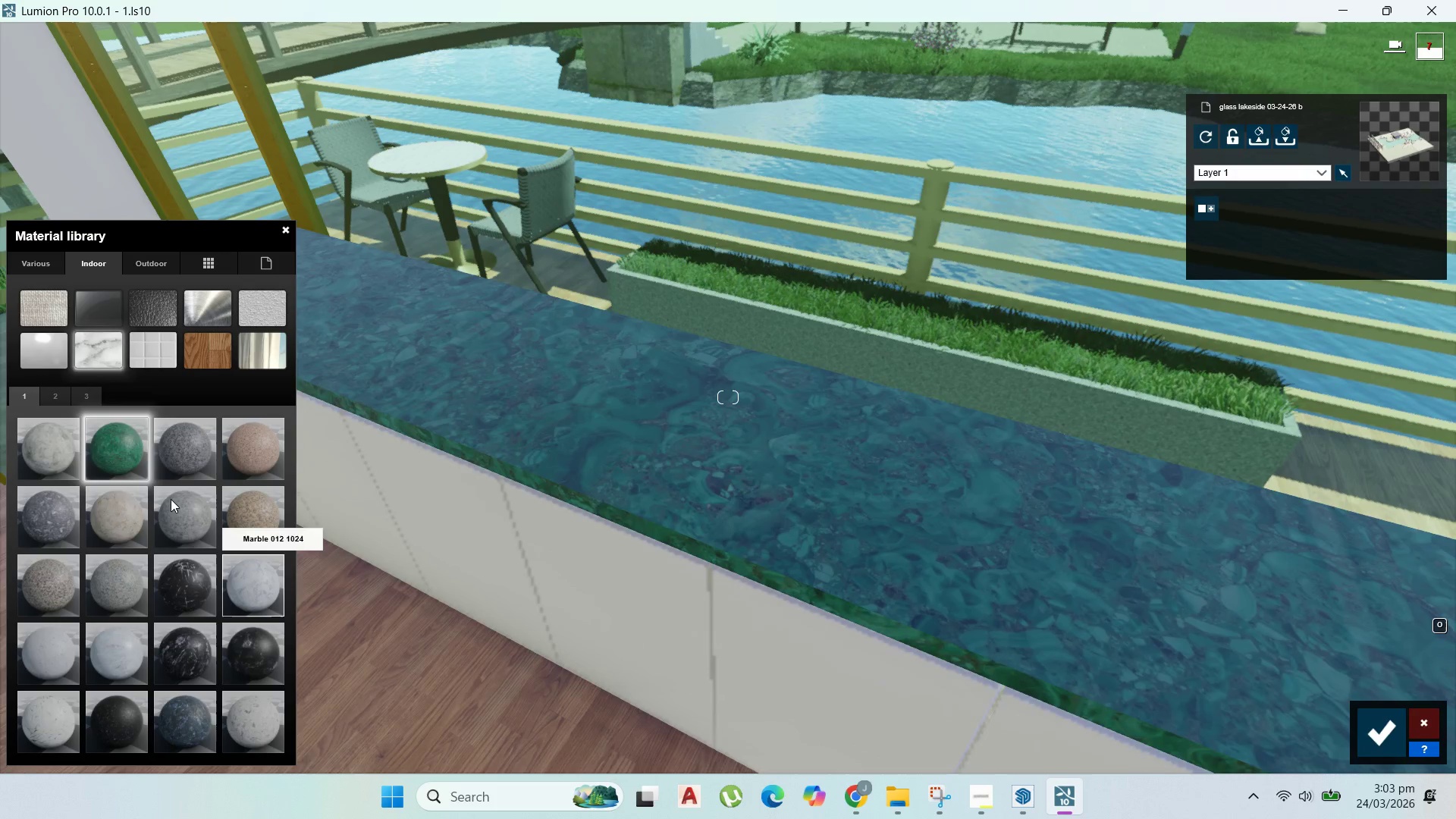 
left_click([105, 519])
 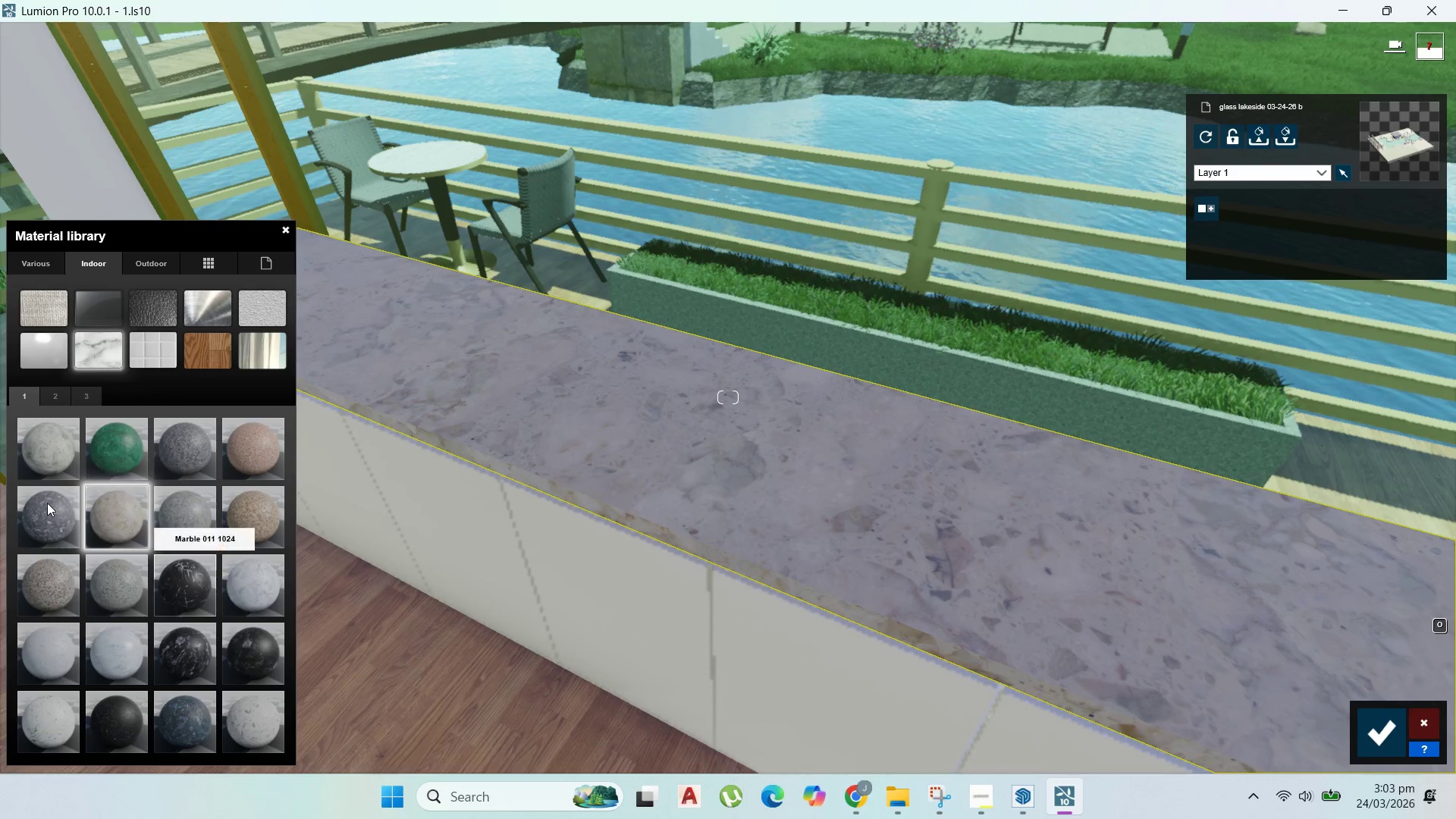 
left_click([59, 399])
 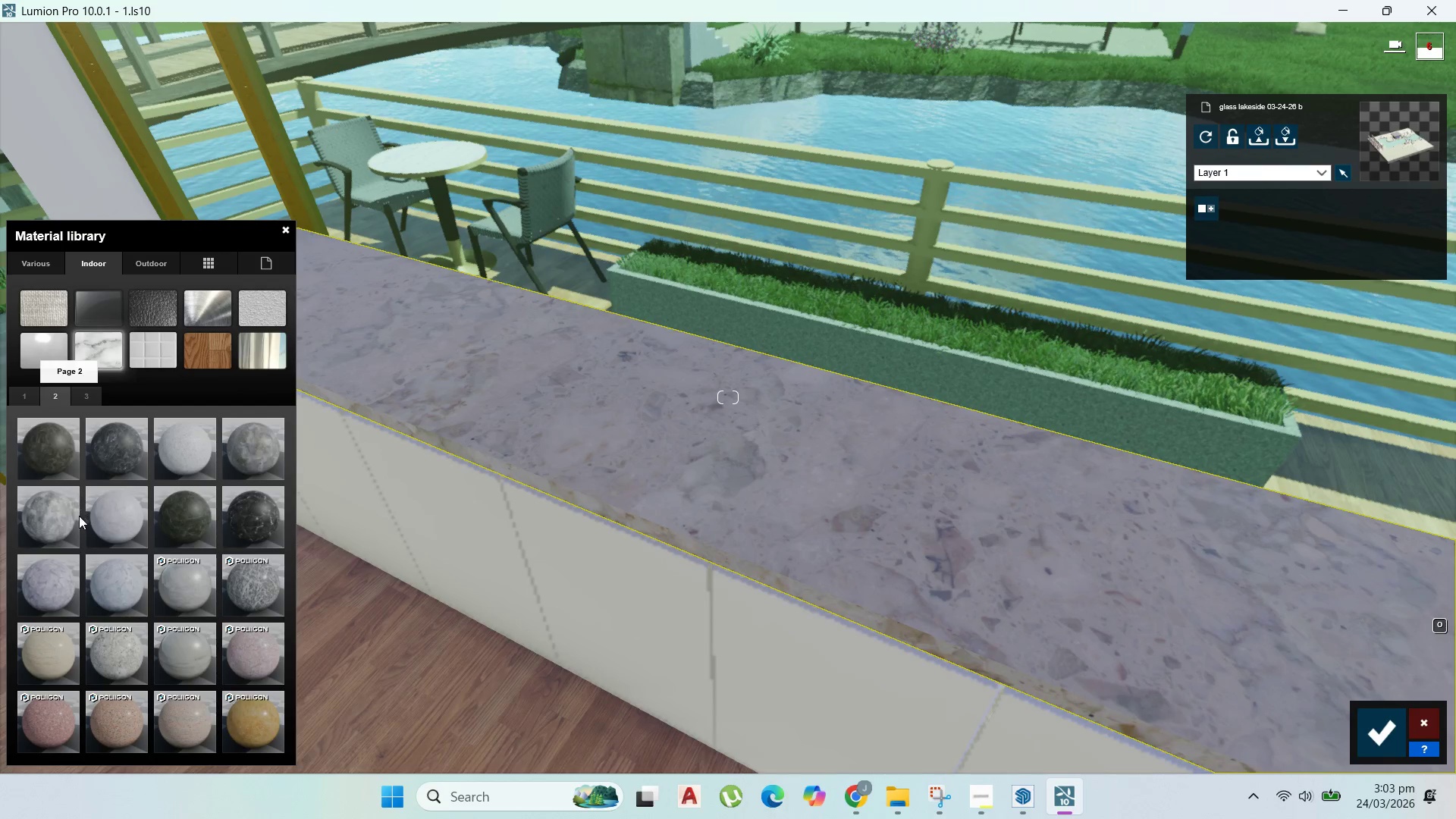 
left_click([206, 453])
 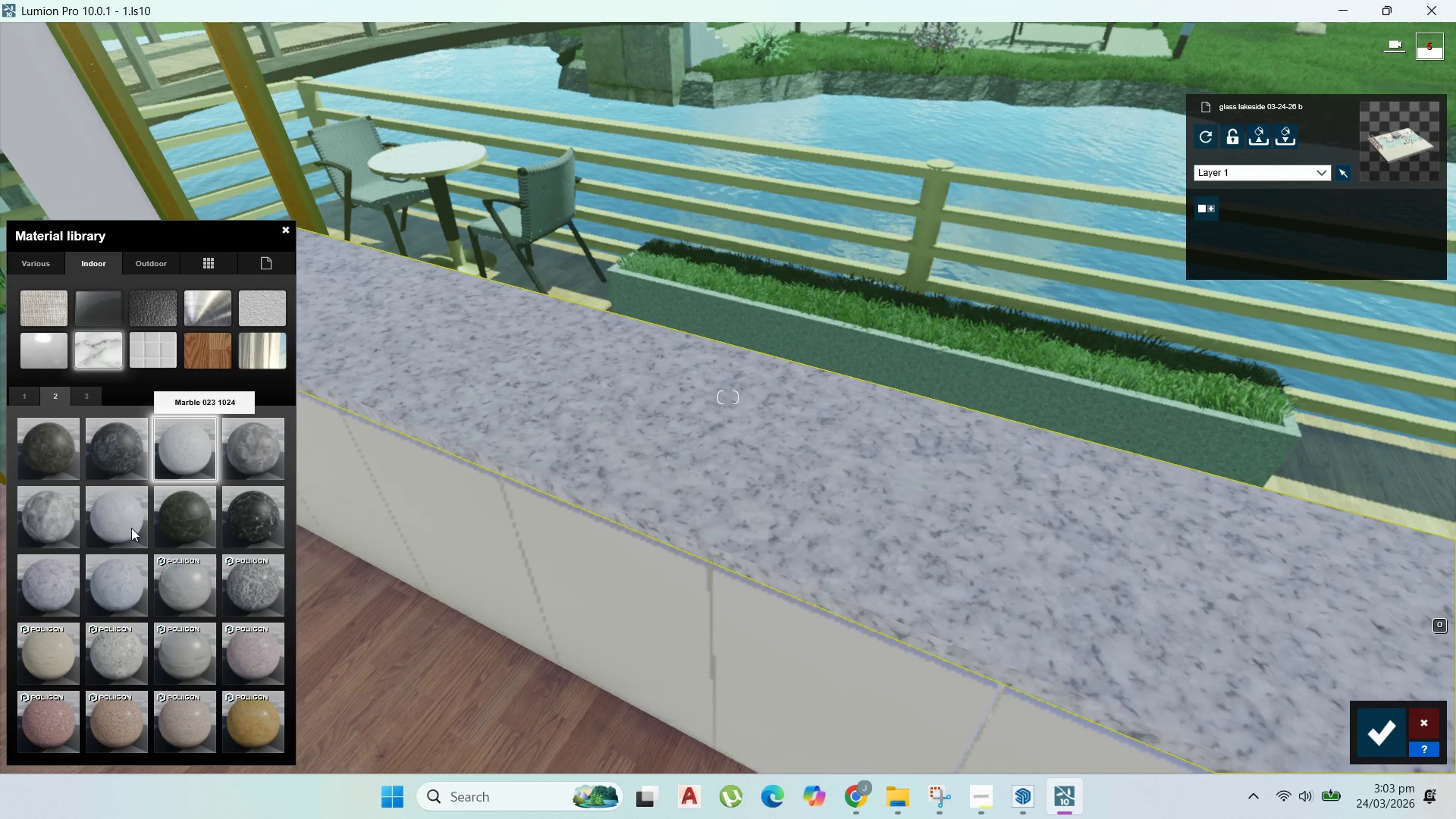 
left_click([170, 569])
 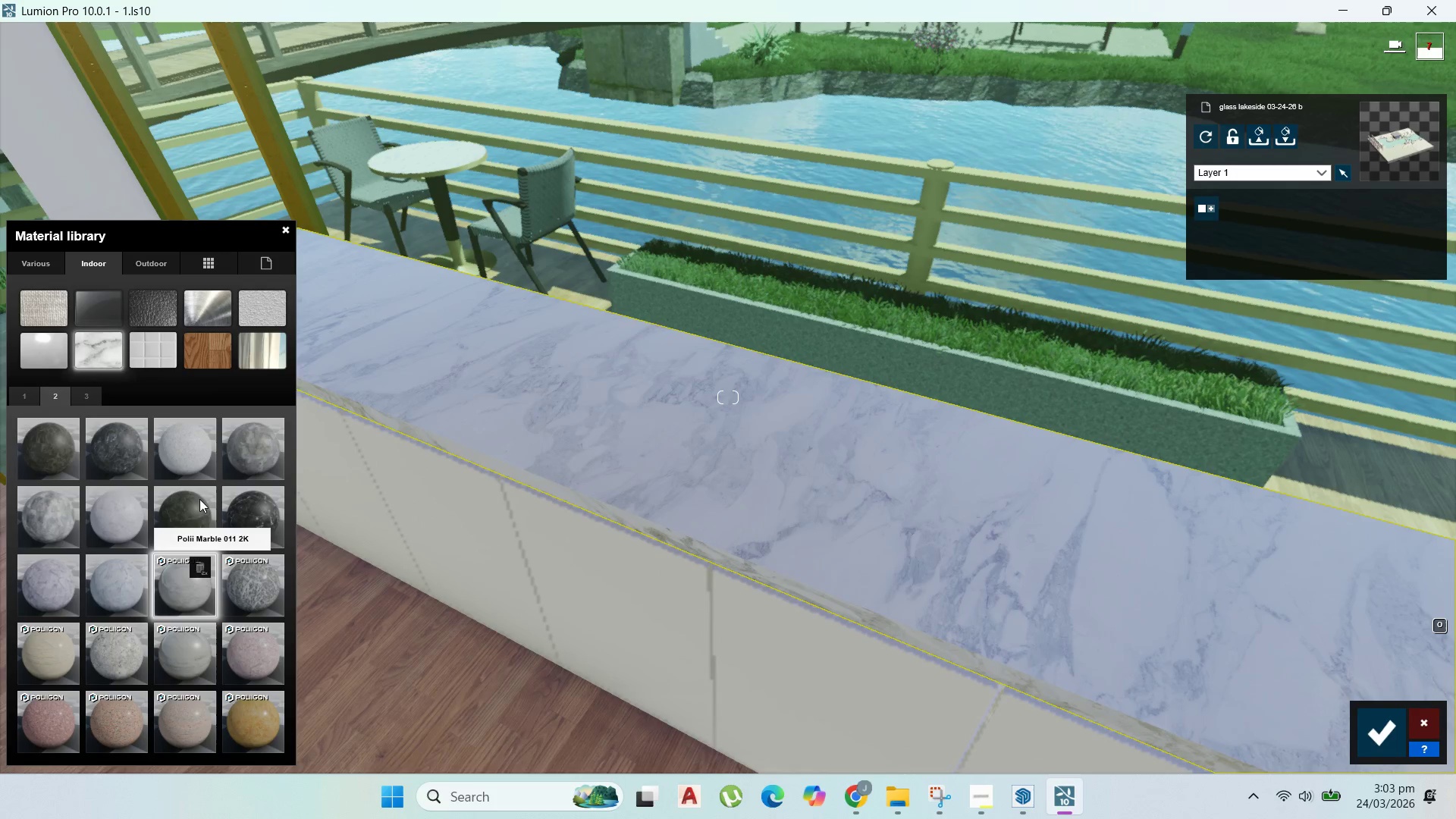 
scroll: coordinate [570, 232], scroll_direction: down, amount: 16.0
 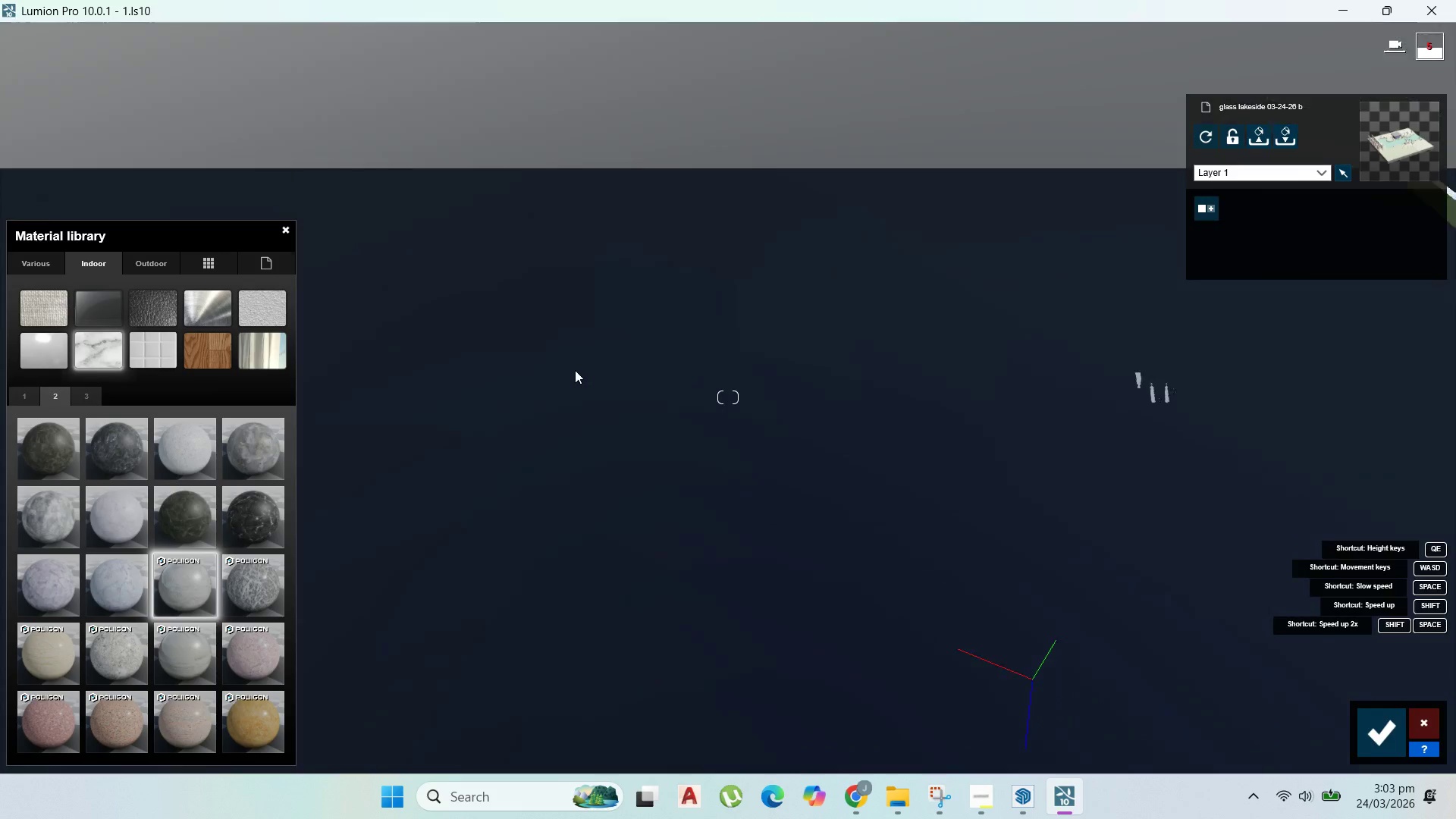 
scroll: coordinate [613, 410], scroll_direction: up, amount: 6.0
 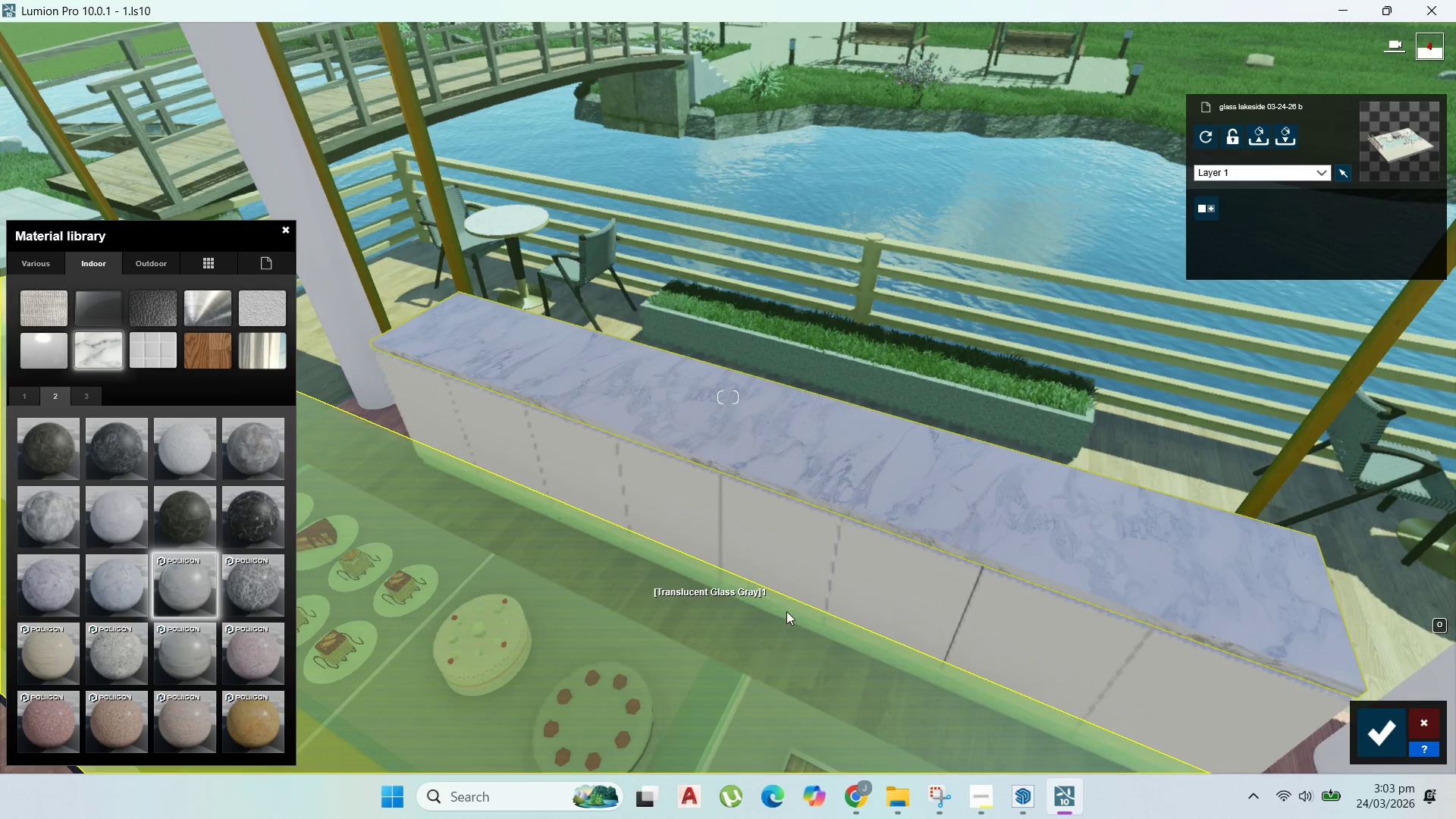 
wait(6.15)
 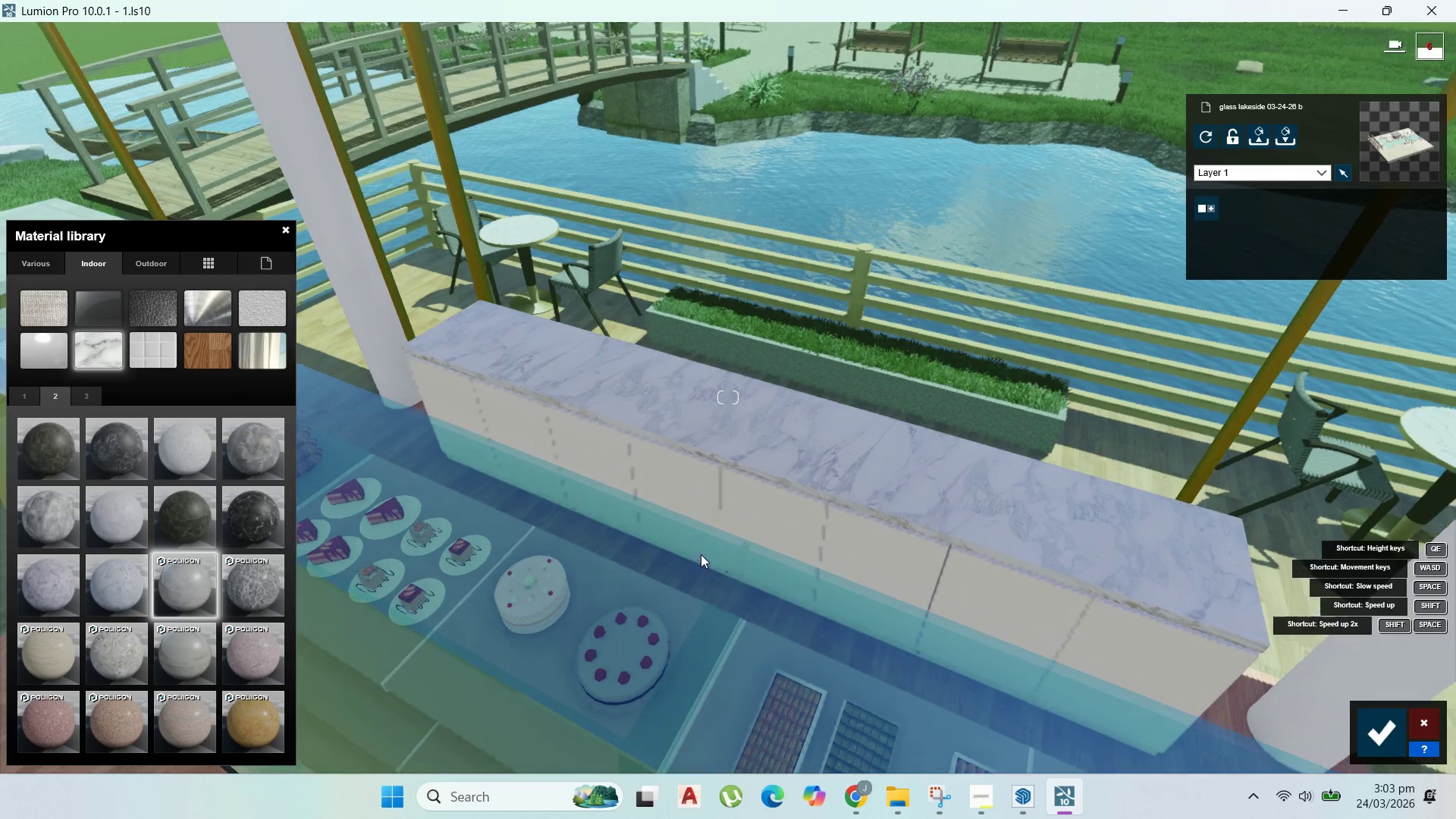 
left_click([810, 624])
 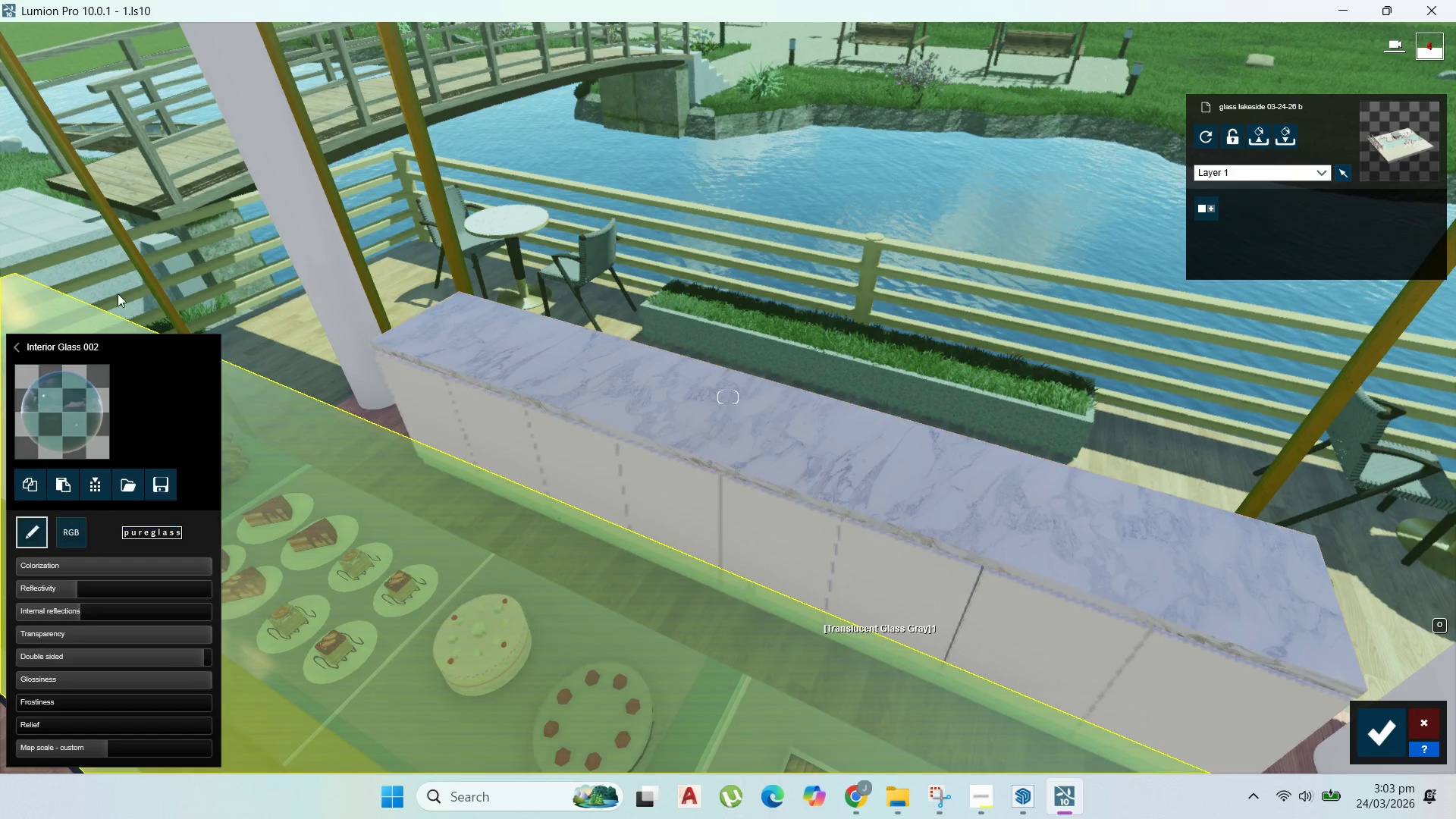 
left_click([70, 426])
 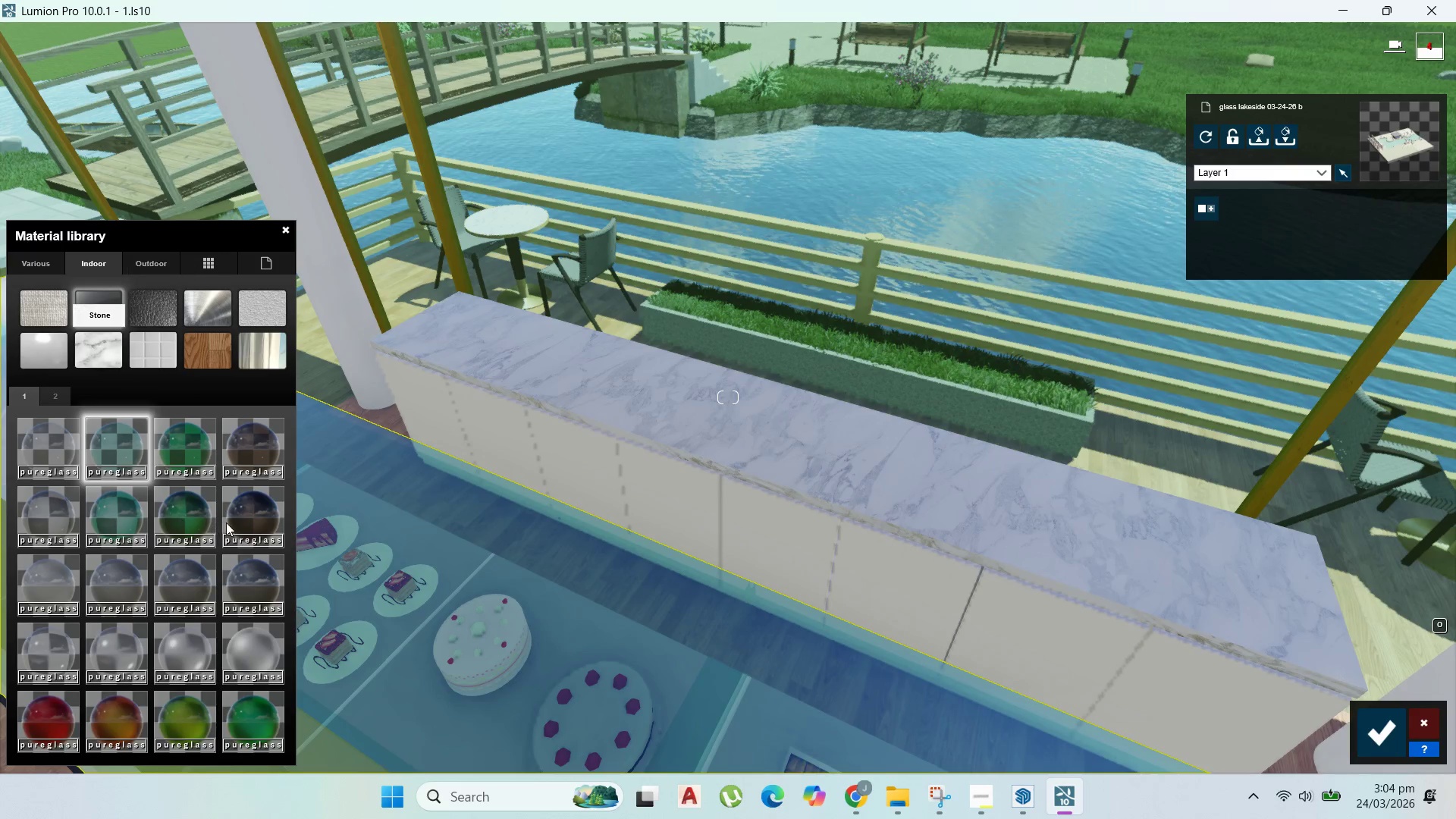 
wait(5.27)
 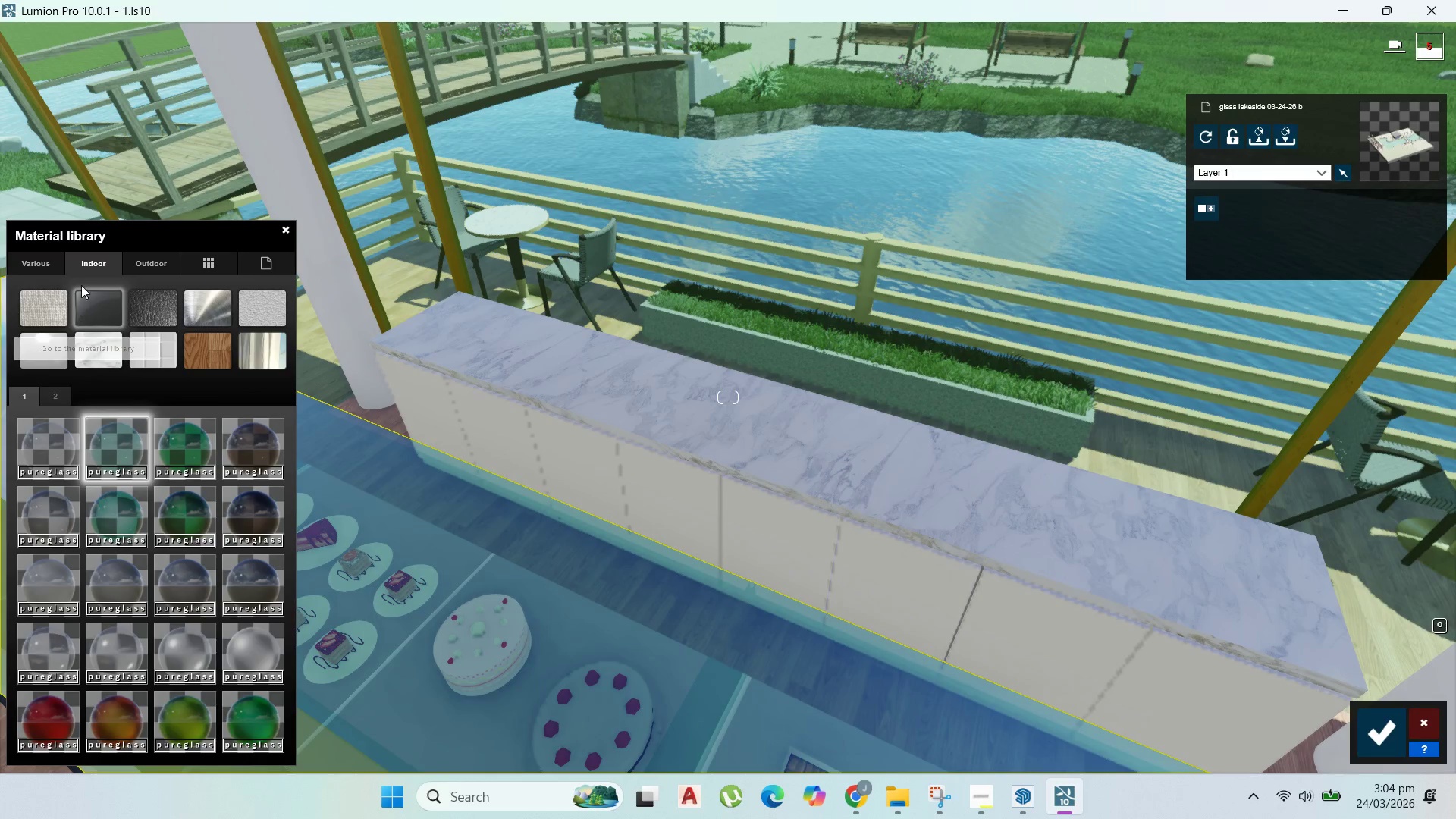 
left_click([107, 649])
 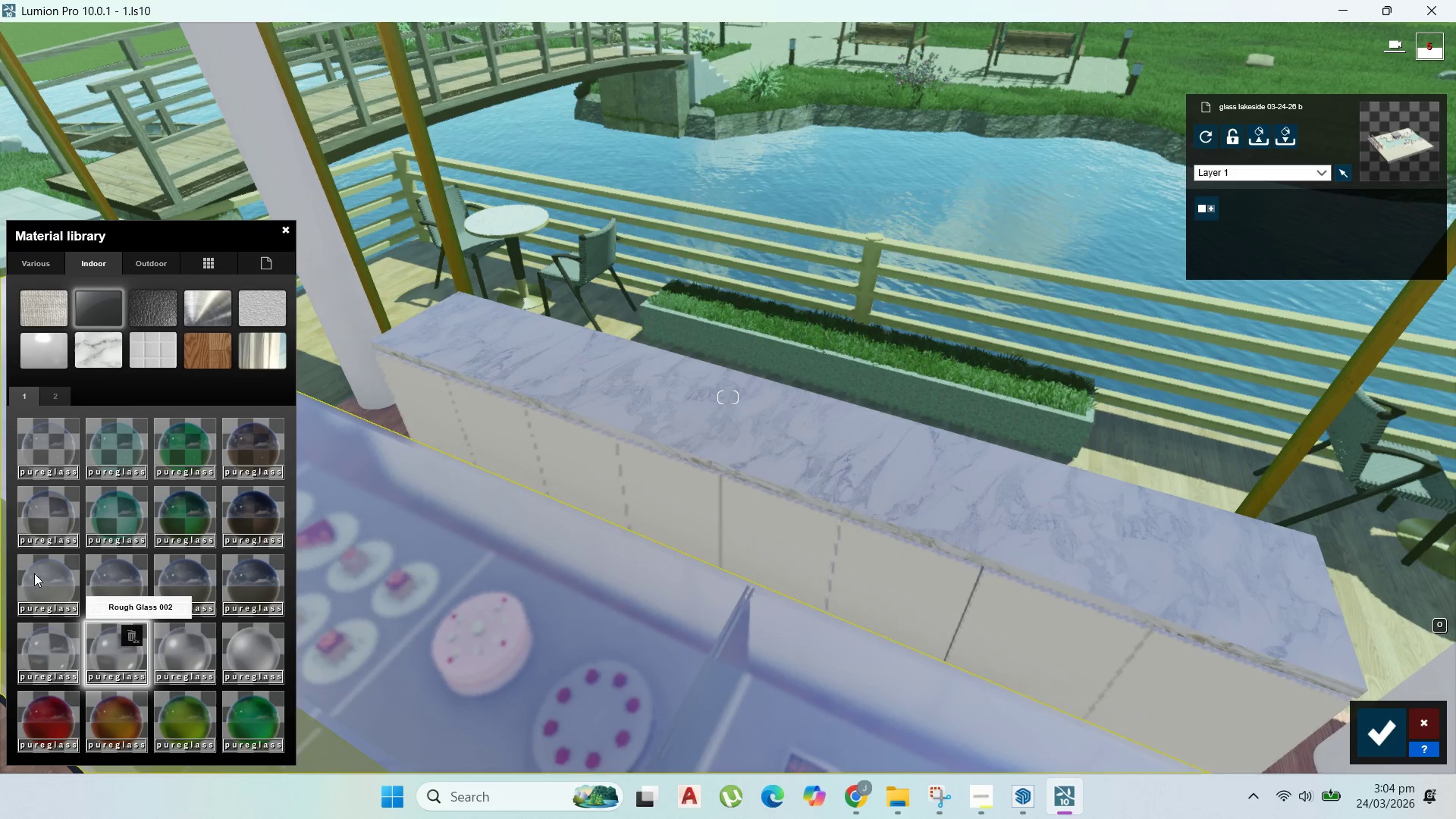 
left_click([43, 495])
 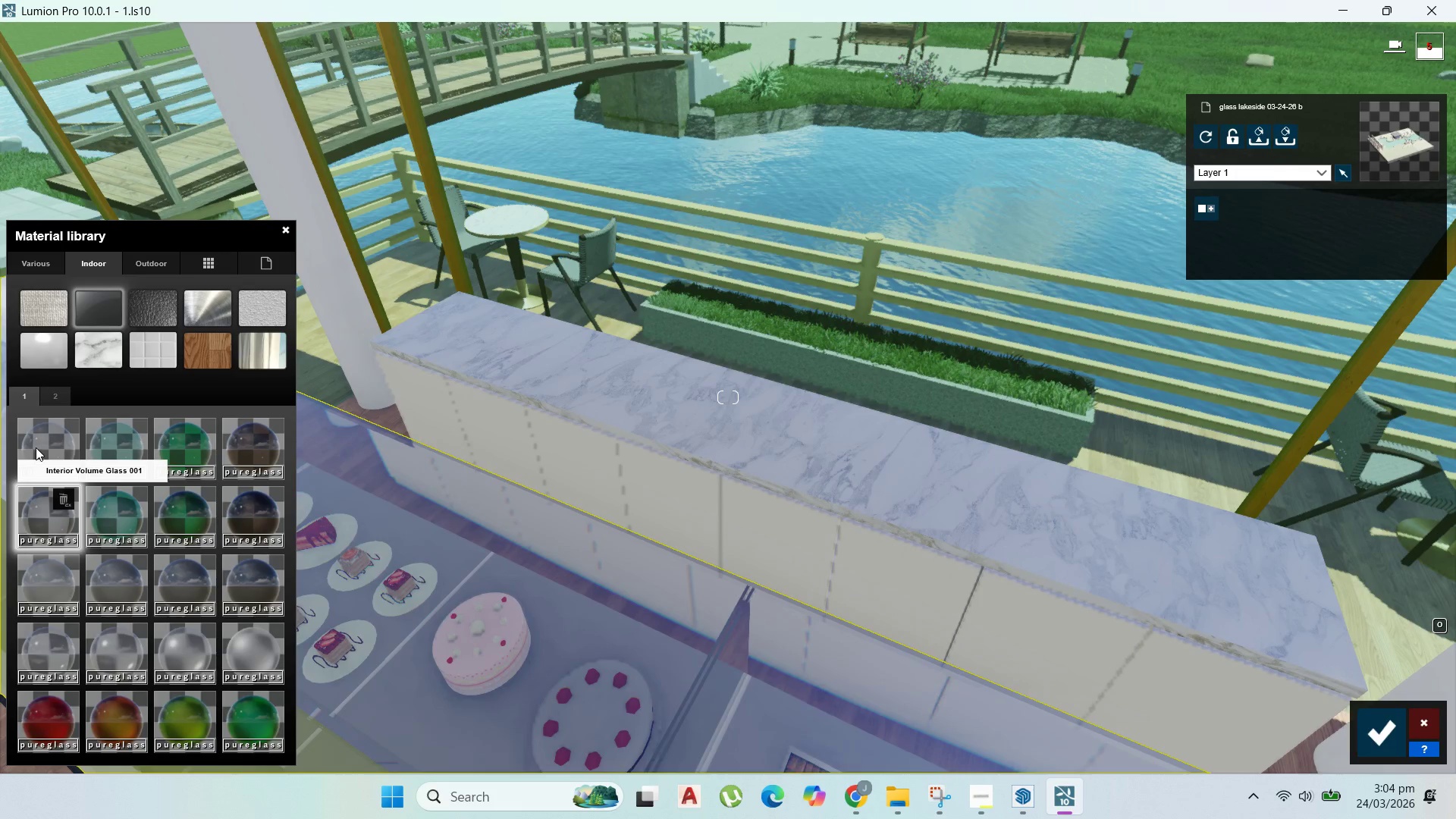 
left_click([36, 444])
 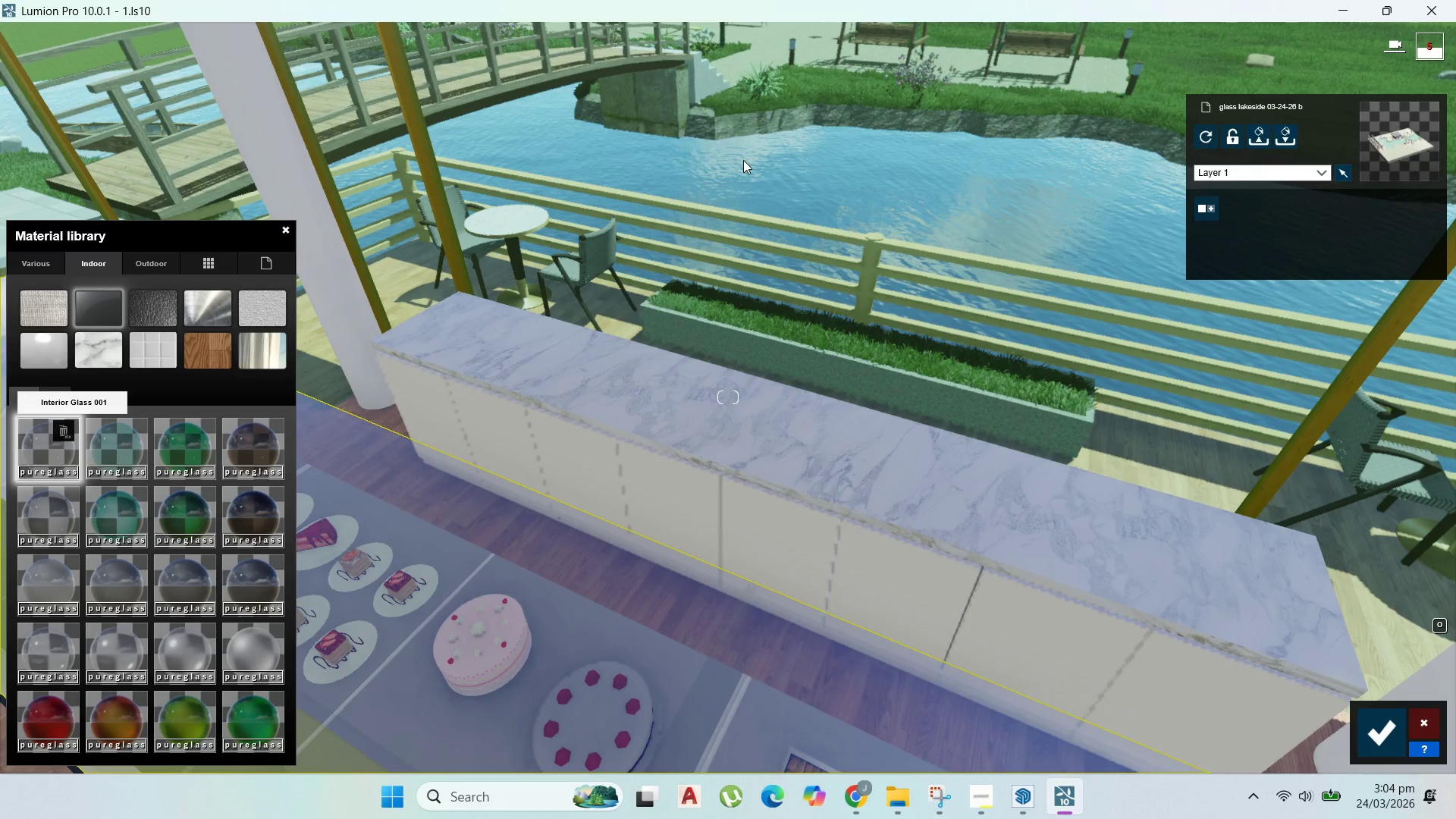 
left_click([743, 160])
 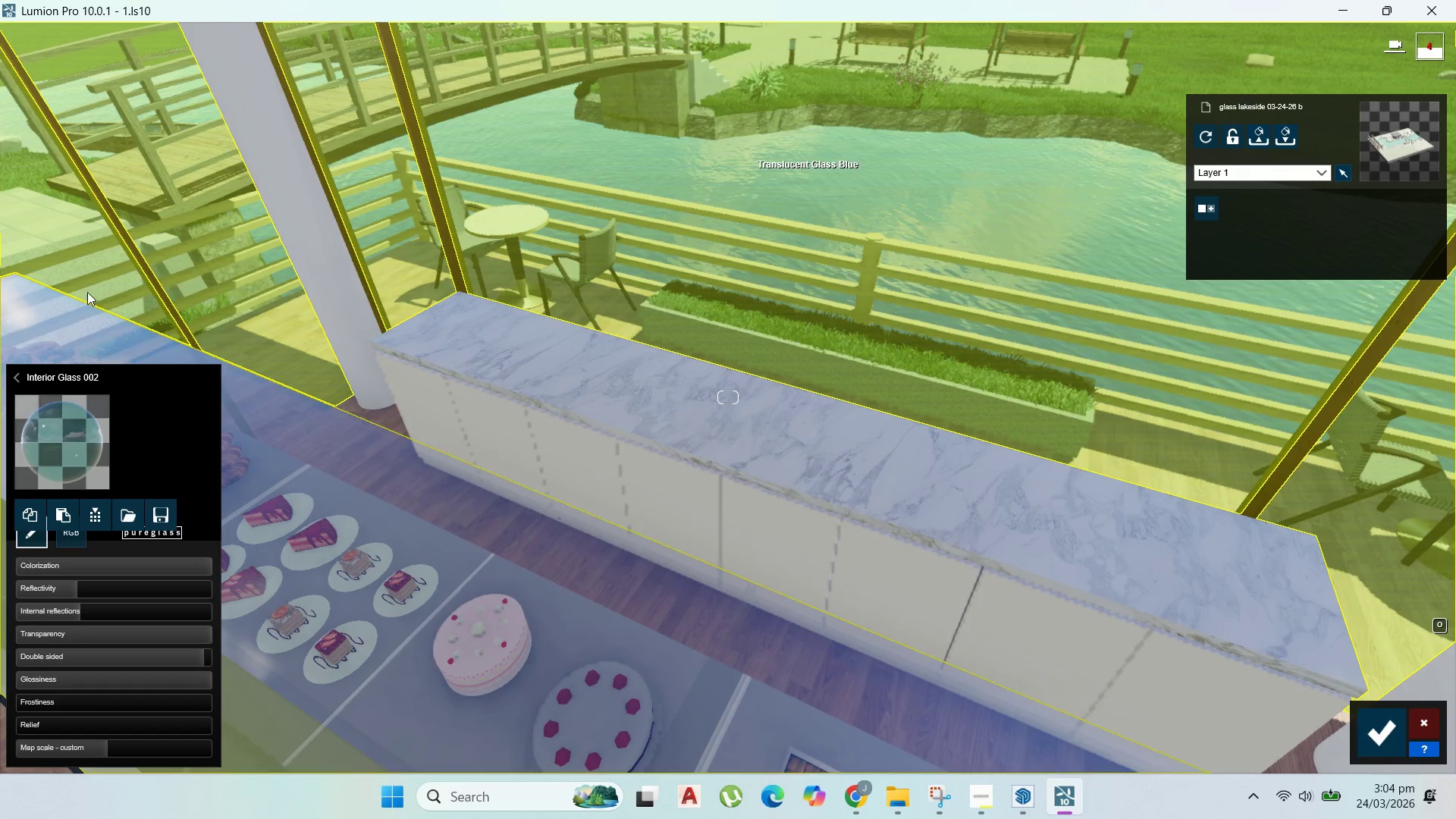 
left_click([87, 406])
 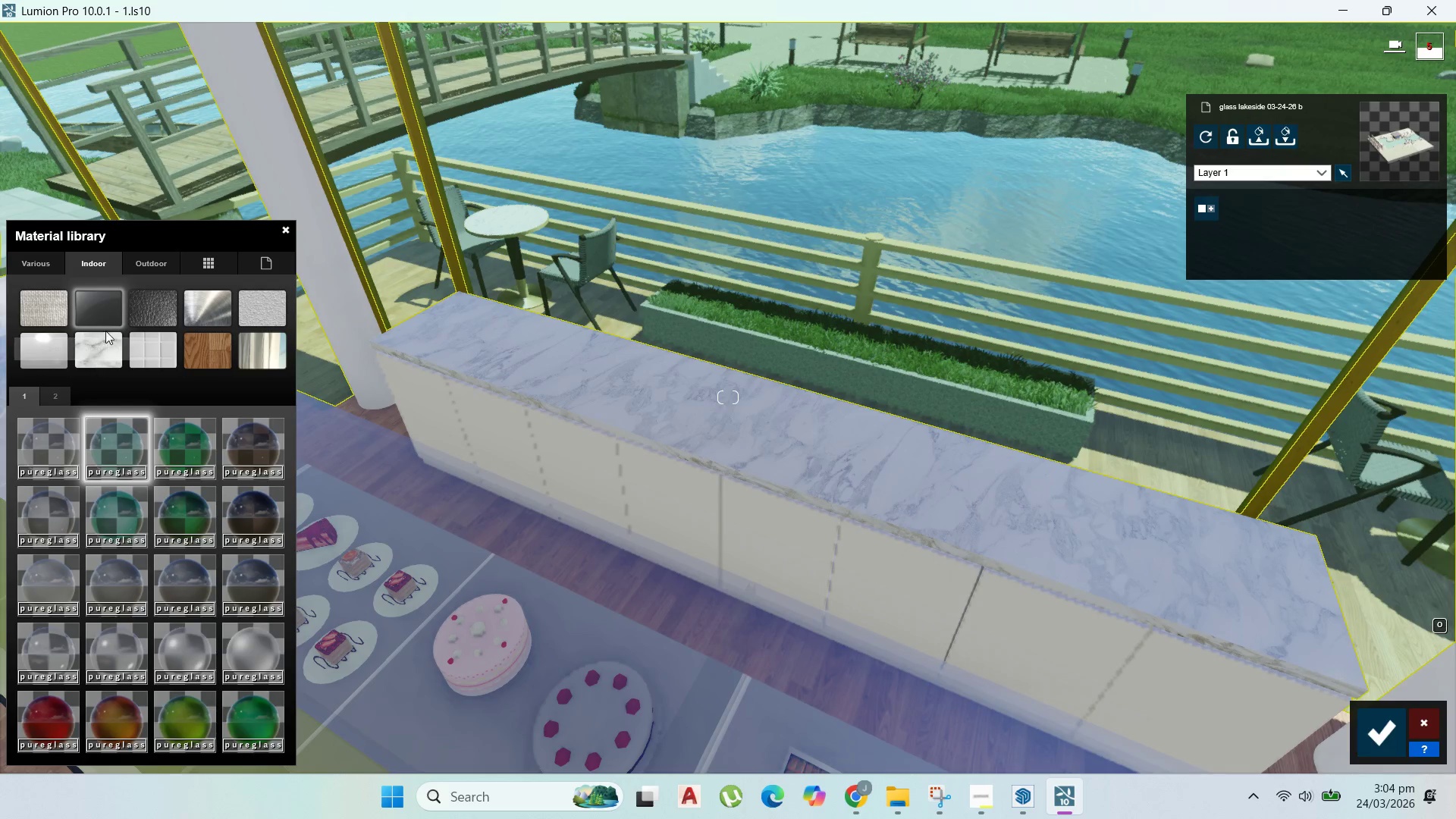 
left_click([140, 257])
 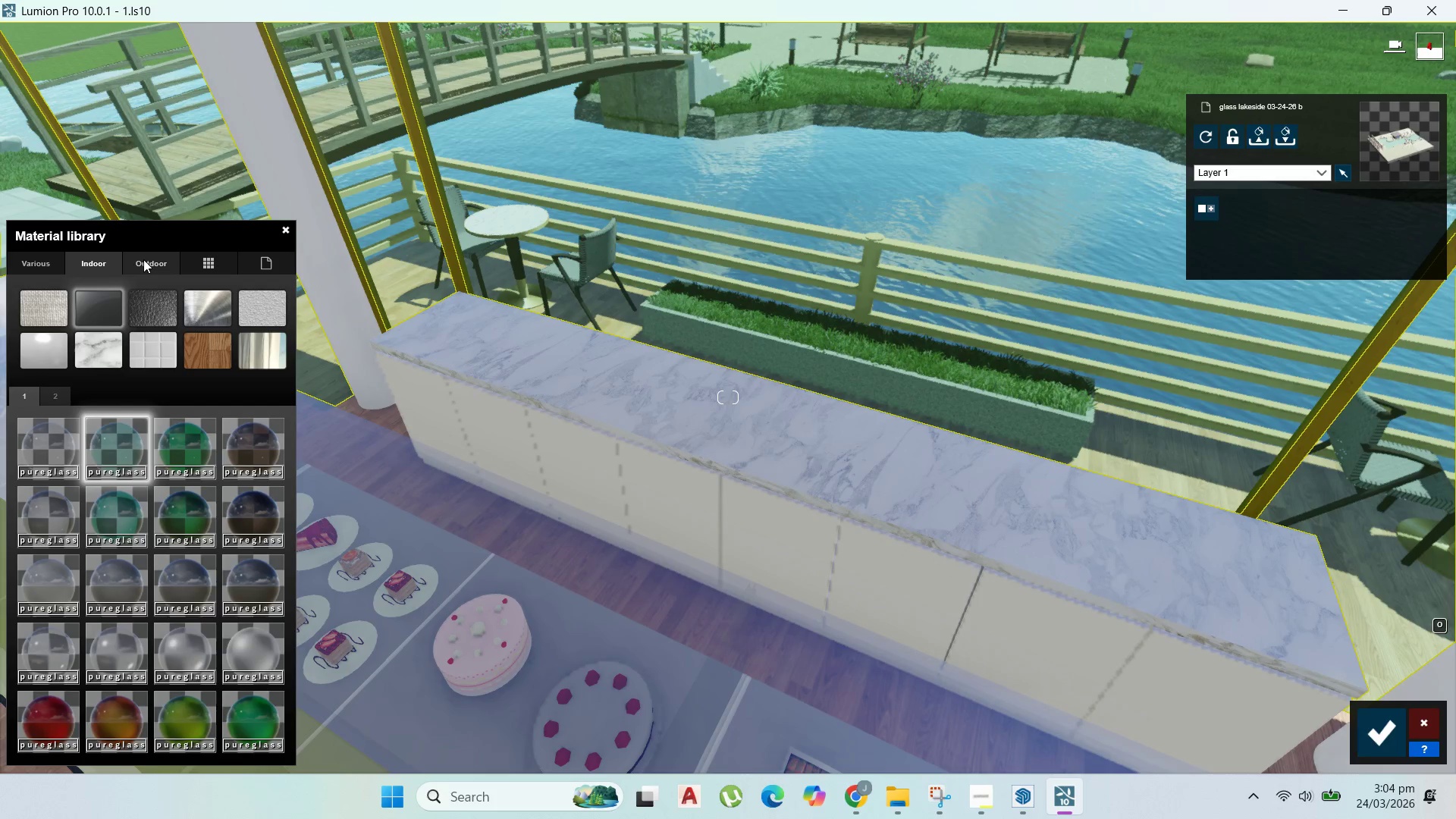 
left_click([143, 259])
 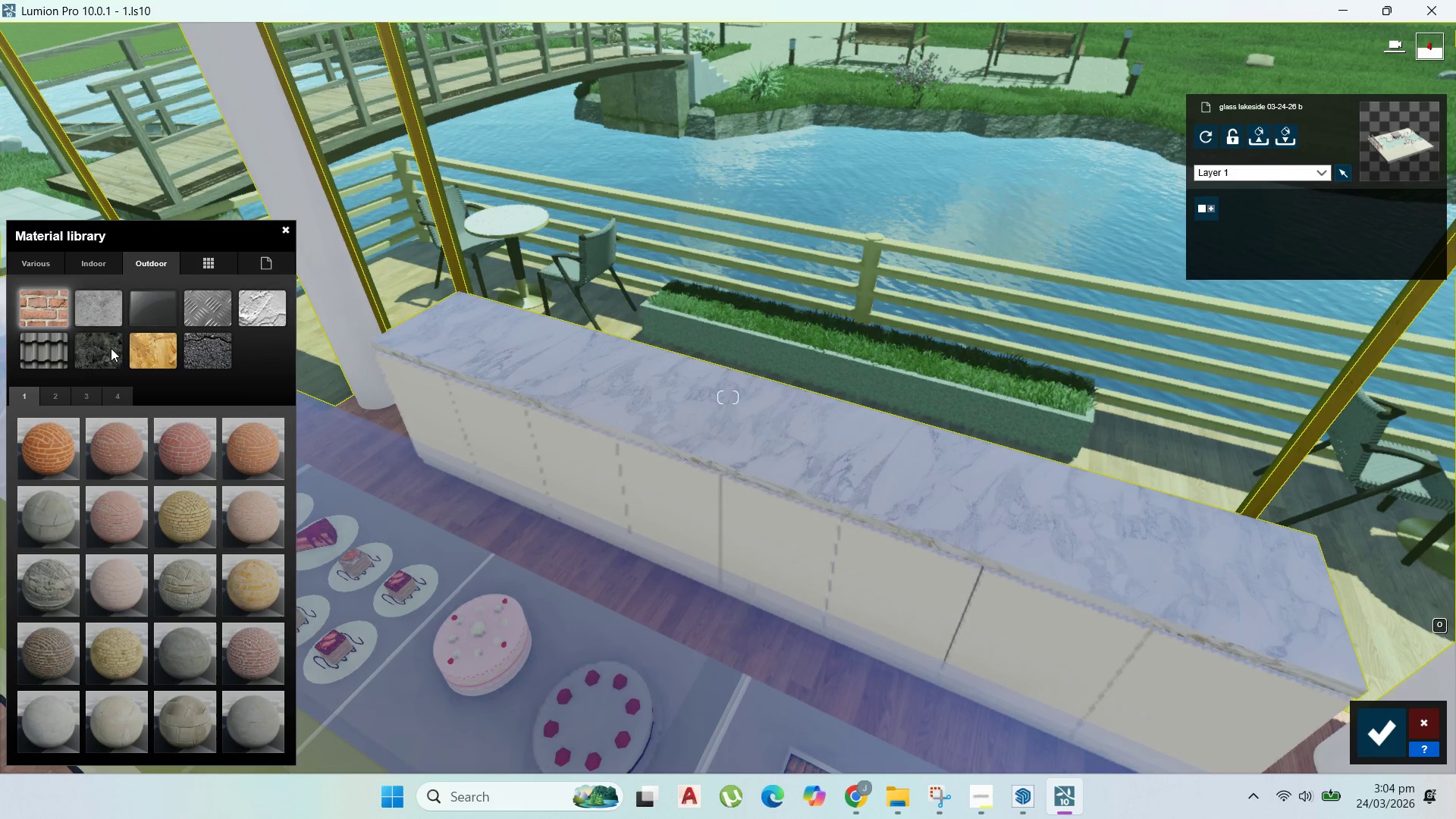 
left_click([146, 298])
 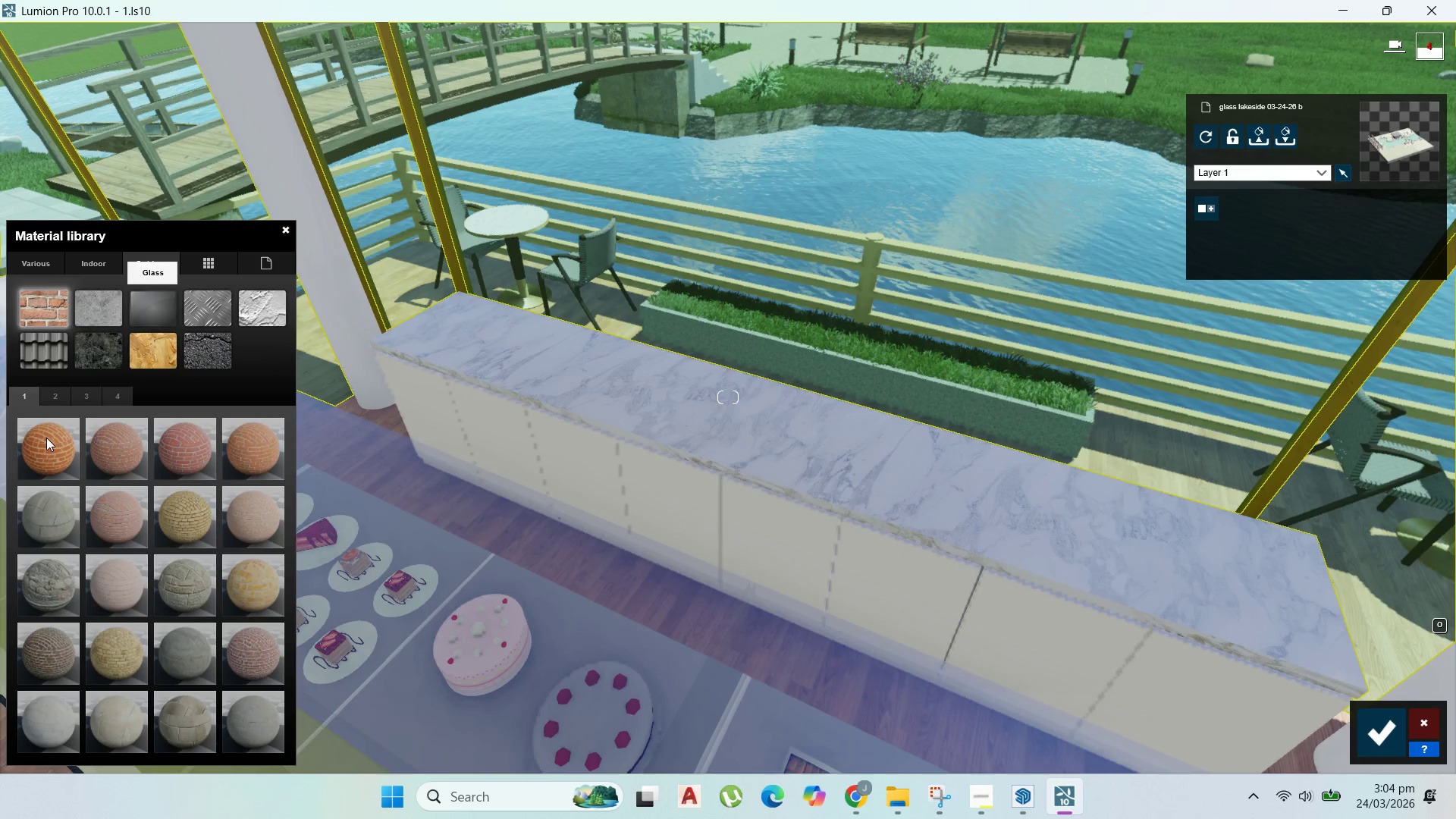 
mouse_move([160, 328])
 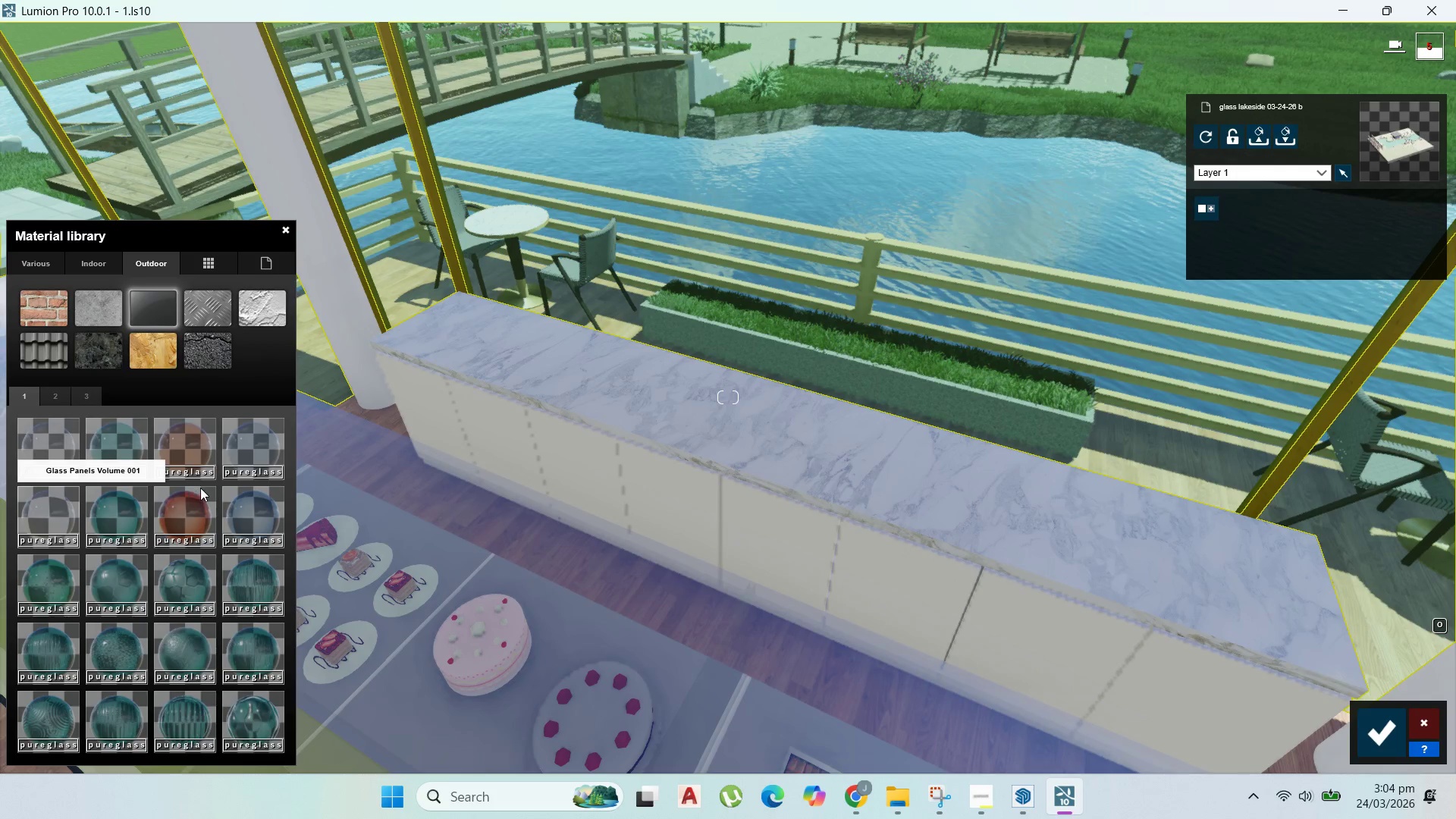 
left_click([53, 400])
 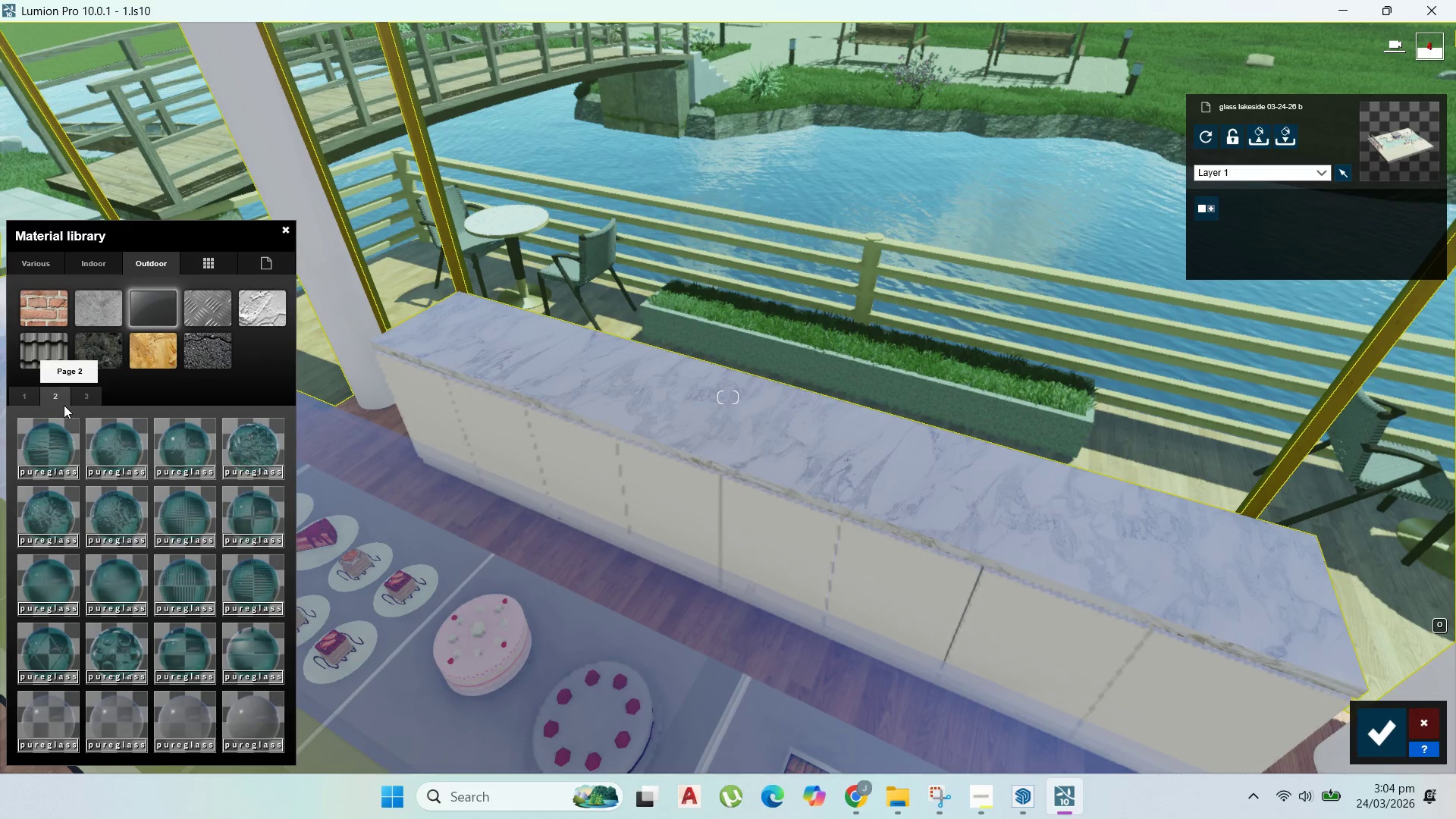 
left_click([79, 398])
 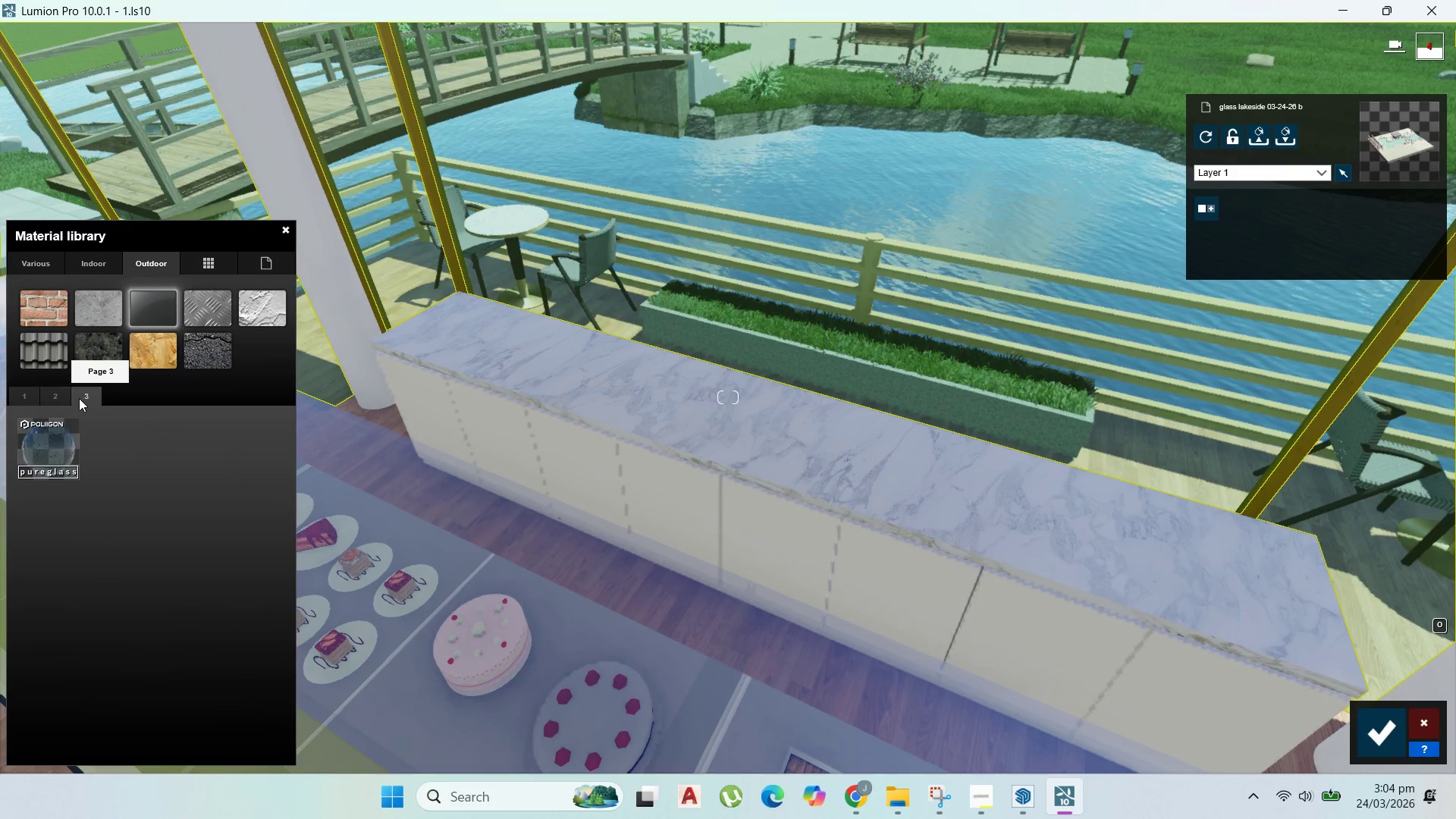 
left_click([23, 397])
 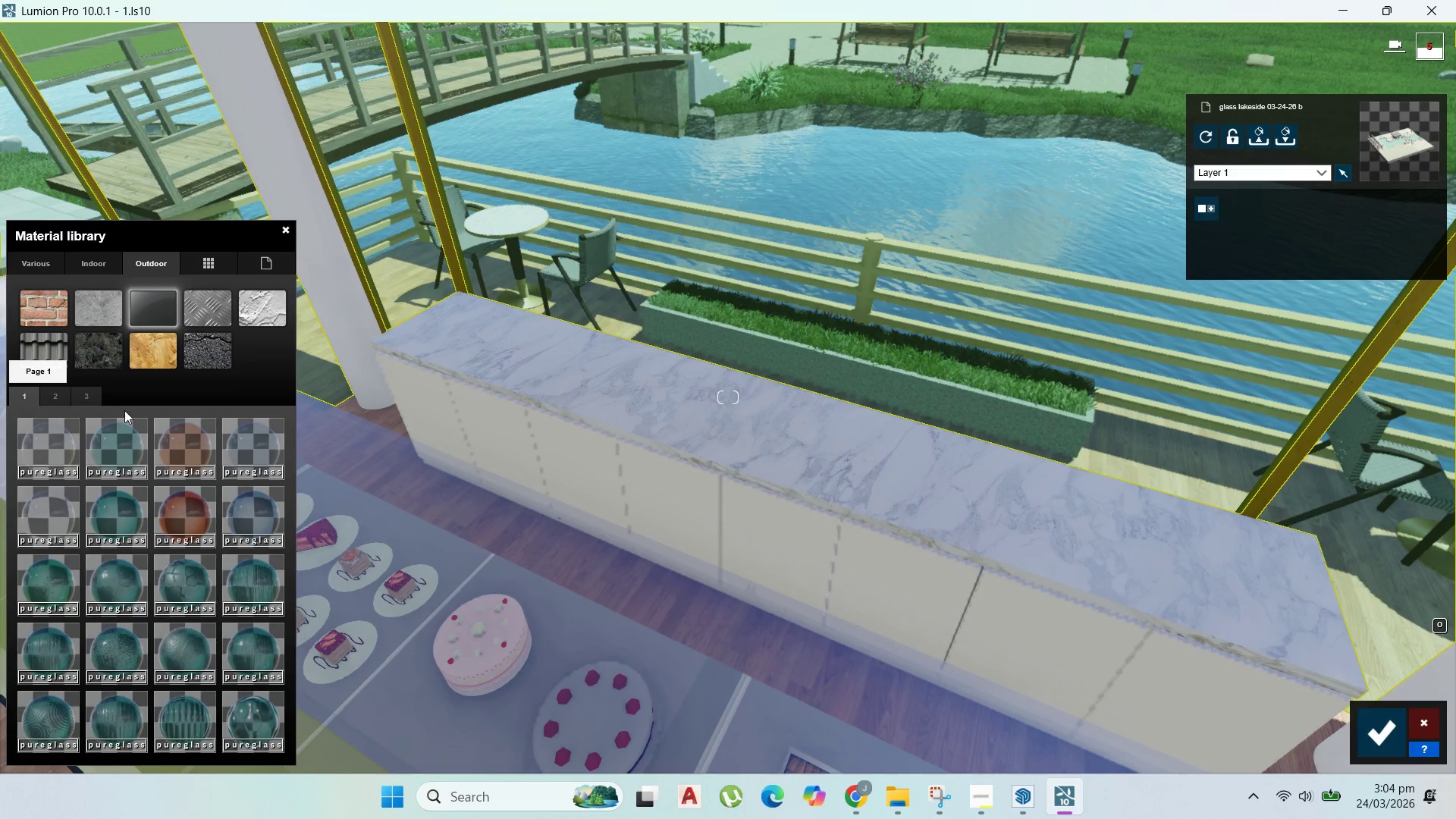 
left_click([270, 438])
 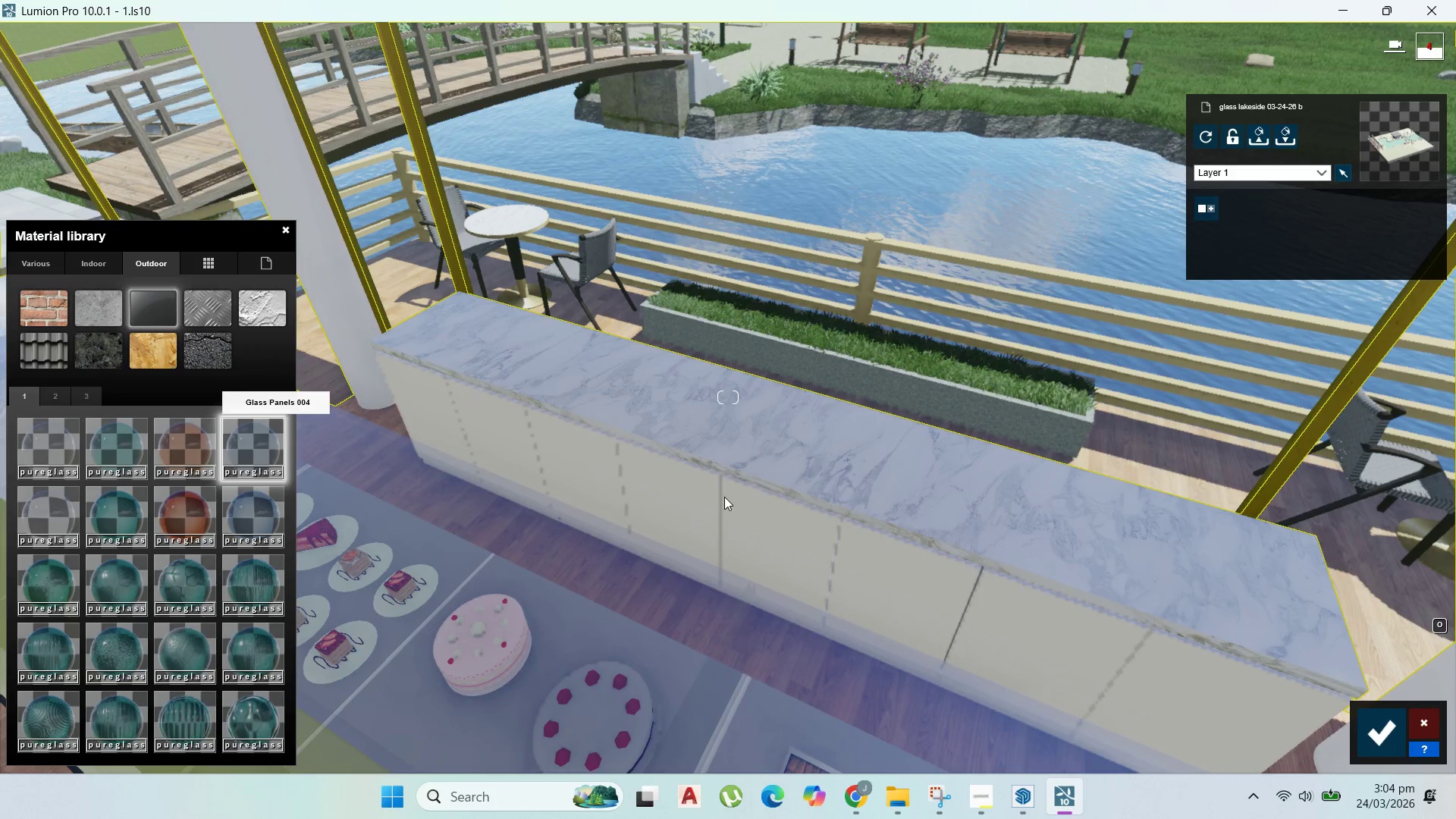 
scroll: coordinate [726, 497], scroll_direction: down, amount: 20.0
 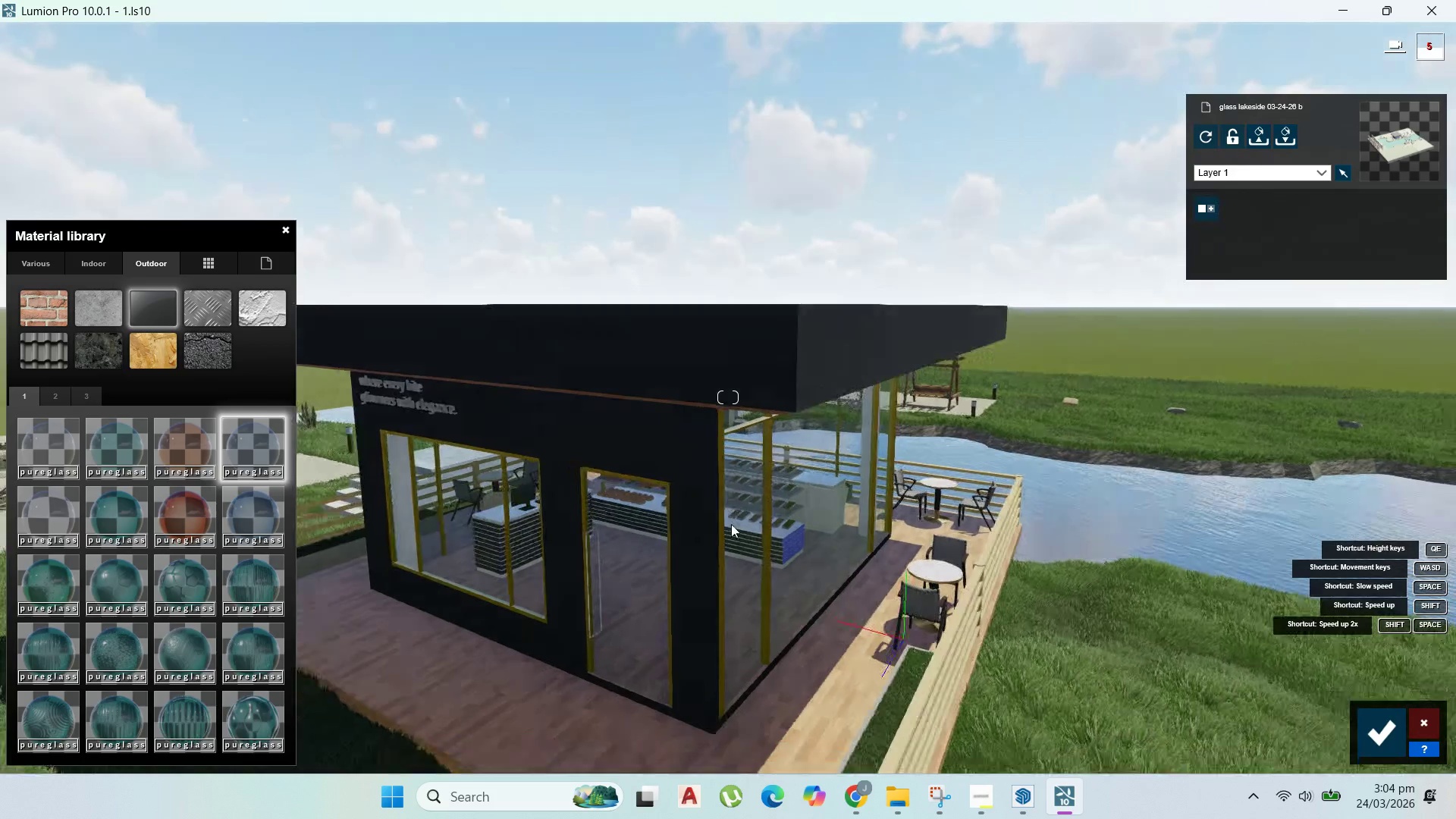 
scroll: coordinate [760, 619], scroll_direction: up, amount: 1.0
 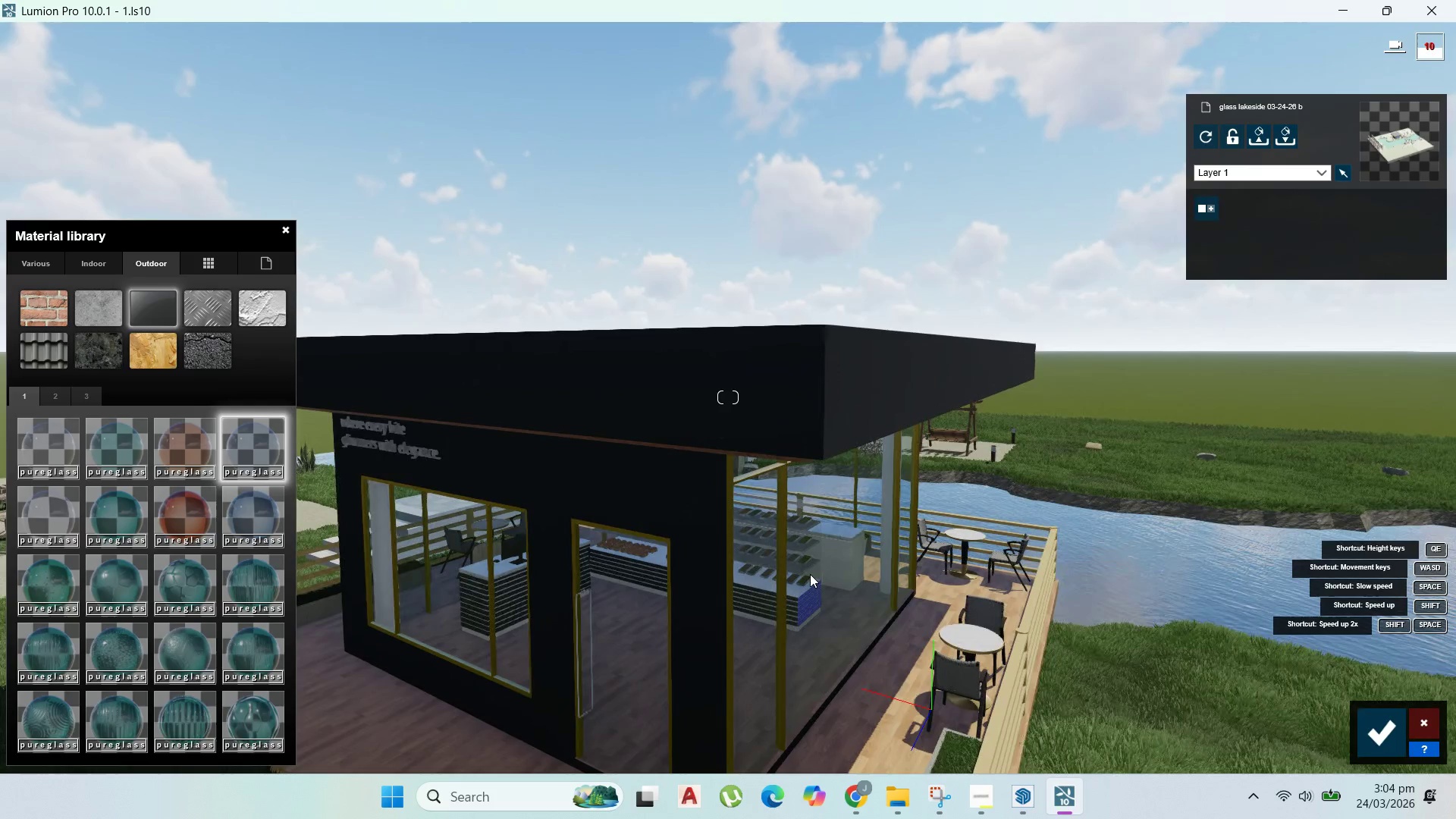 
left_click([811, 574])
 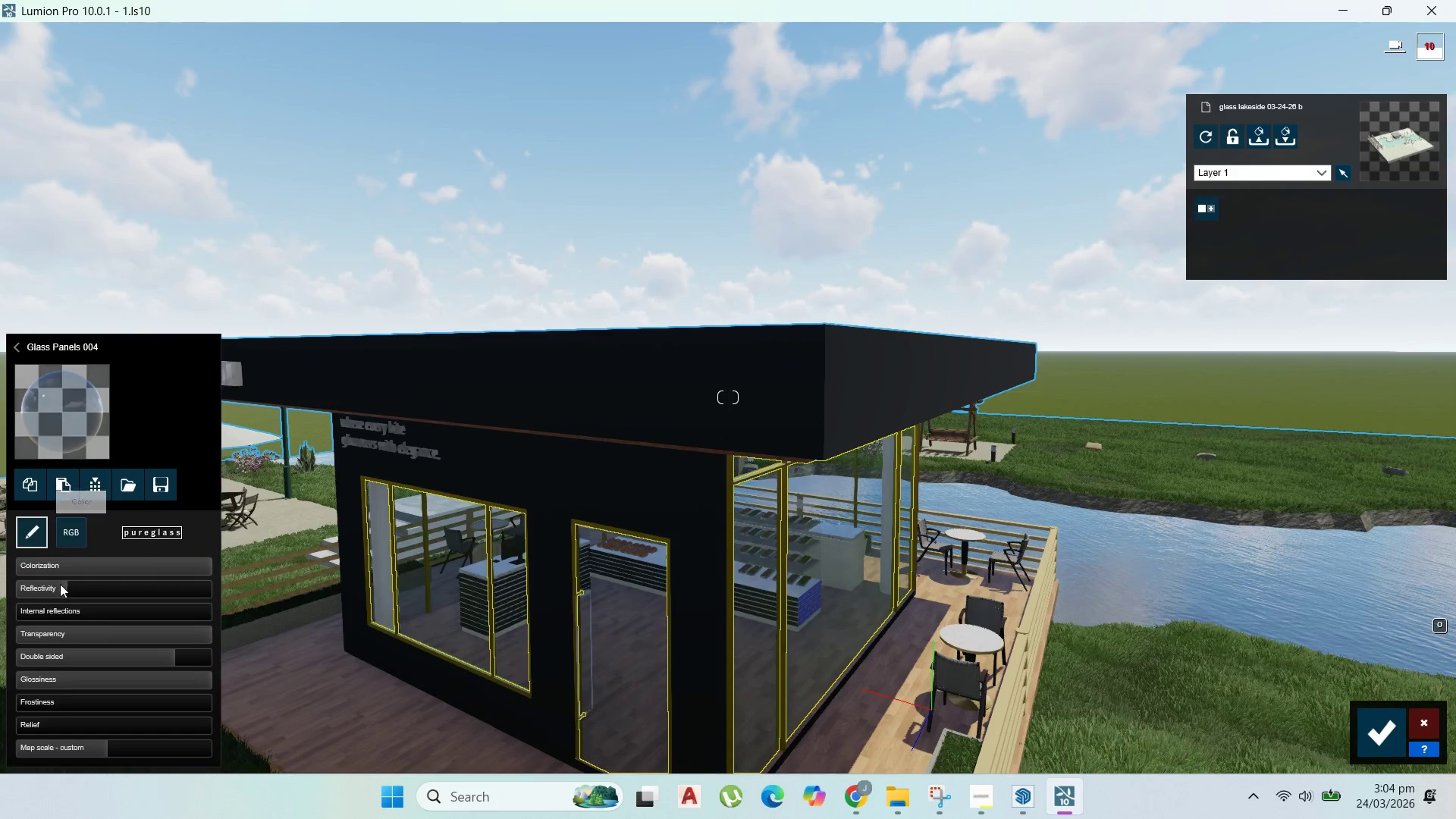 
left_click_drag(start_coordinate=[64, 595], to_coordinate=[112, 589])
 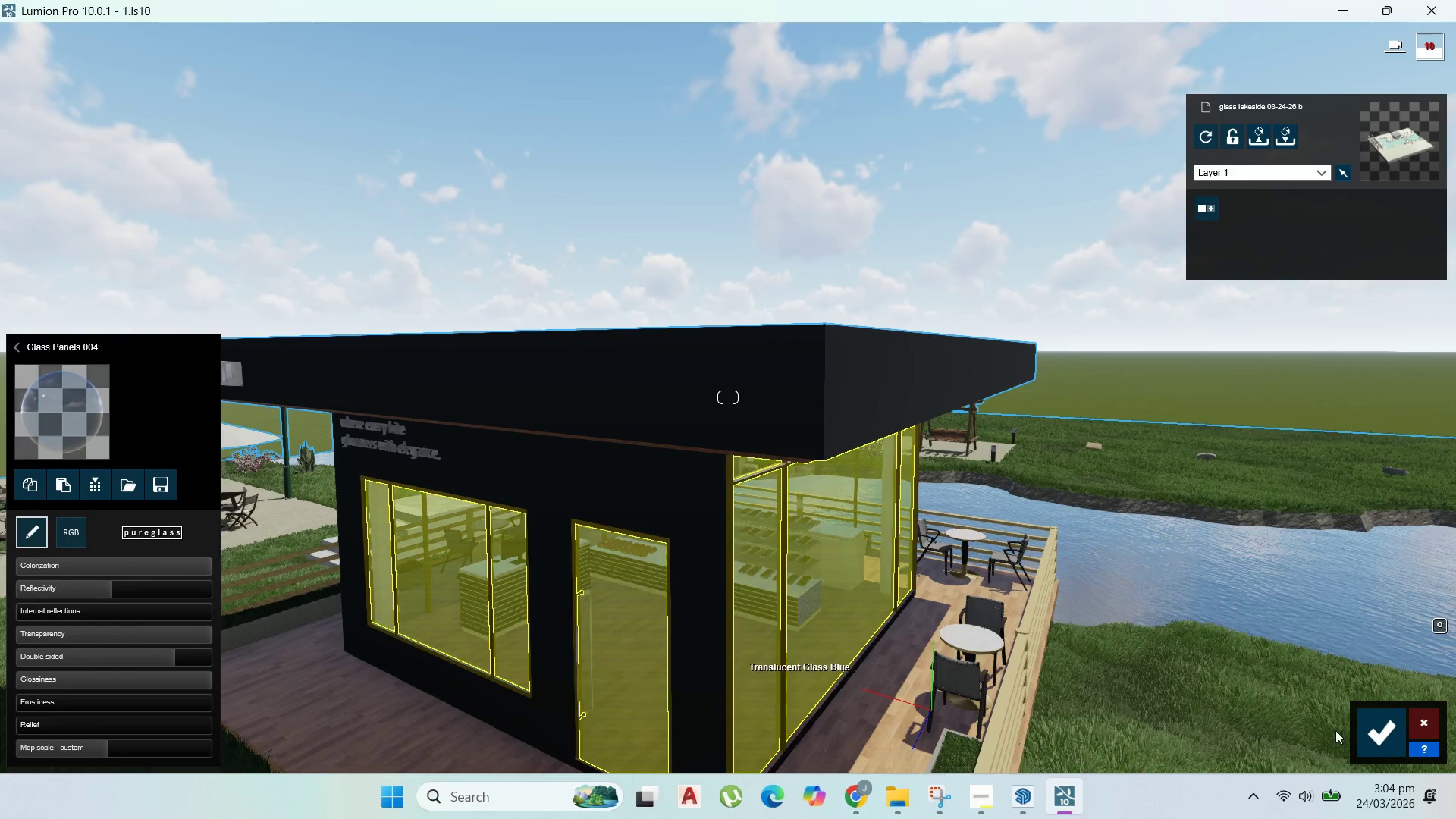 
left_click([1389, 731])
 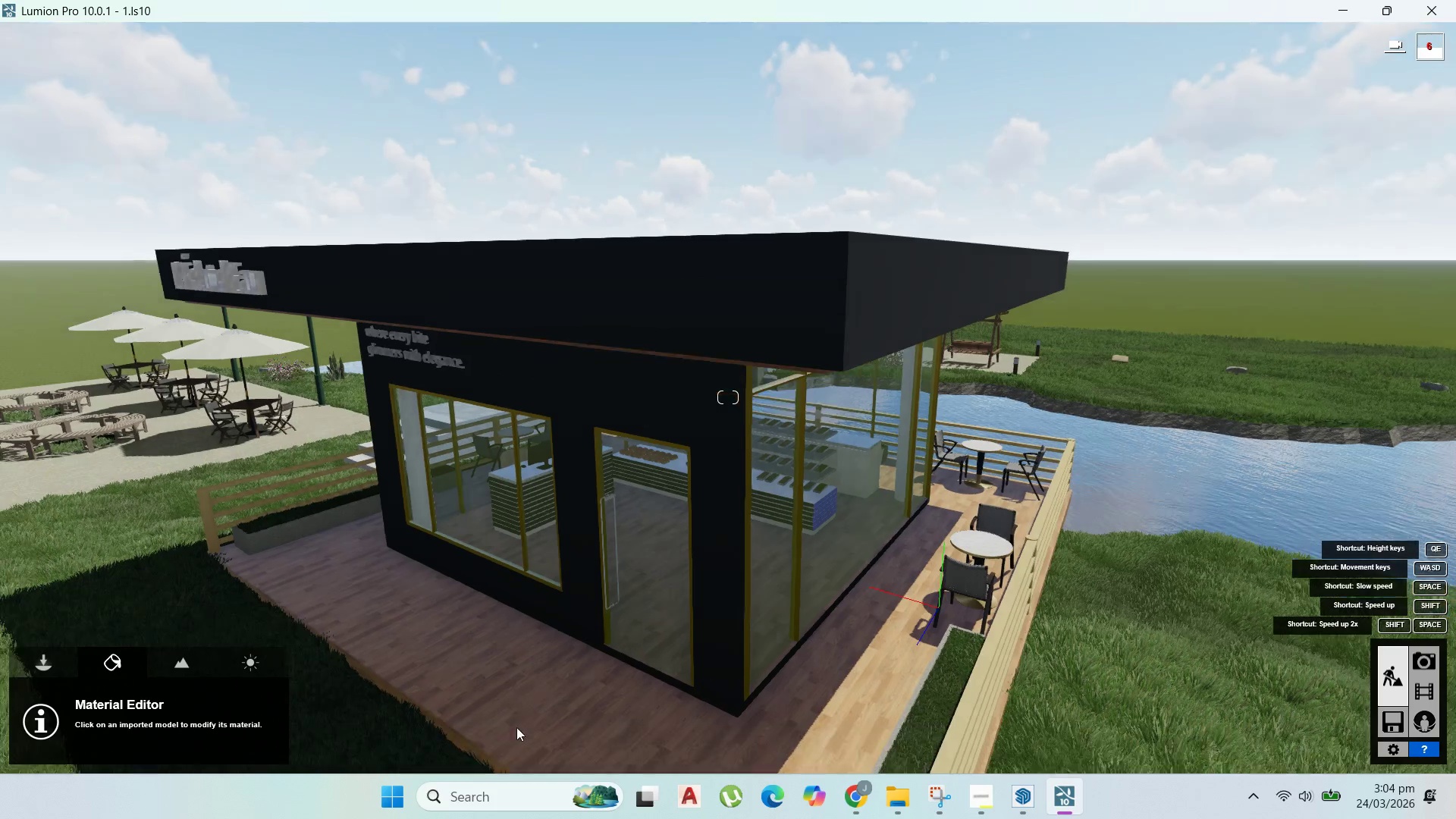 
scroll: coordinate [648, 698], scroll_direction: up, amount: 42.0
 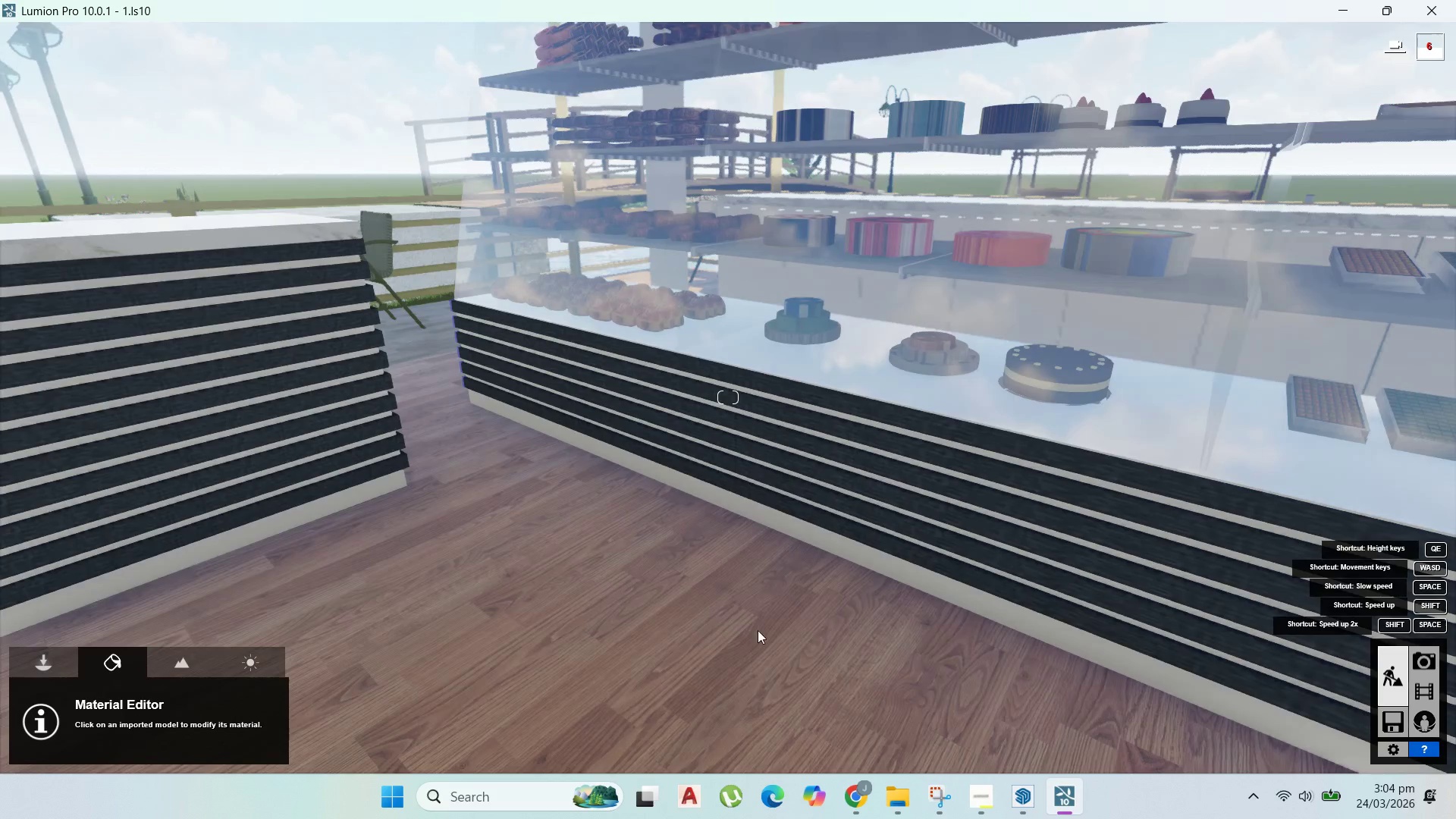 
scroll: coordinate [686, 612], scroll_direction: down, amount: 1.0
 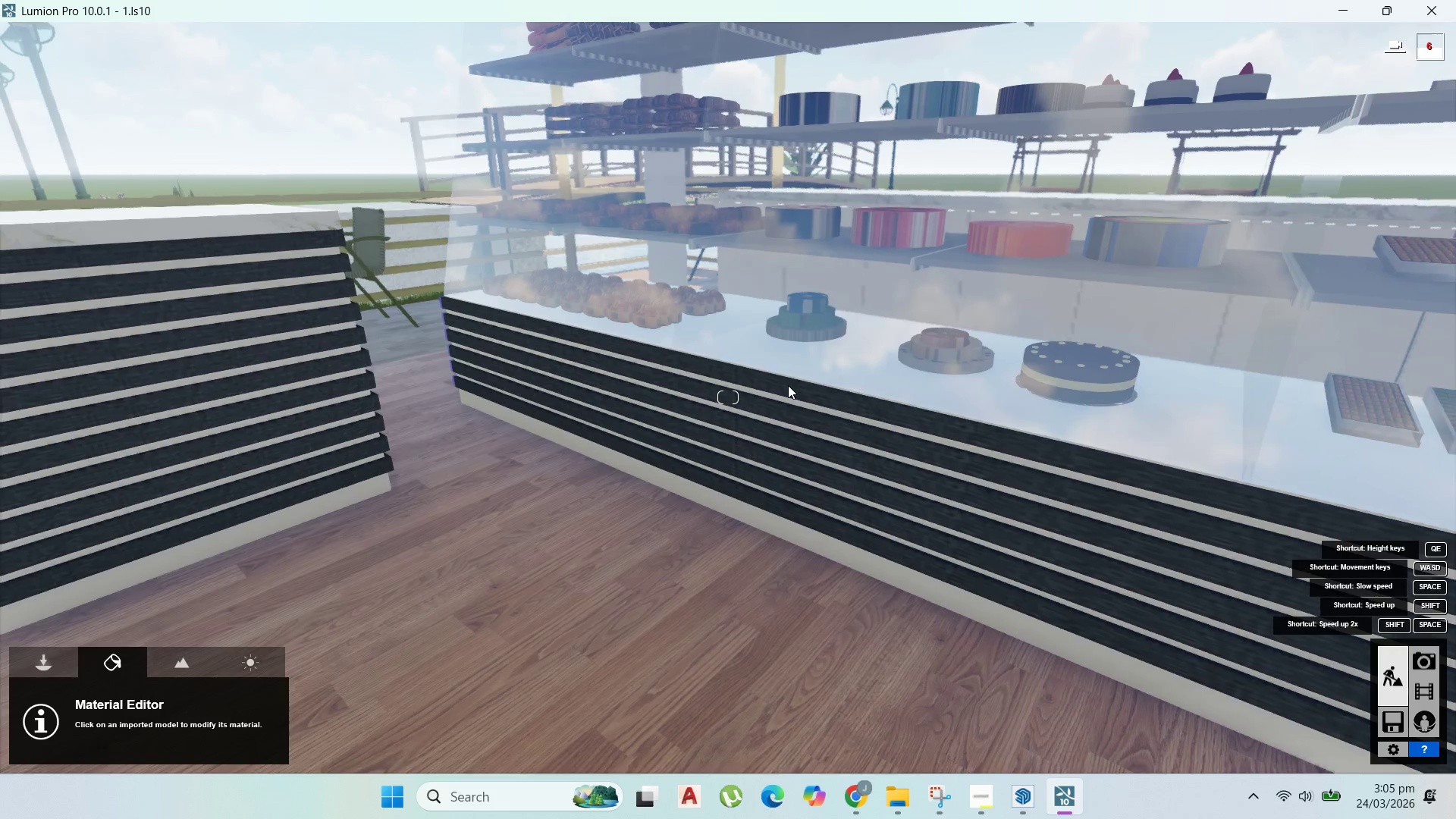 
left_click([788, 385])
 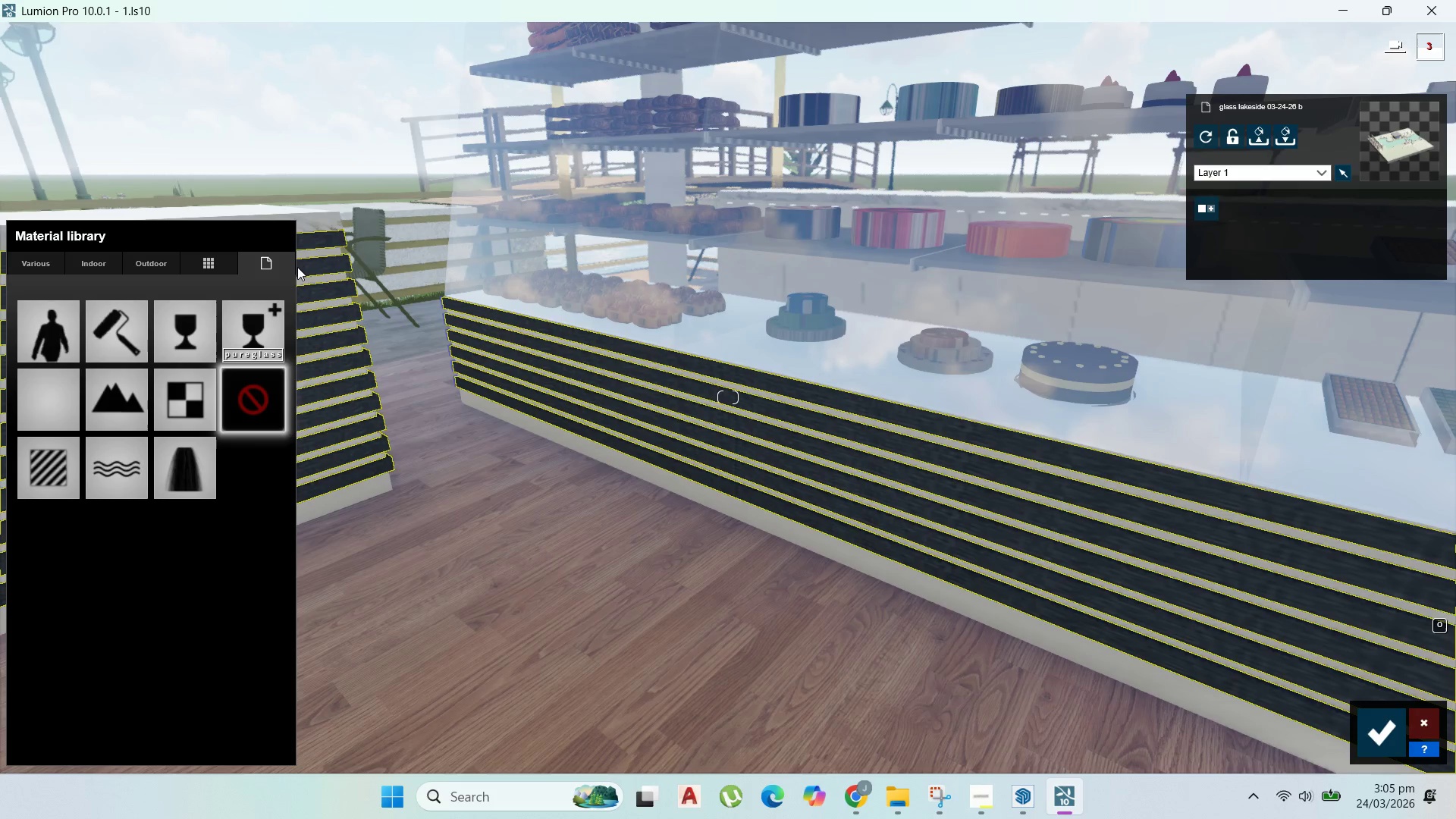 
wait(5.88)
 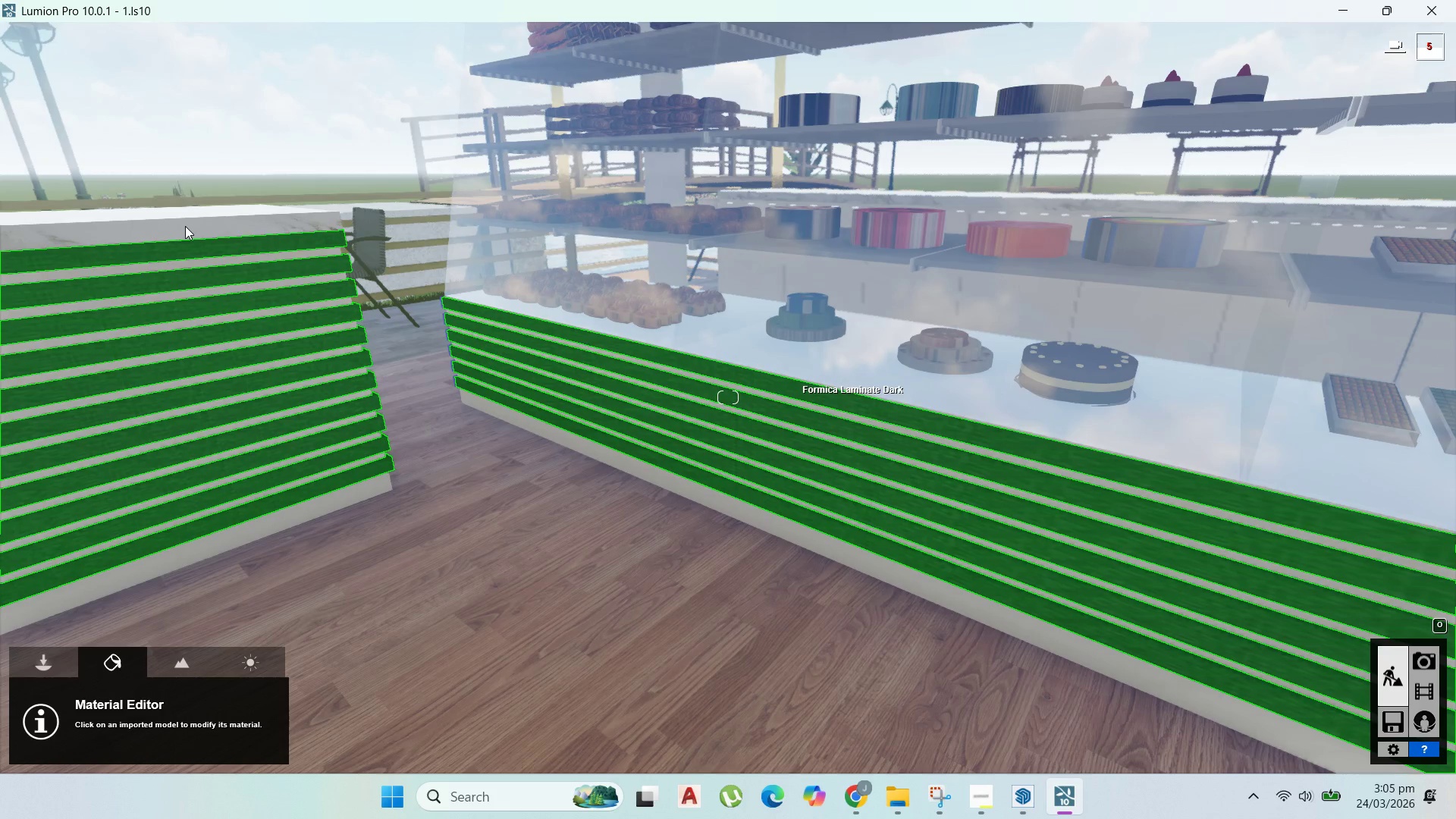 
left_click([108, 262])
 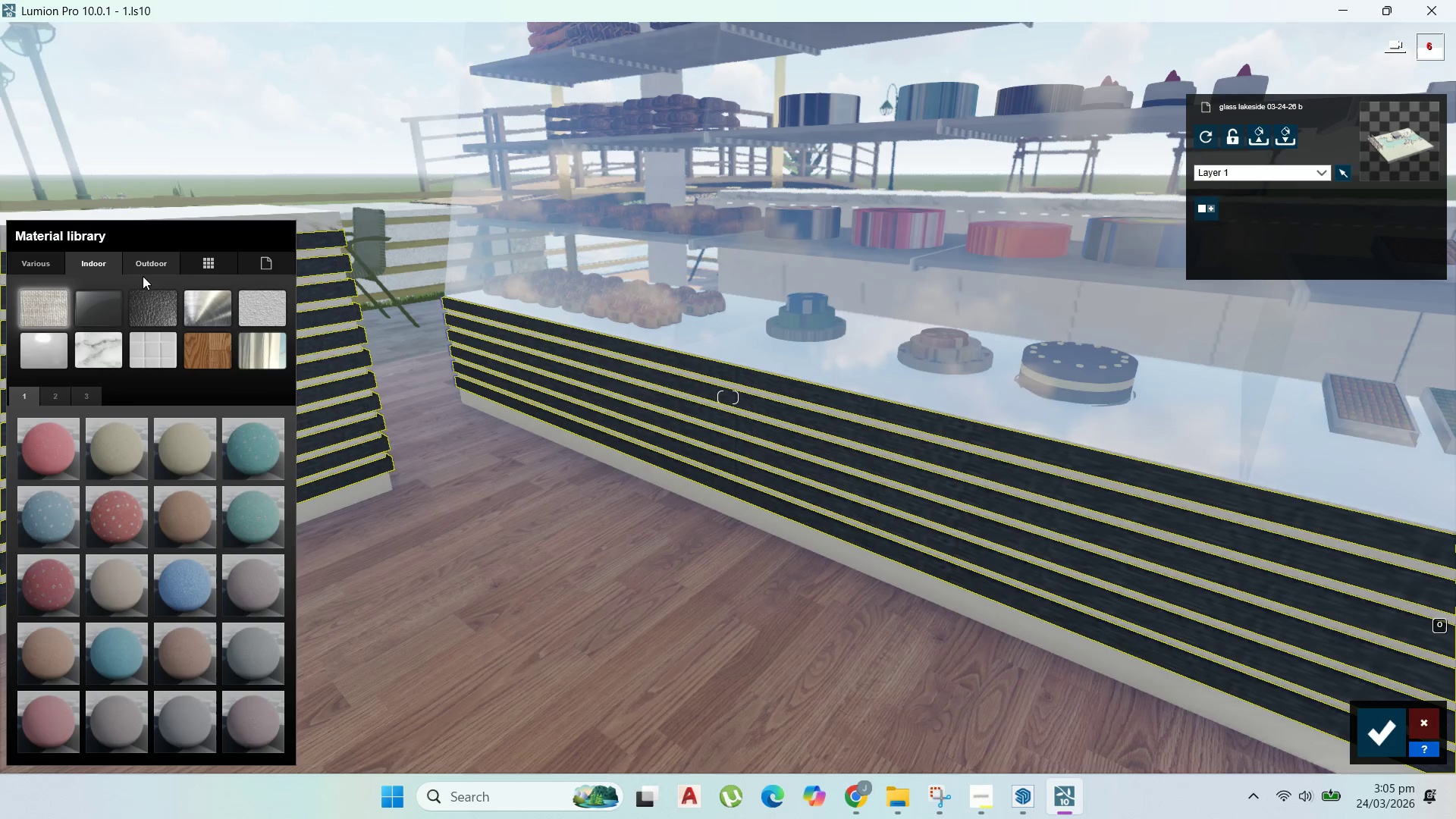 
left_click([199, 306])
 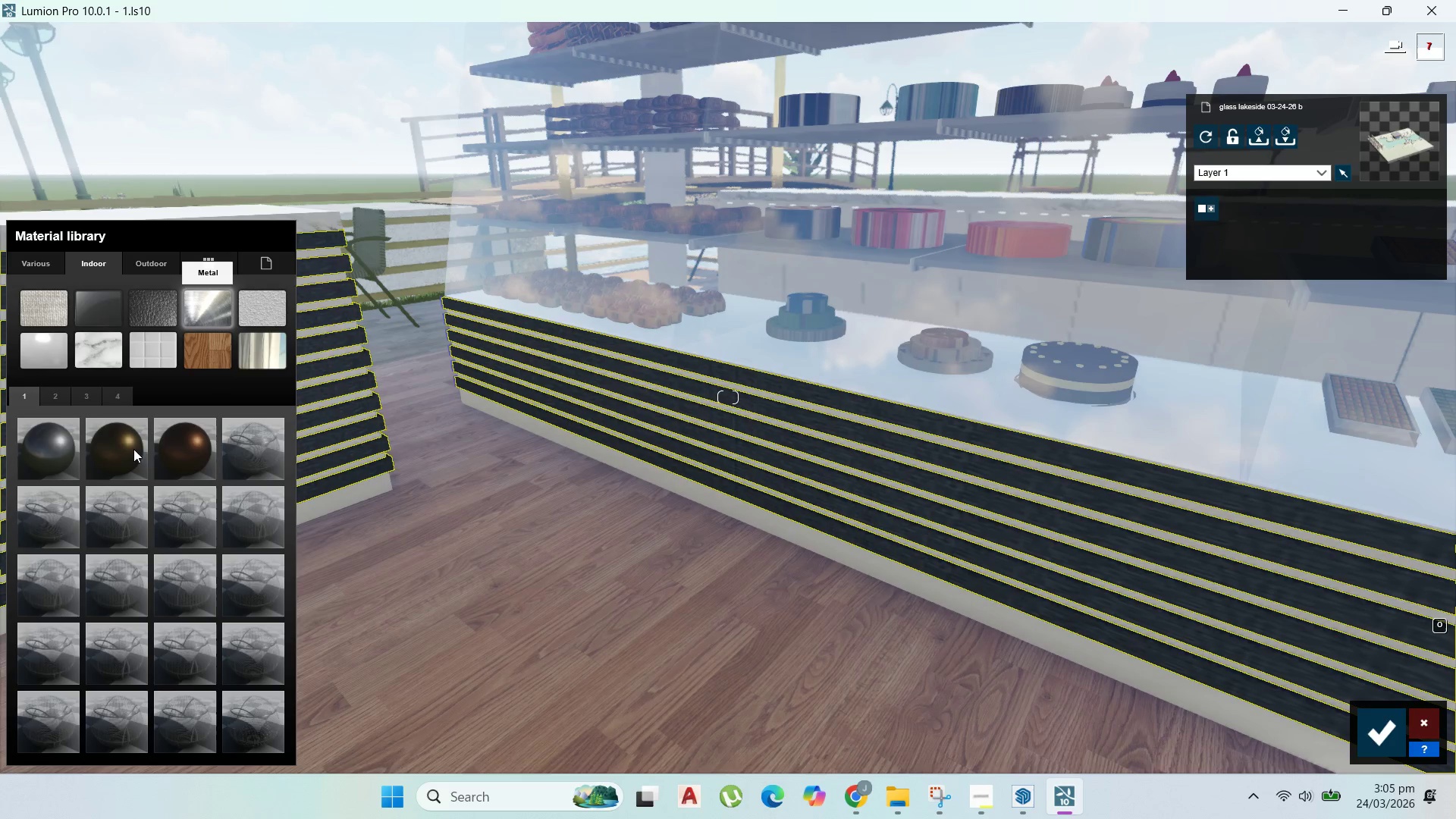 
left_click([59, 391])
 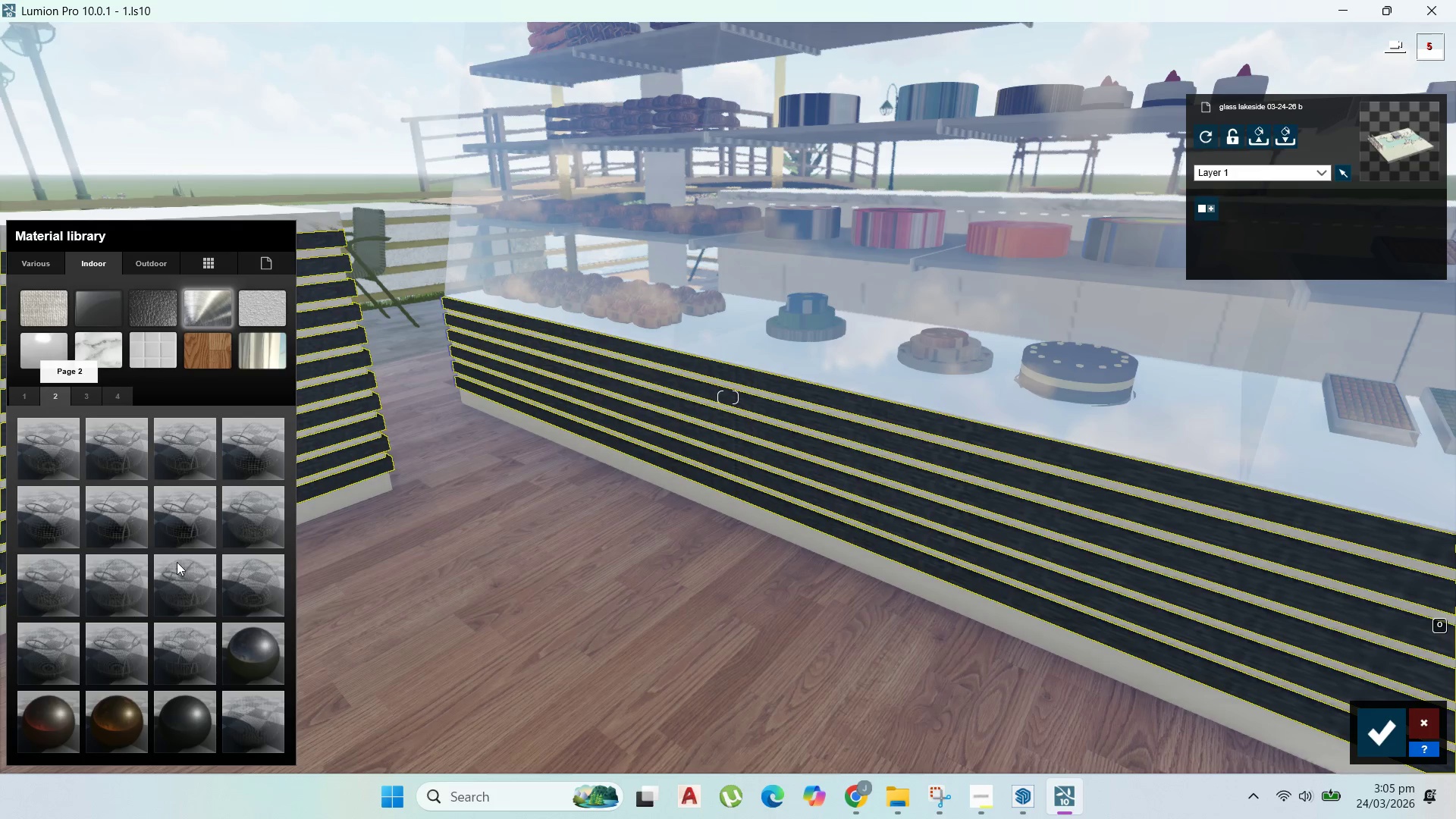 
mouse_move([118, 725])
 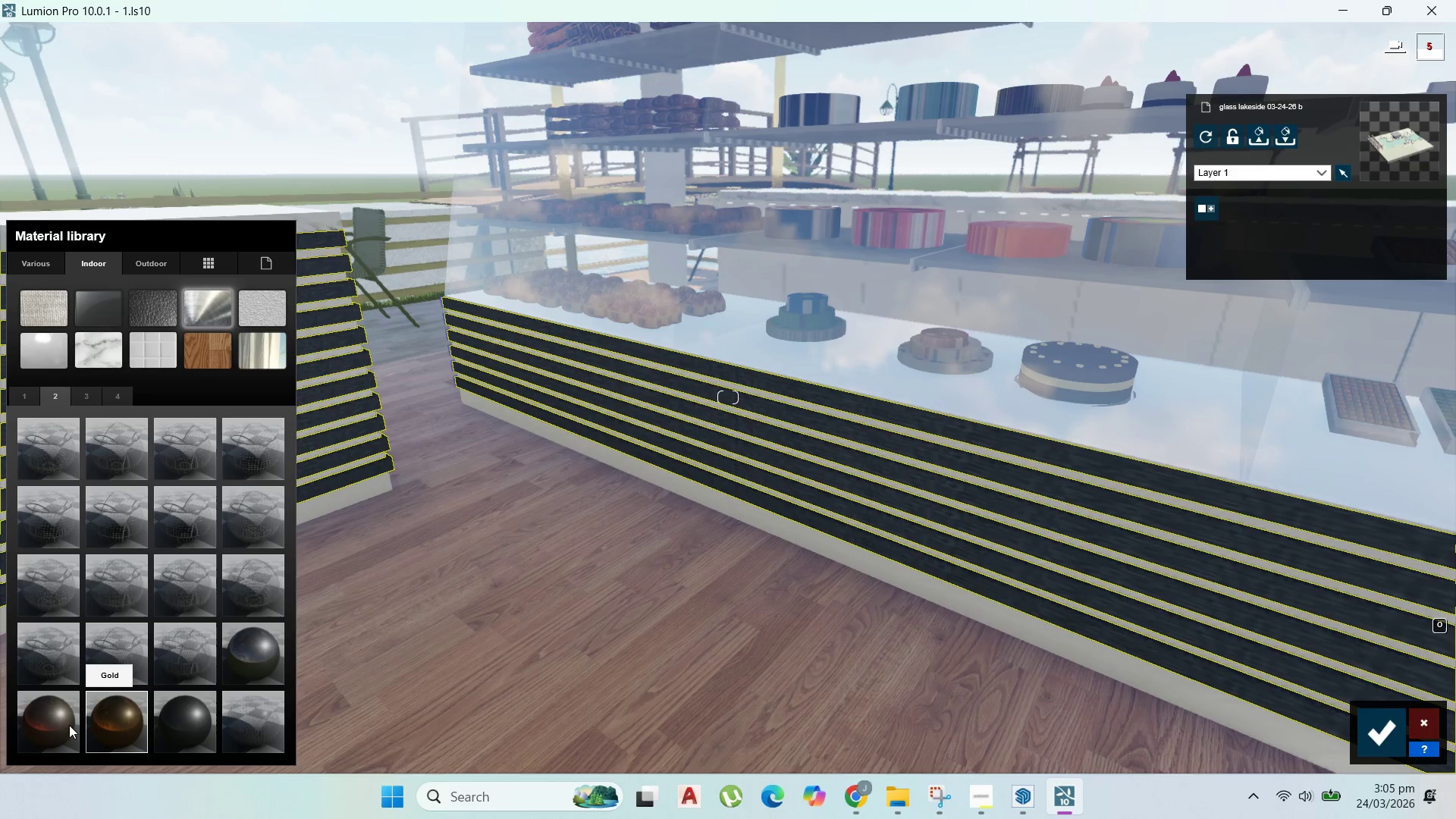 
mouse_move([88, 724])
 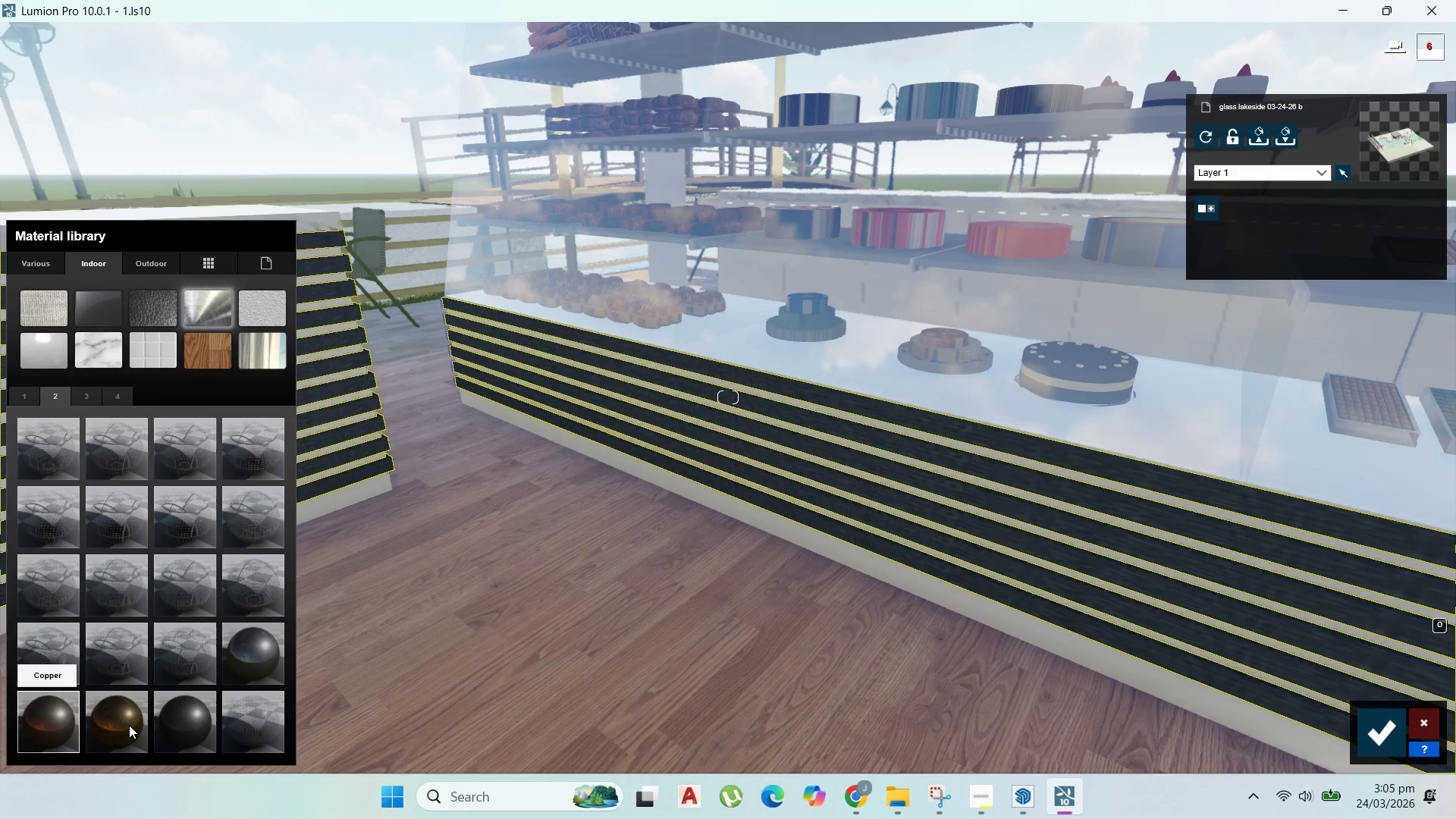 
left_click([129, 725])
 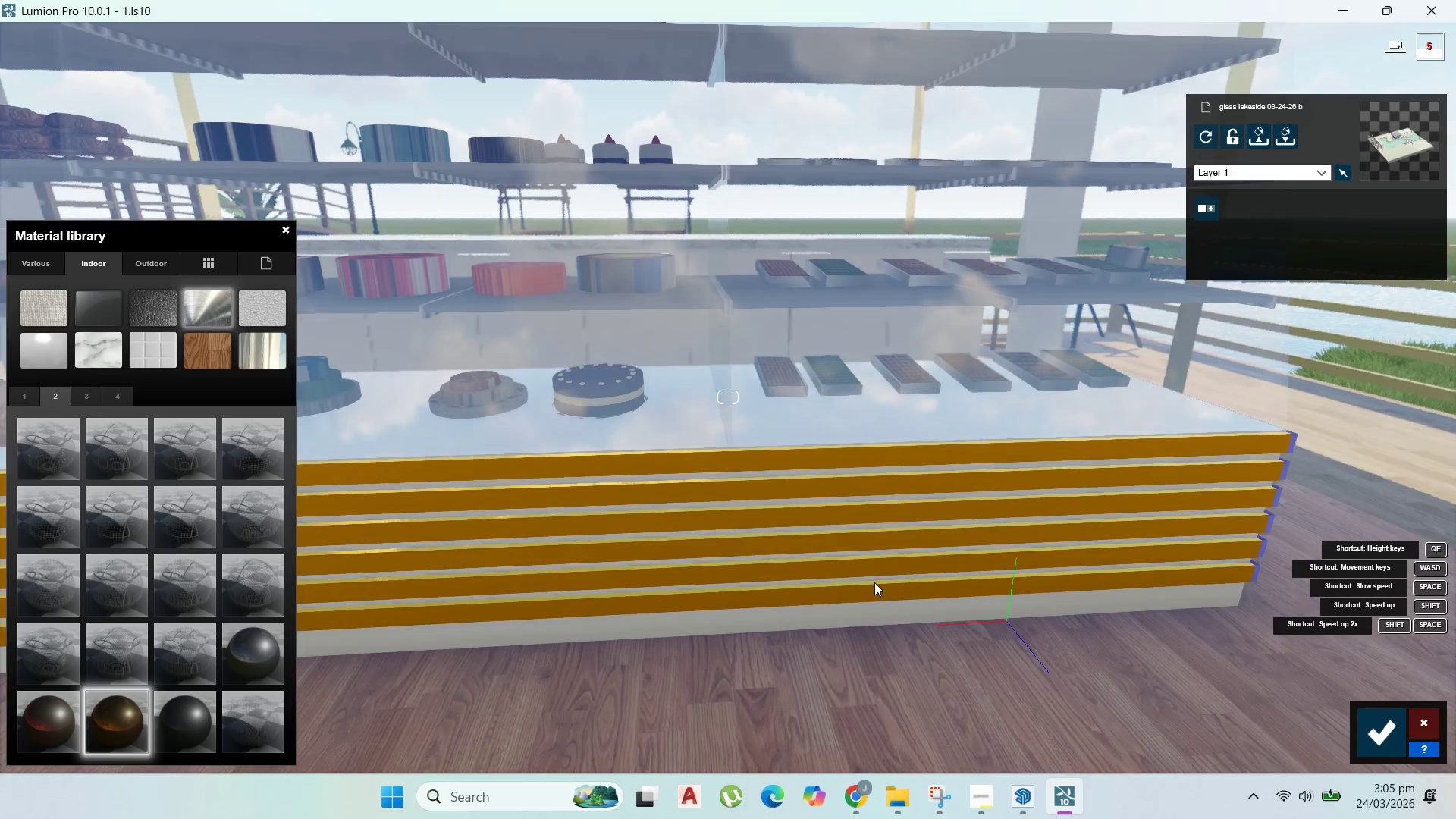 
wait(7.77)
 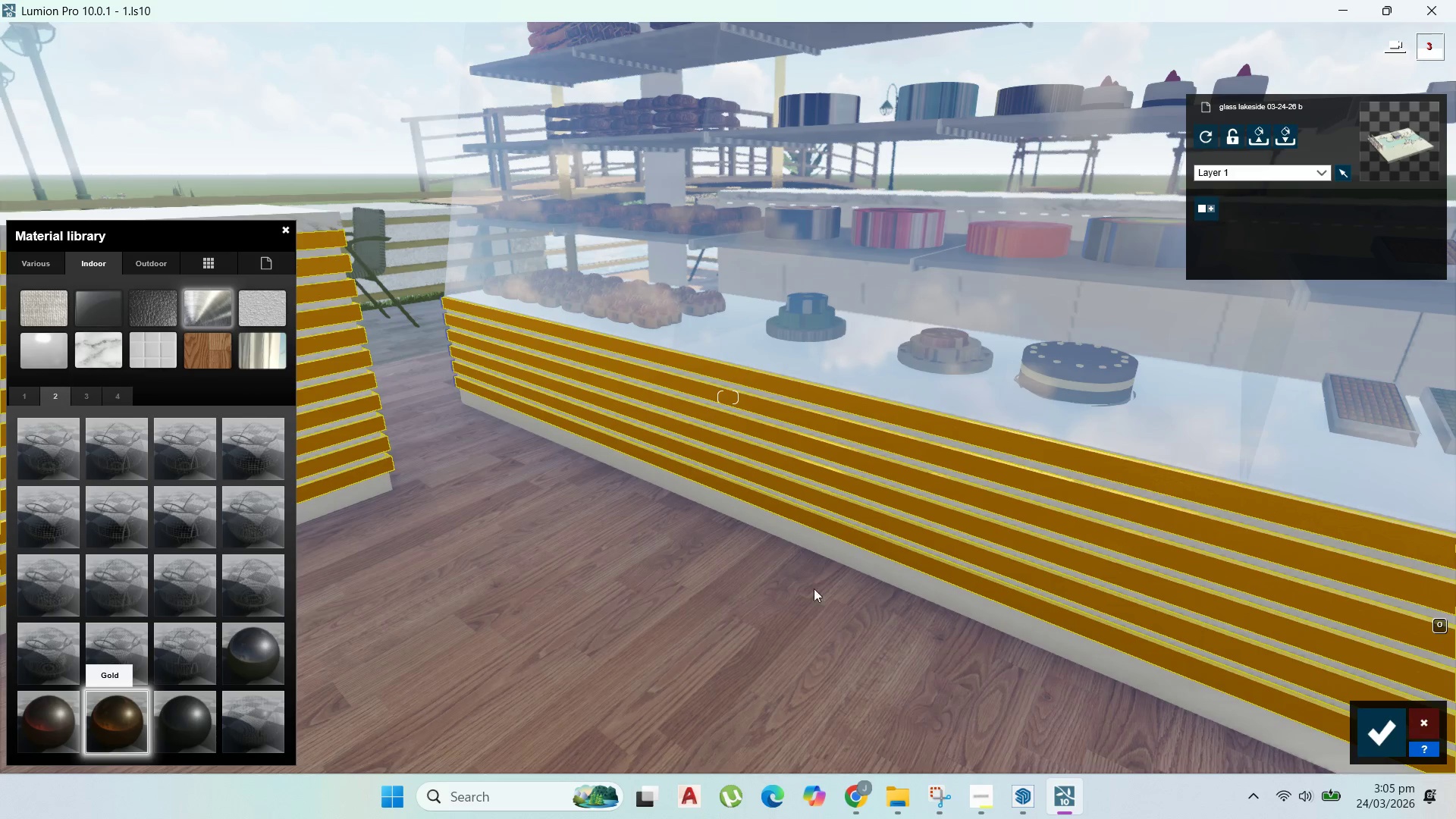 
left_click([37, 400])
 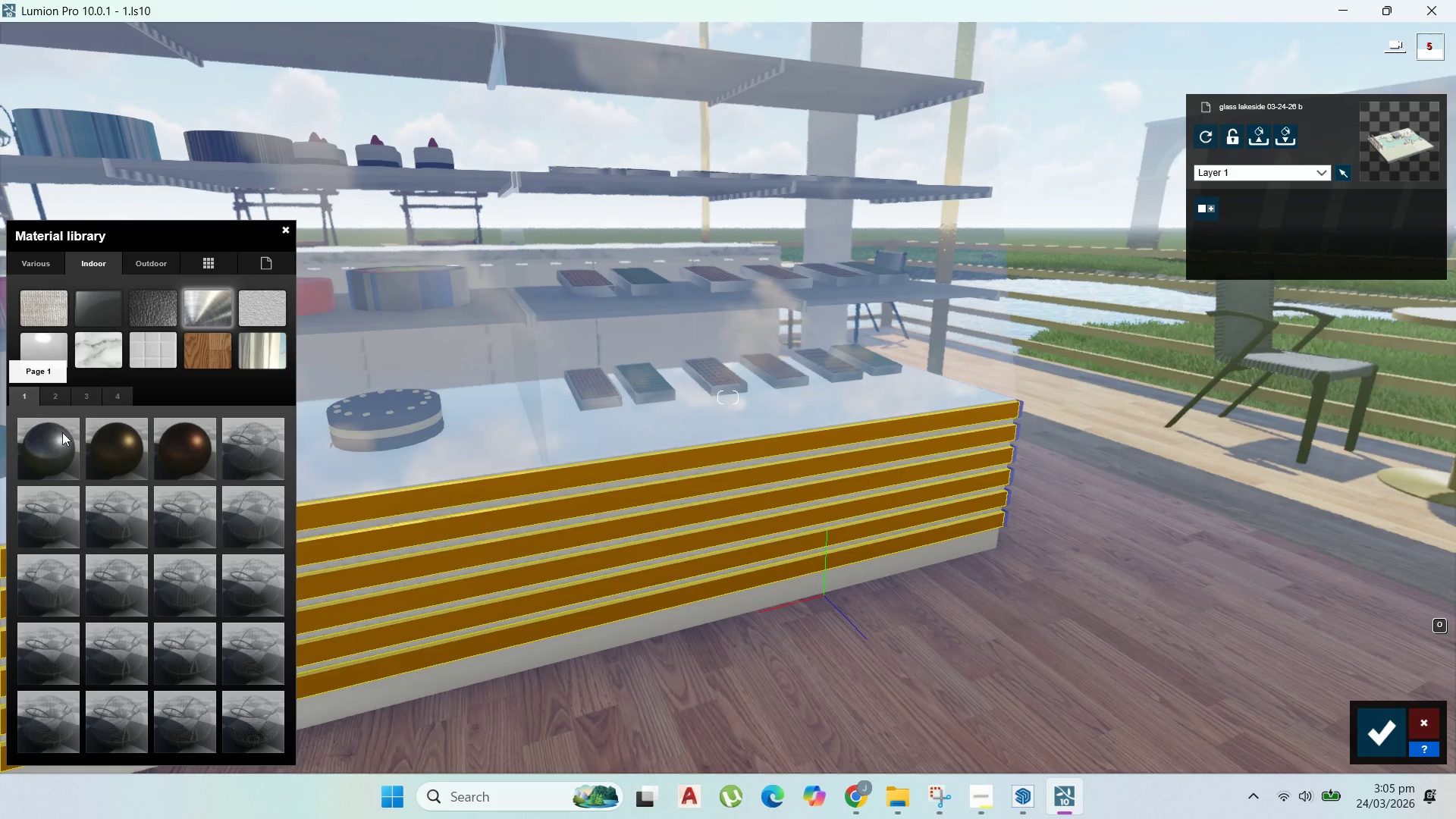 
left_click([118, 443])
 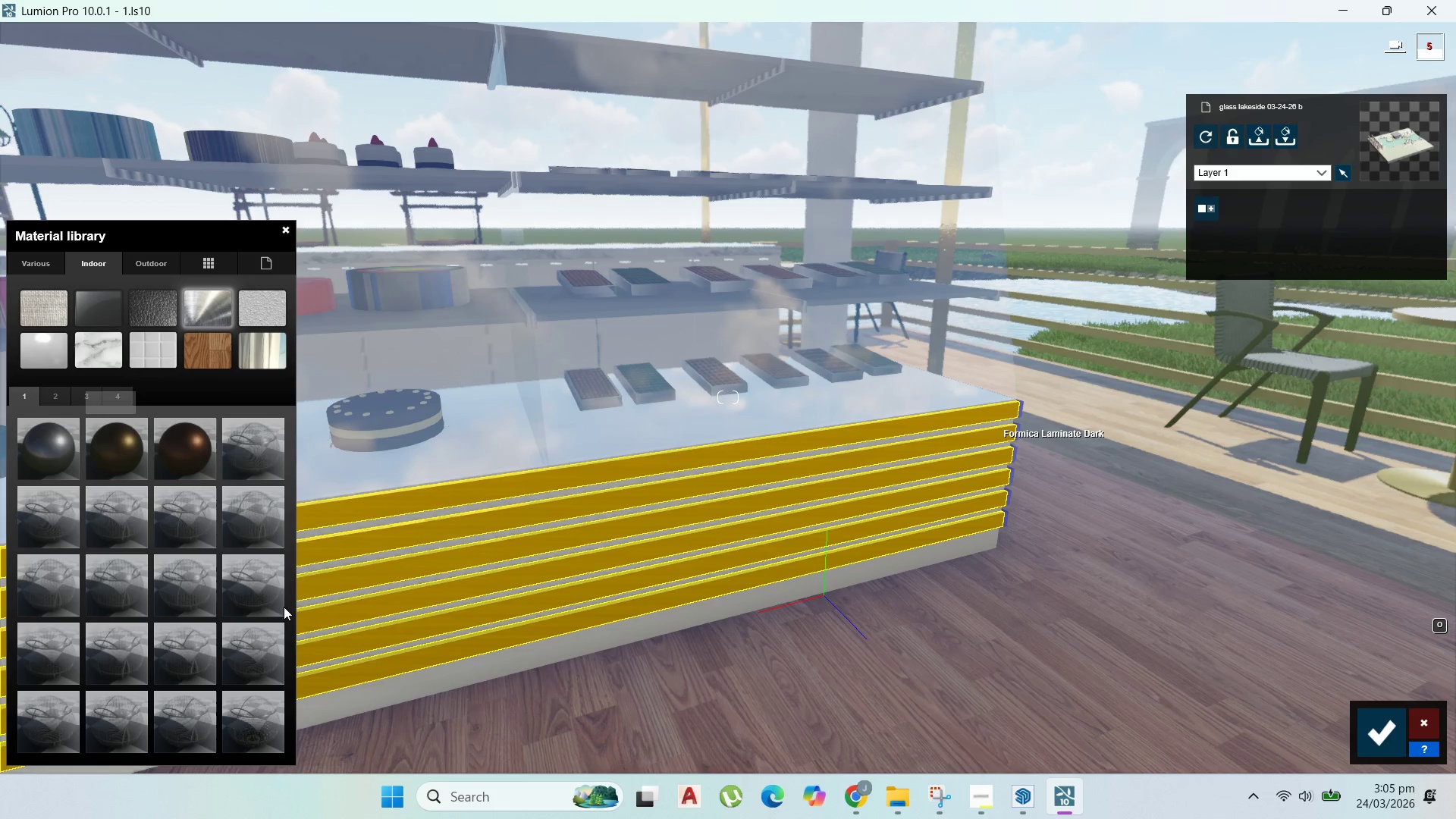 
wait(5.75)
 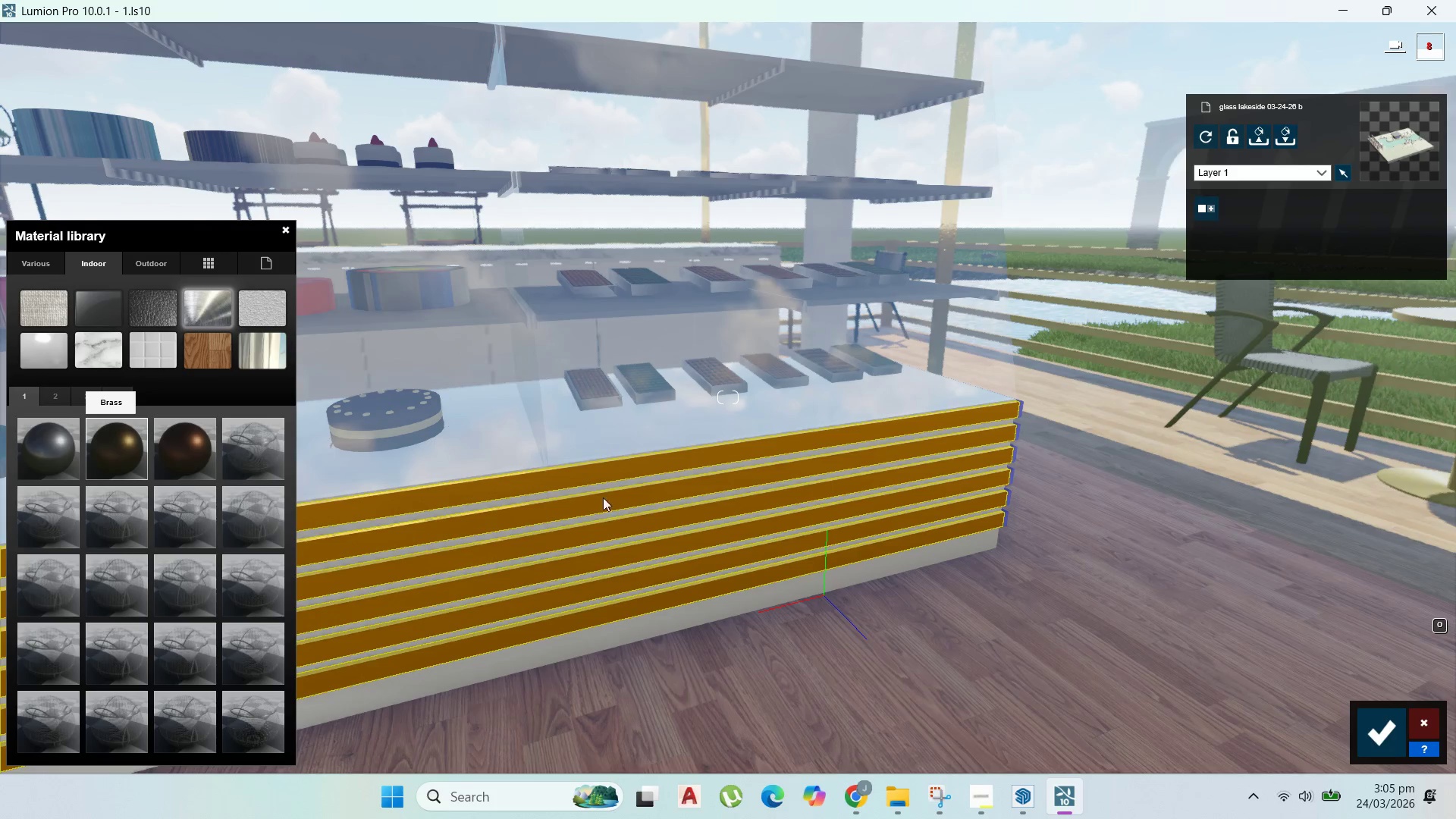 
left_click([936, 492])
 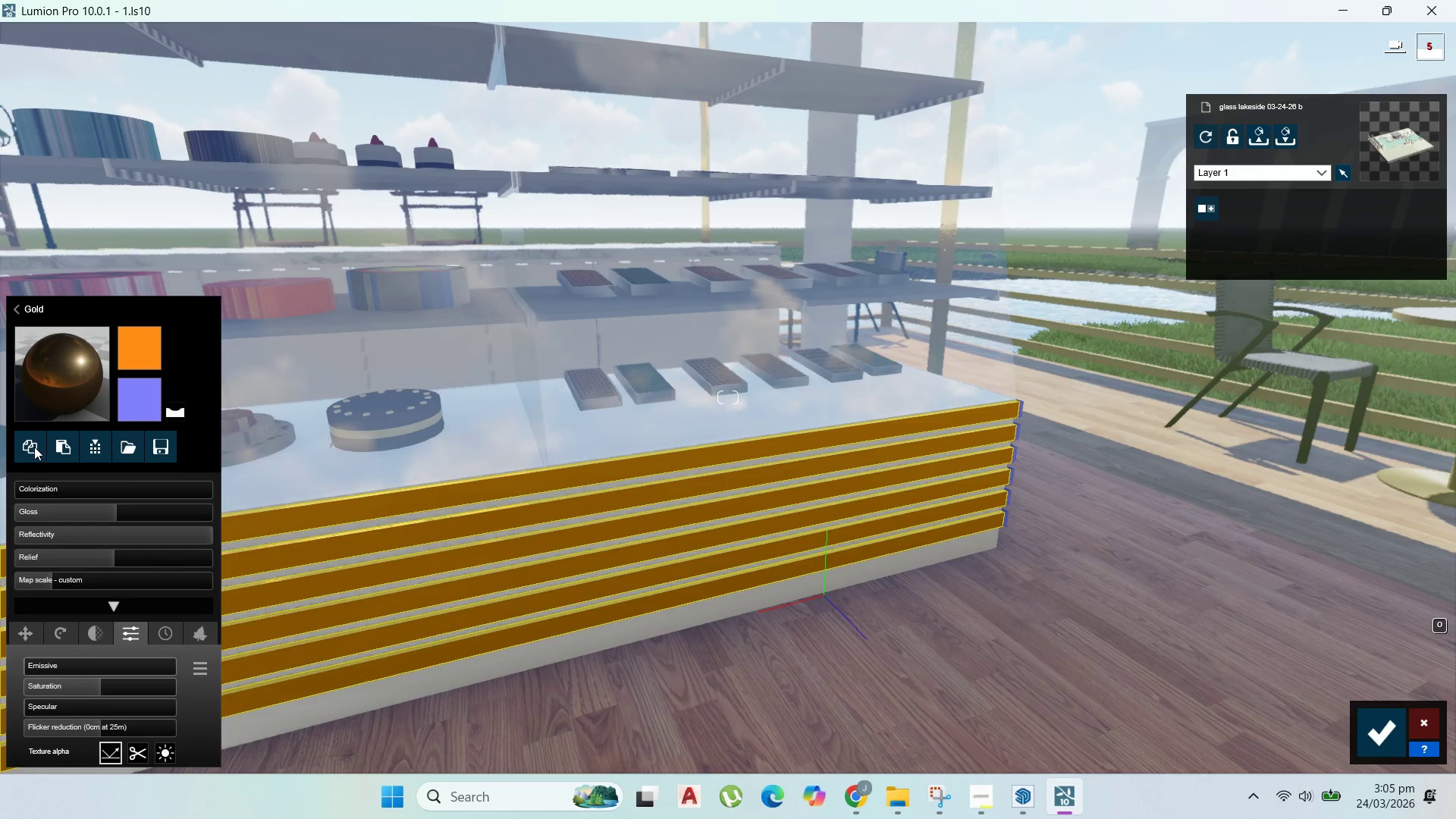 
left_click([33, 447])
 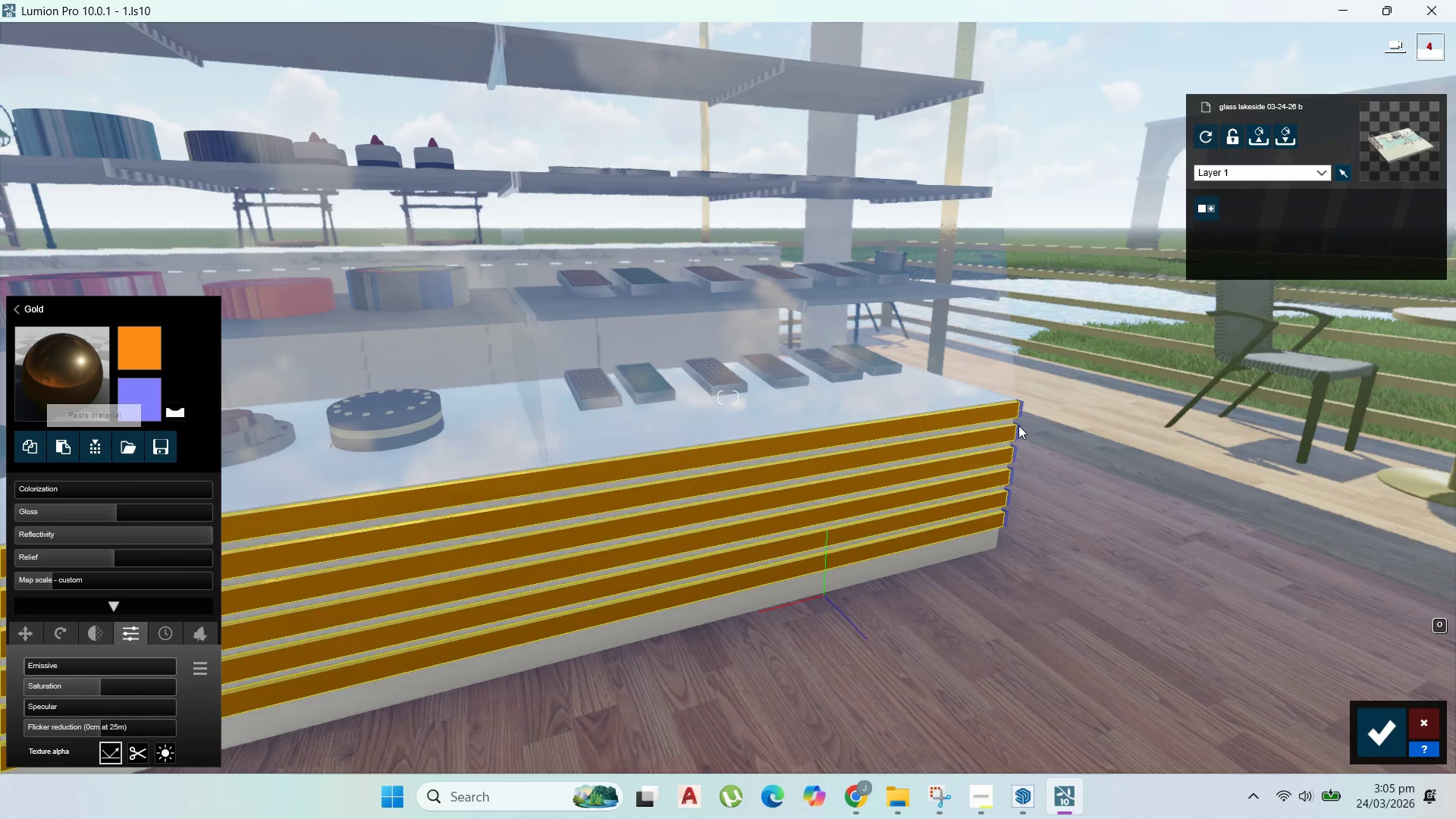 
left_click([1018, 425])
 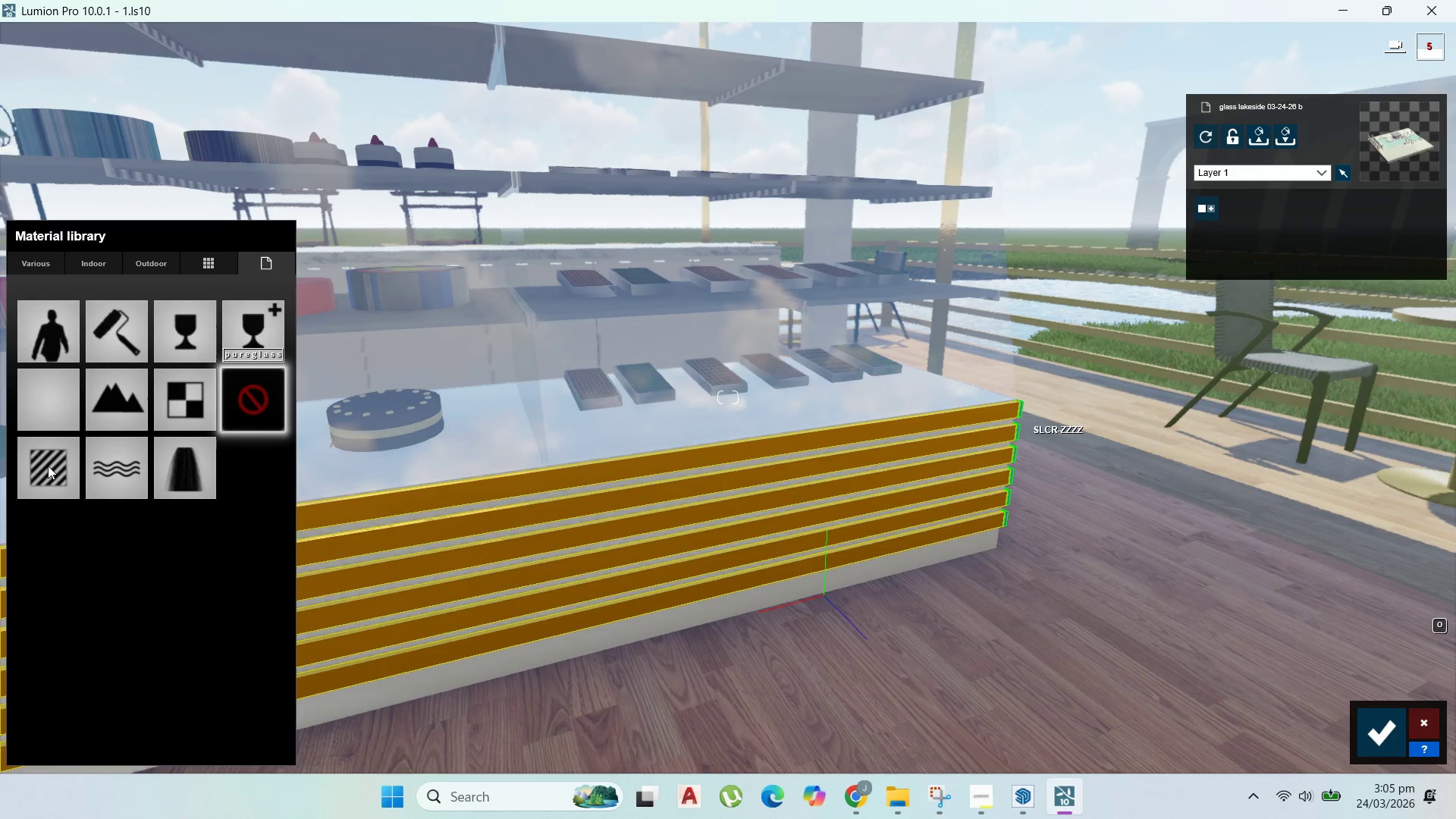 
left_click([51, 479])
 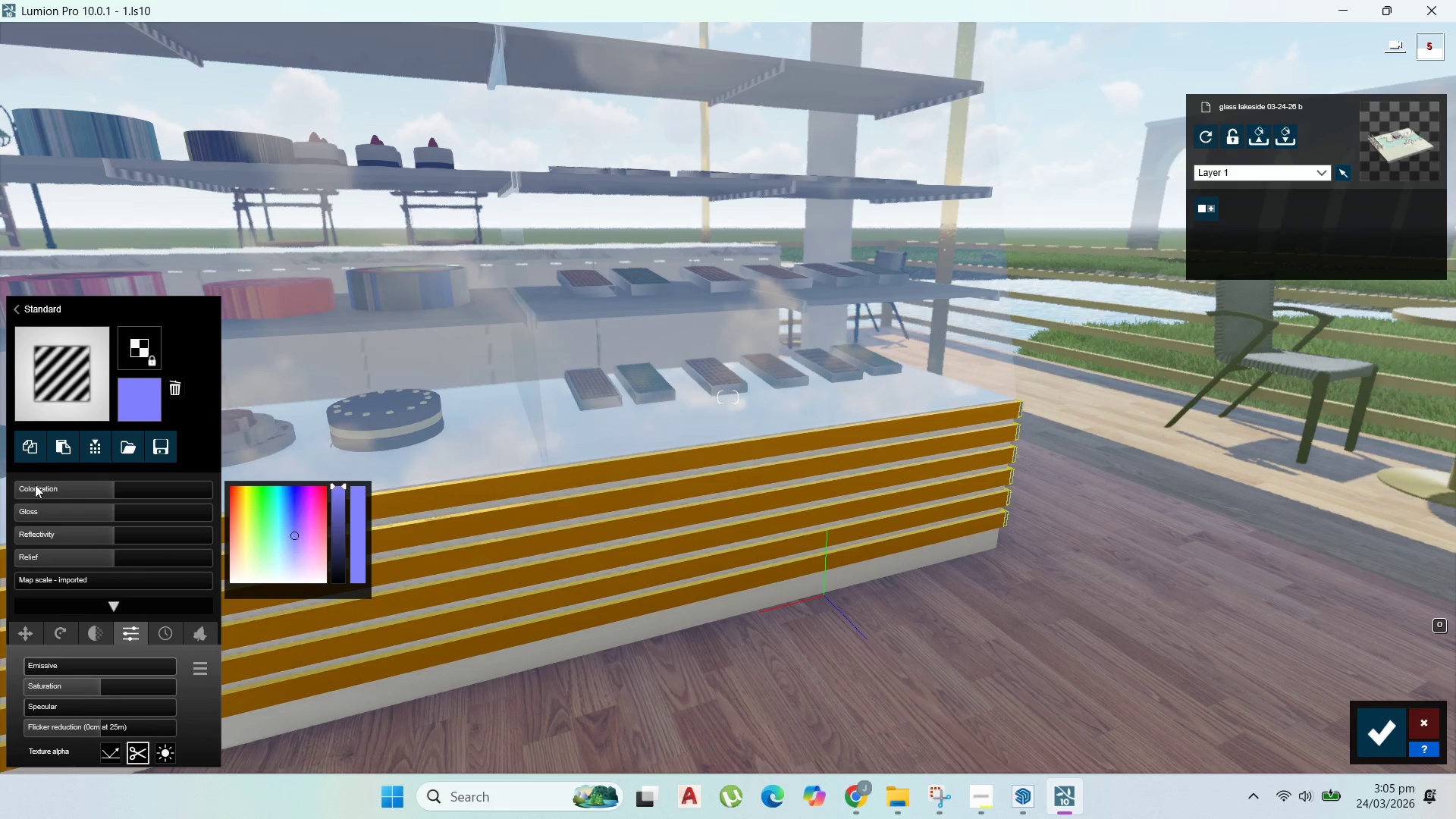 
double_click([64, 447])
 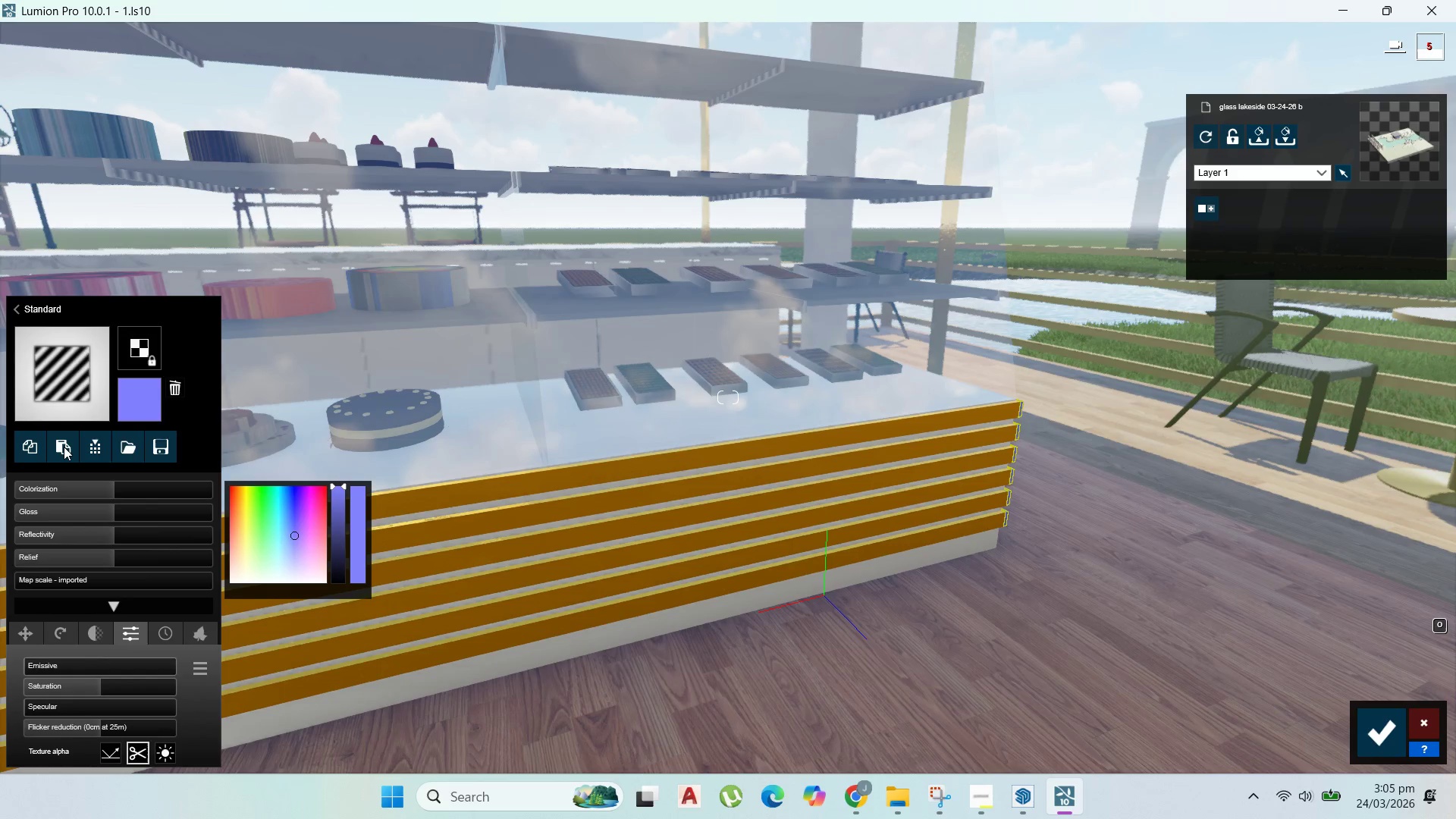 
triple_click([64, 447])
 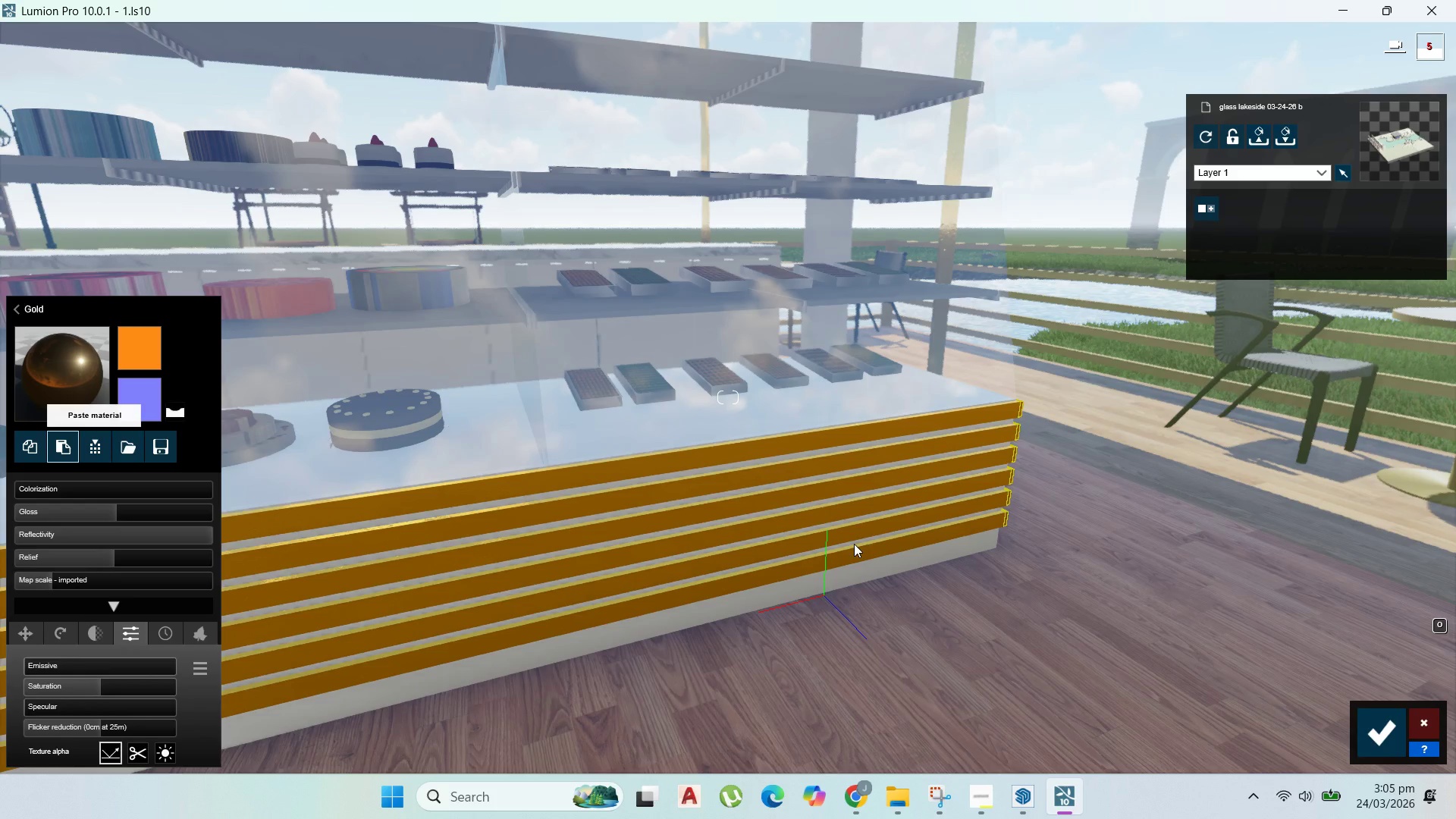 
scroll: coordinate [853, 544], scroll_direction: down, amount: 2.0
 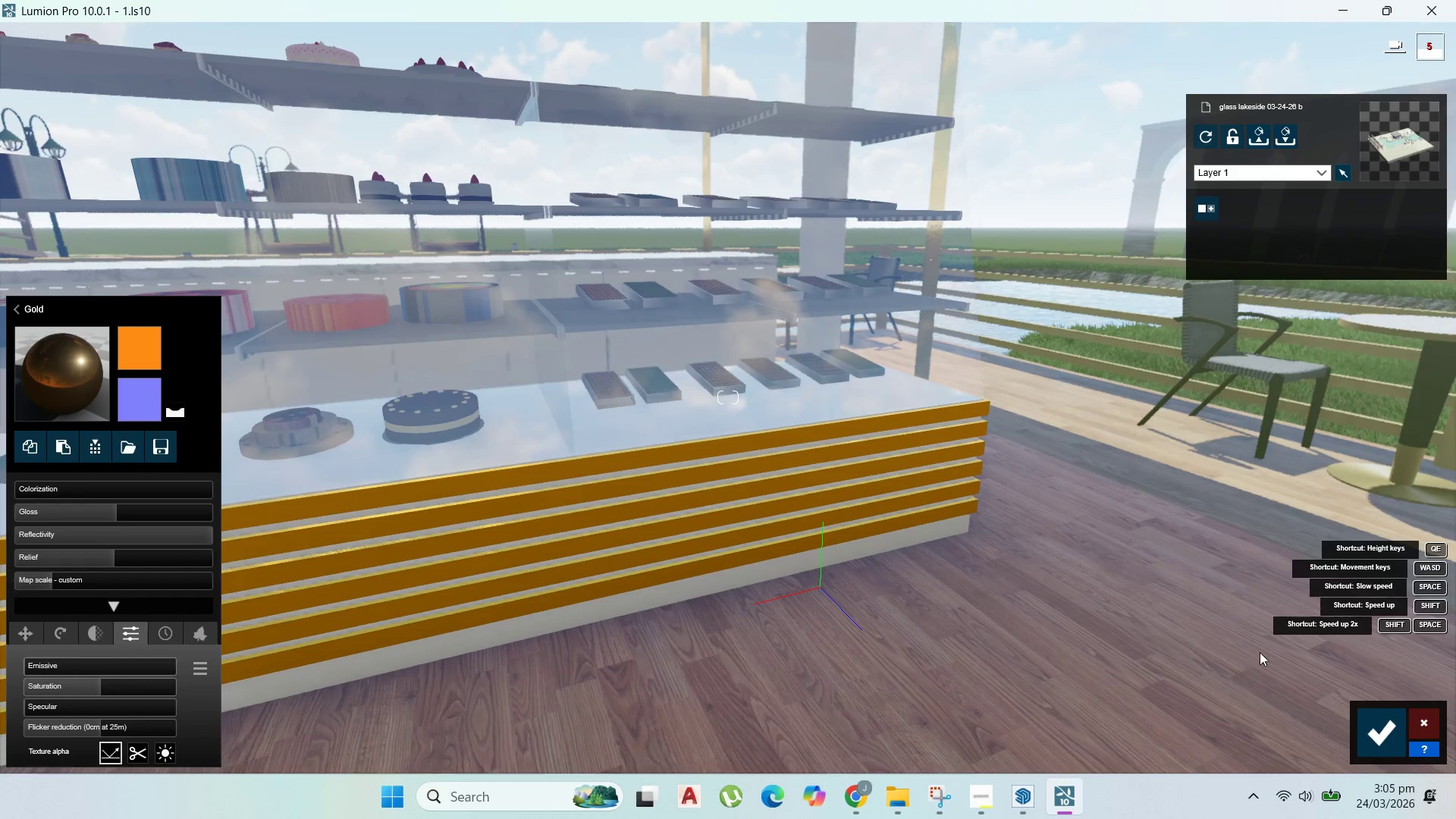 
left_click([1389, 730])
 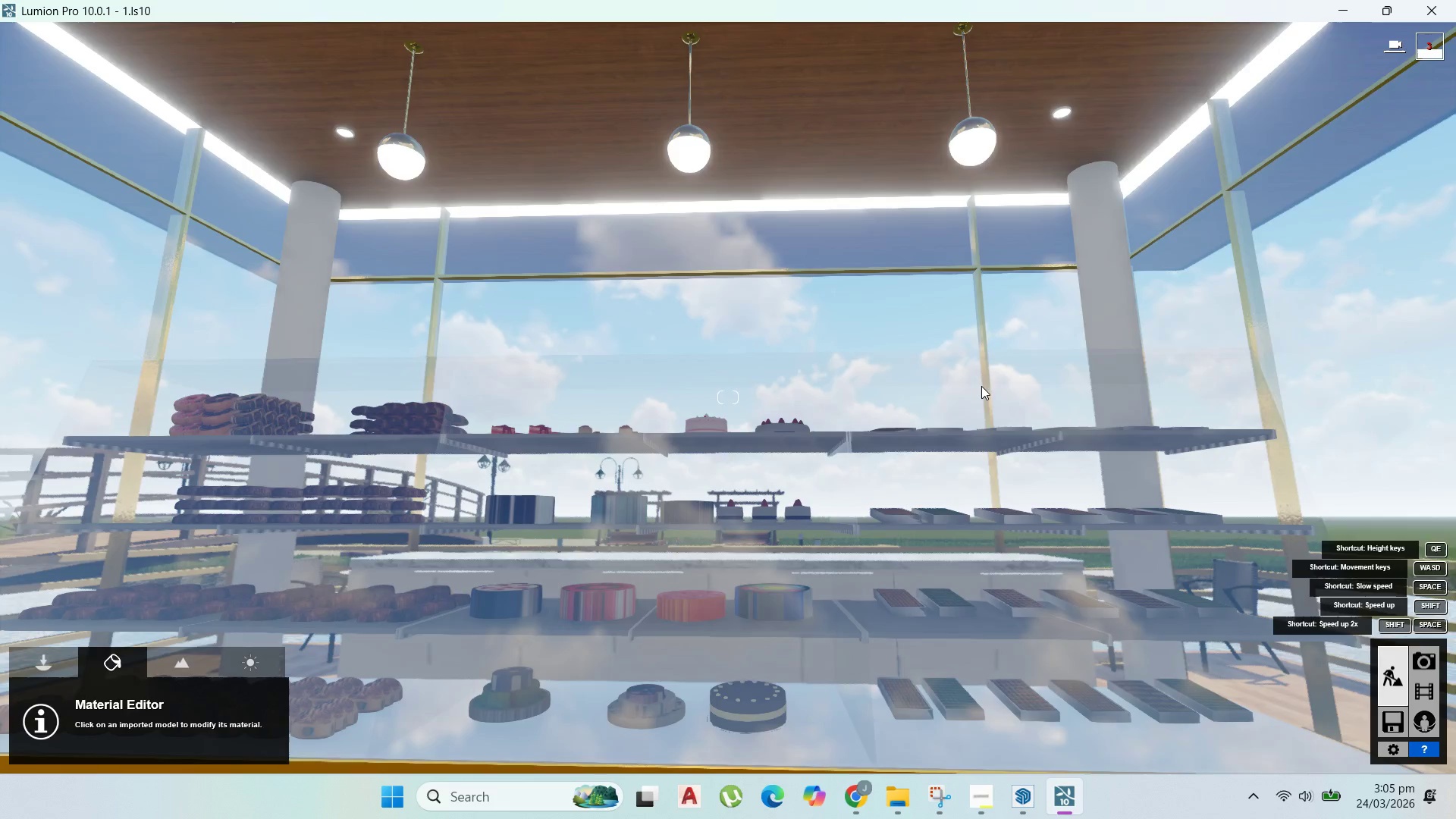 
left_click([52, 655])
 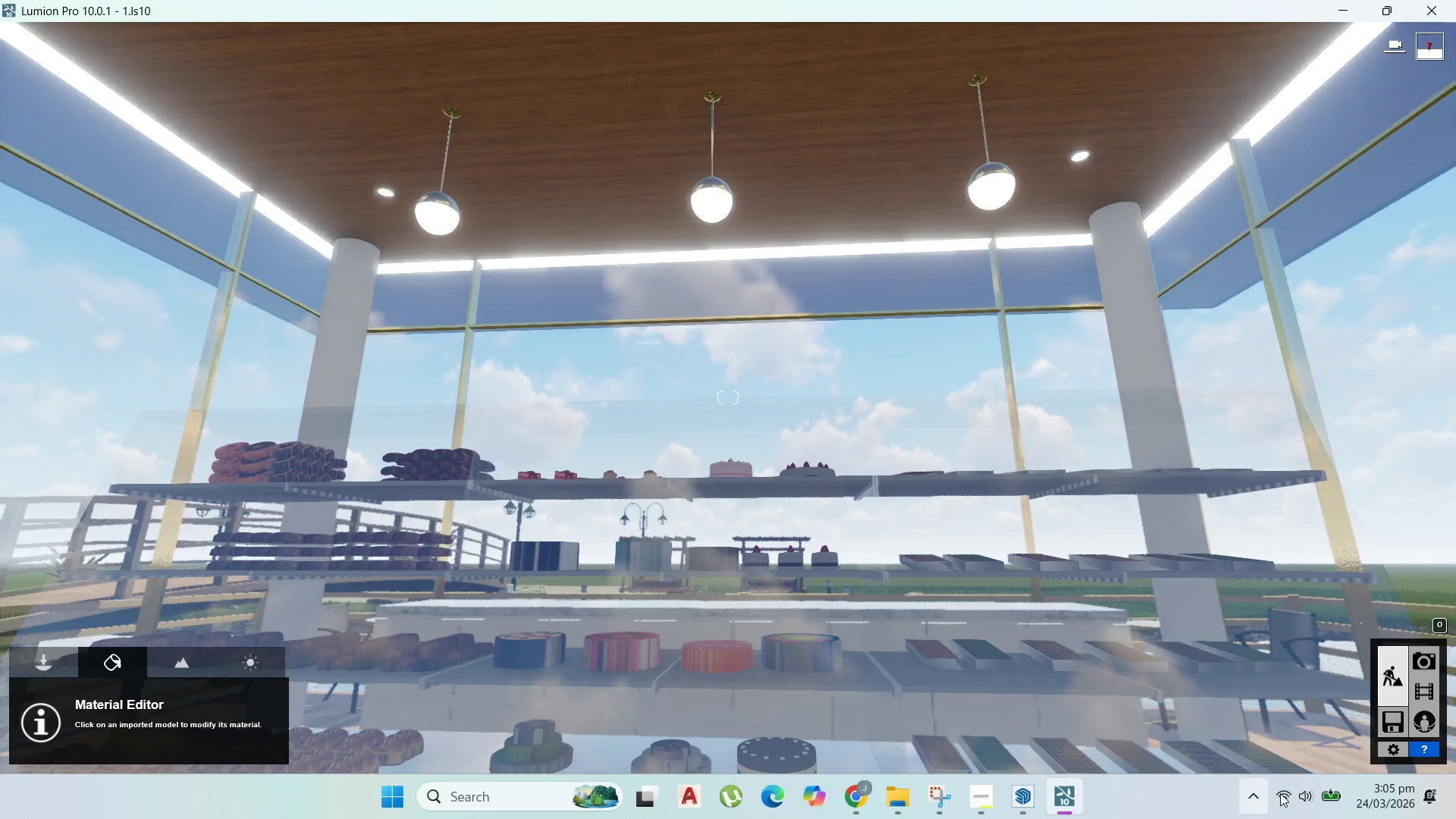 
left_click([1392, 722])
 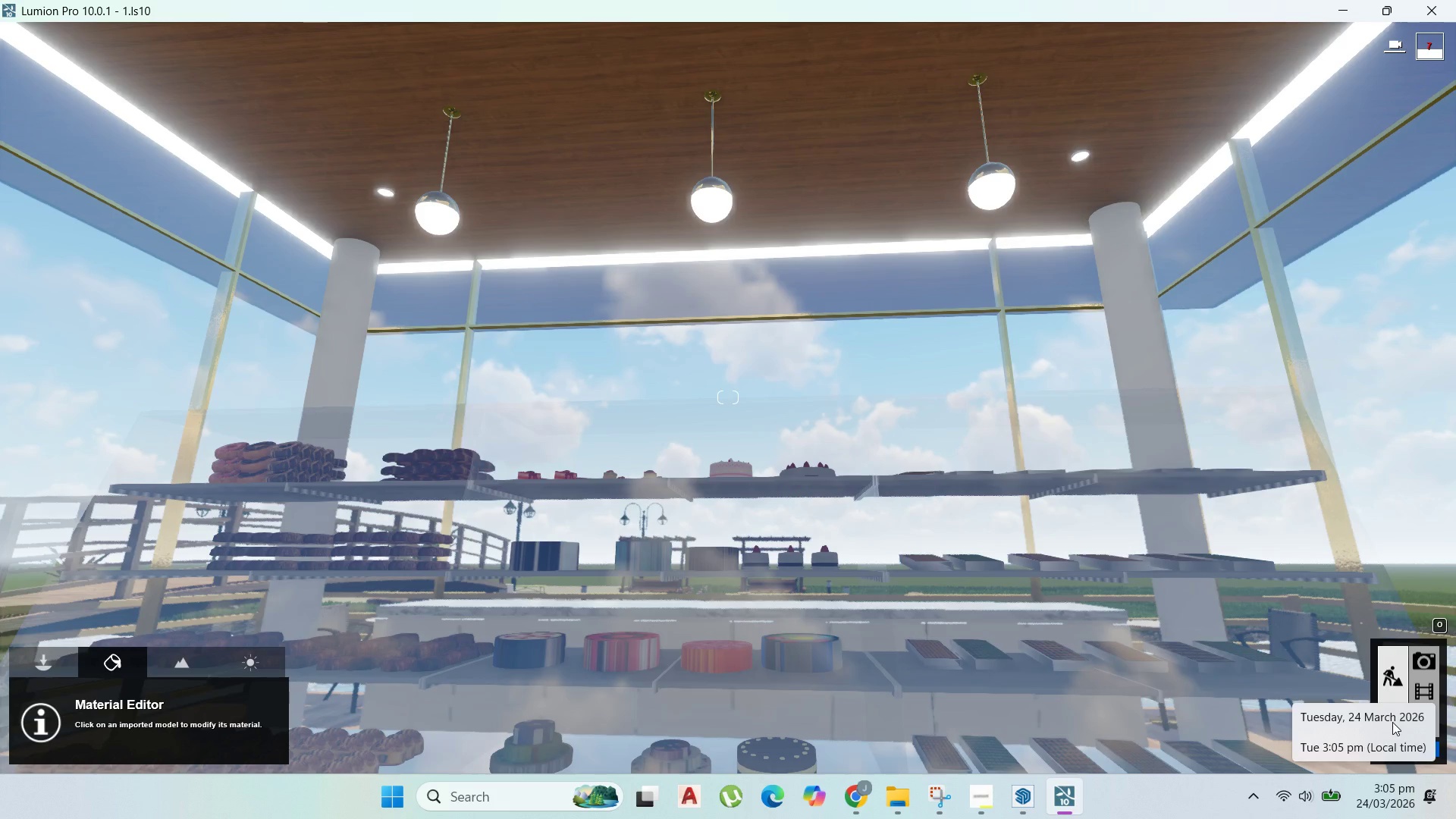 
left_click([1392, 728])
 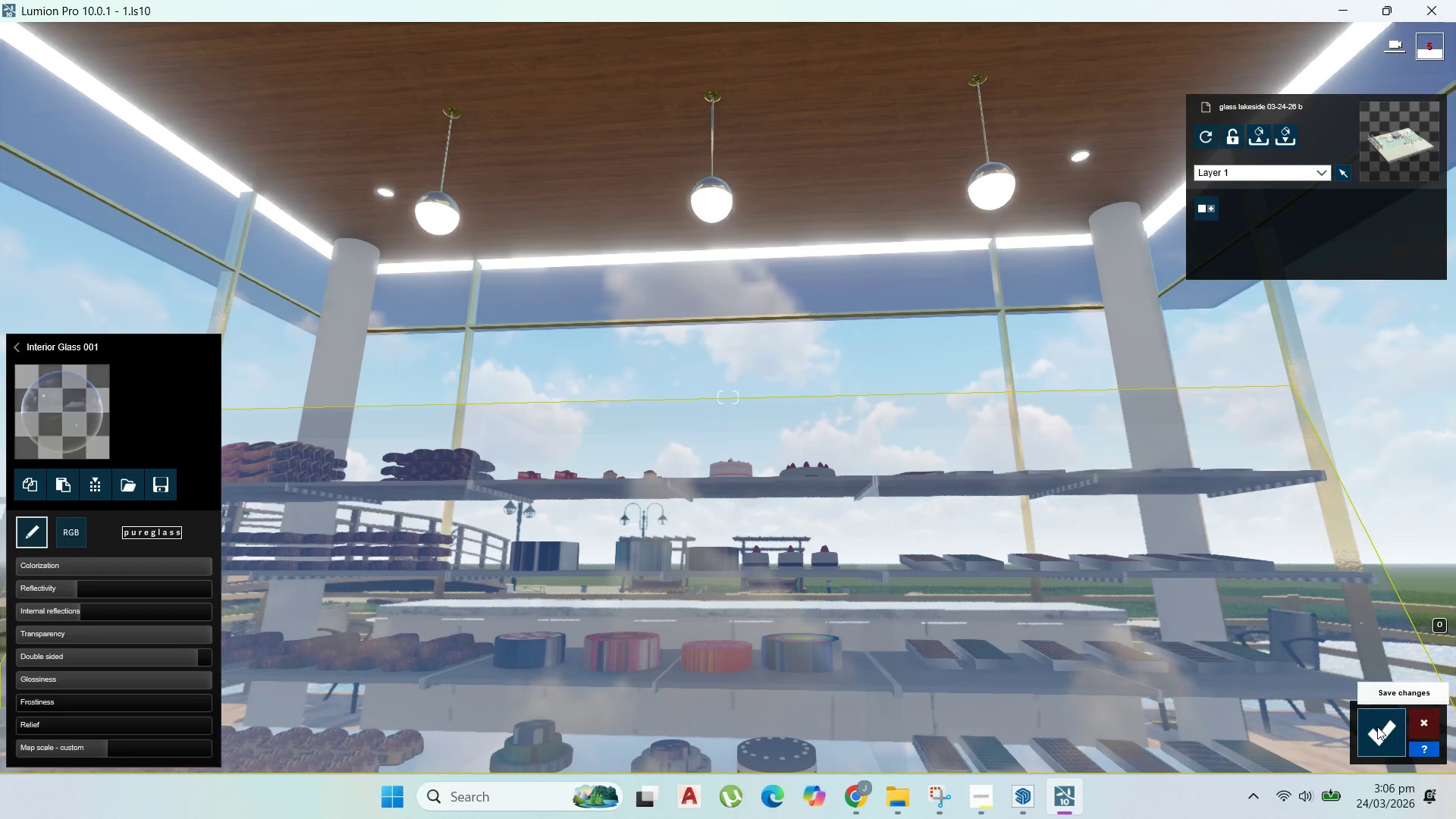 
wait(6.34)
 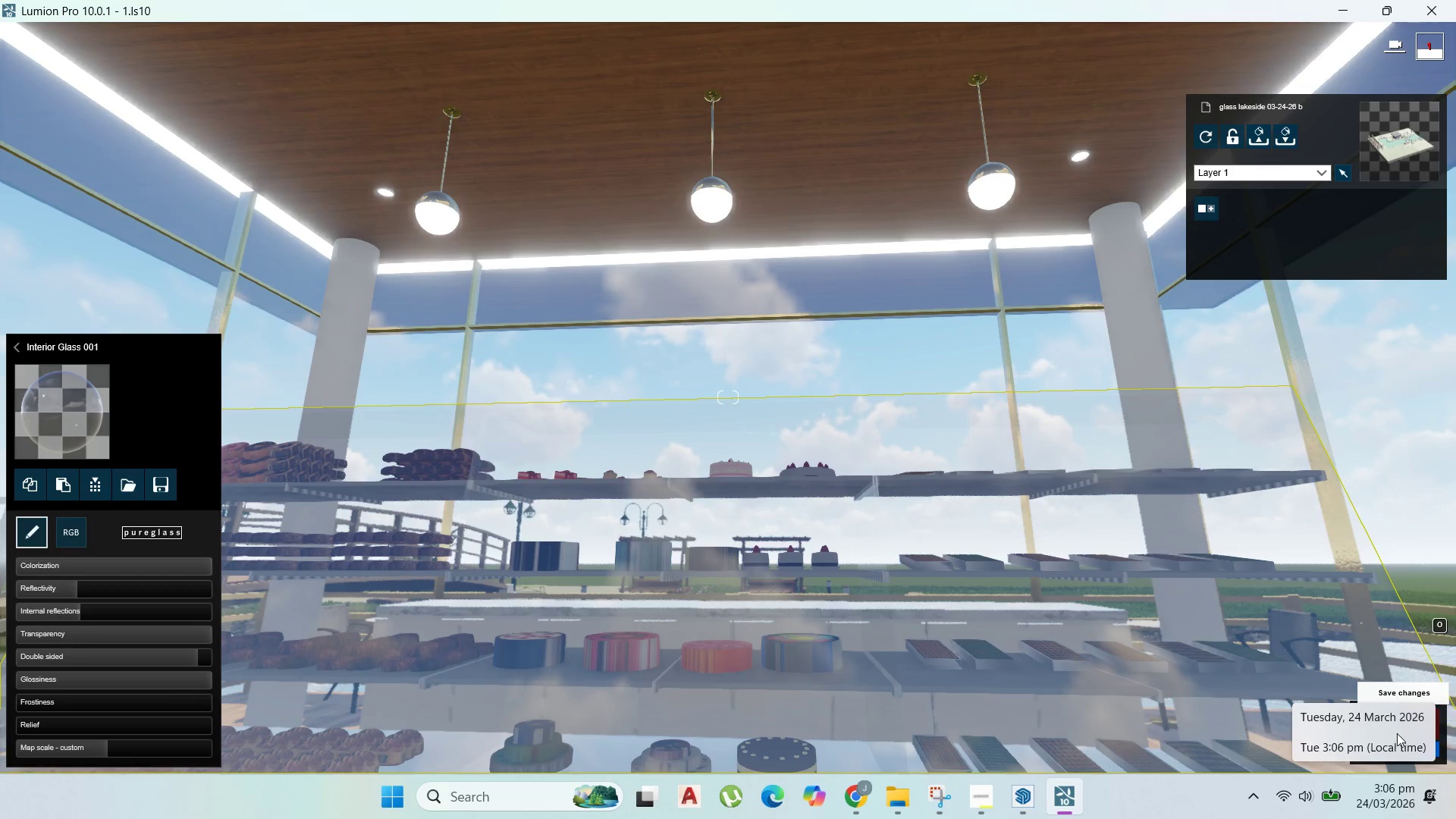 
left_click([1377, 726])
 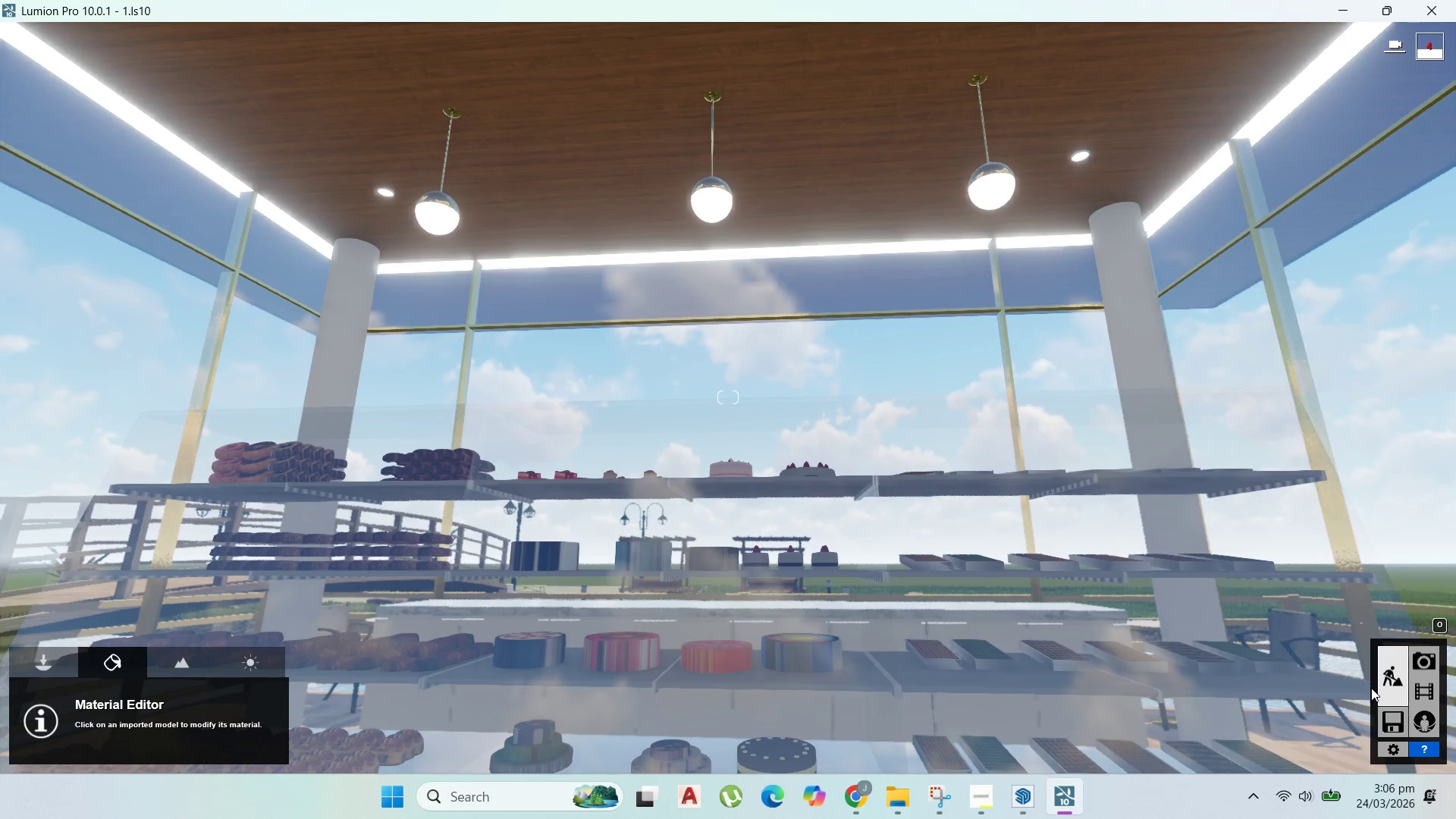 
left_click([1385, 720])
 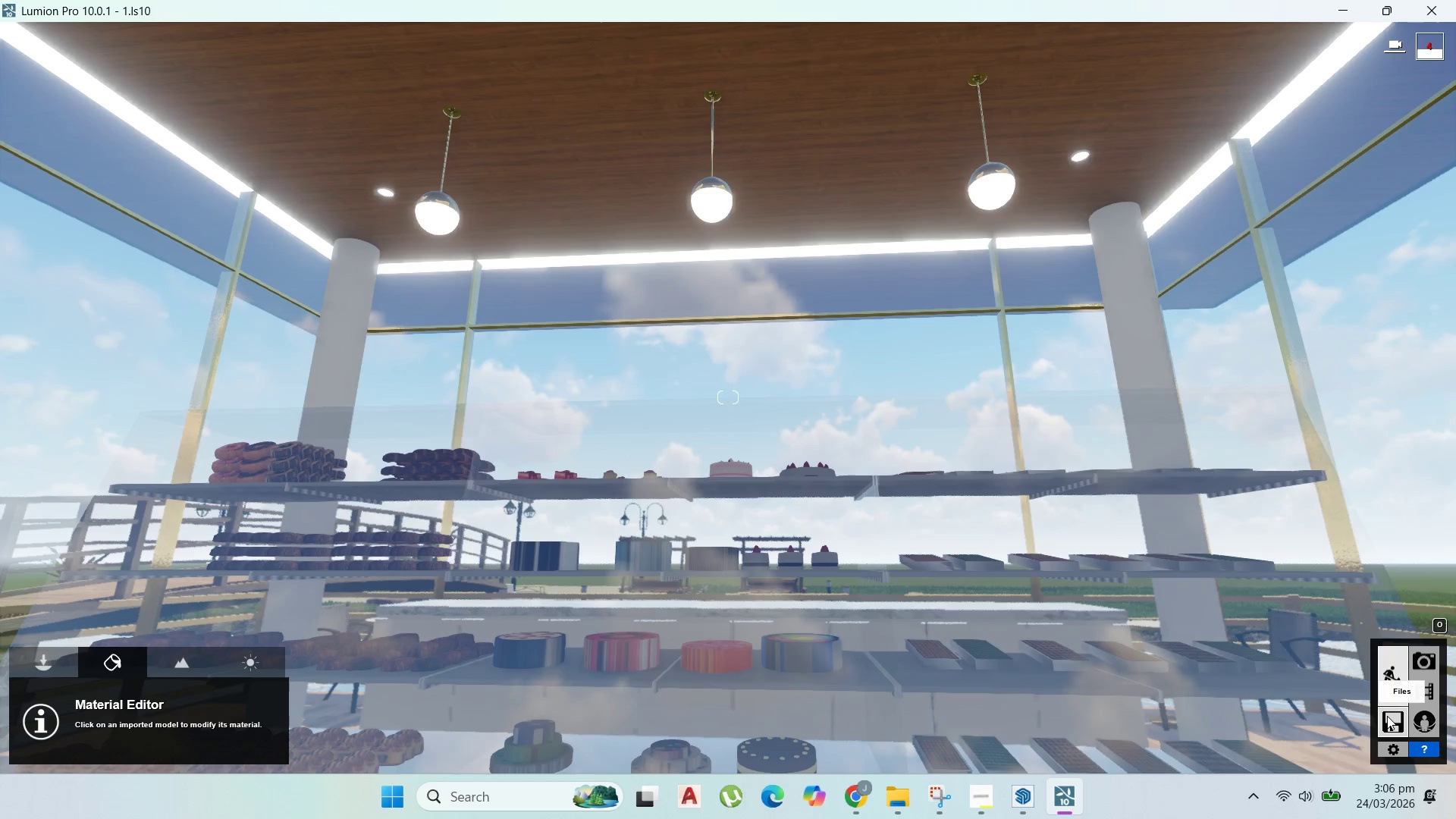 
left_click([1387, 715])
 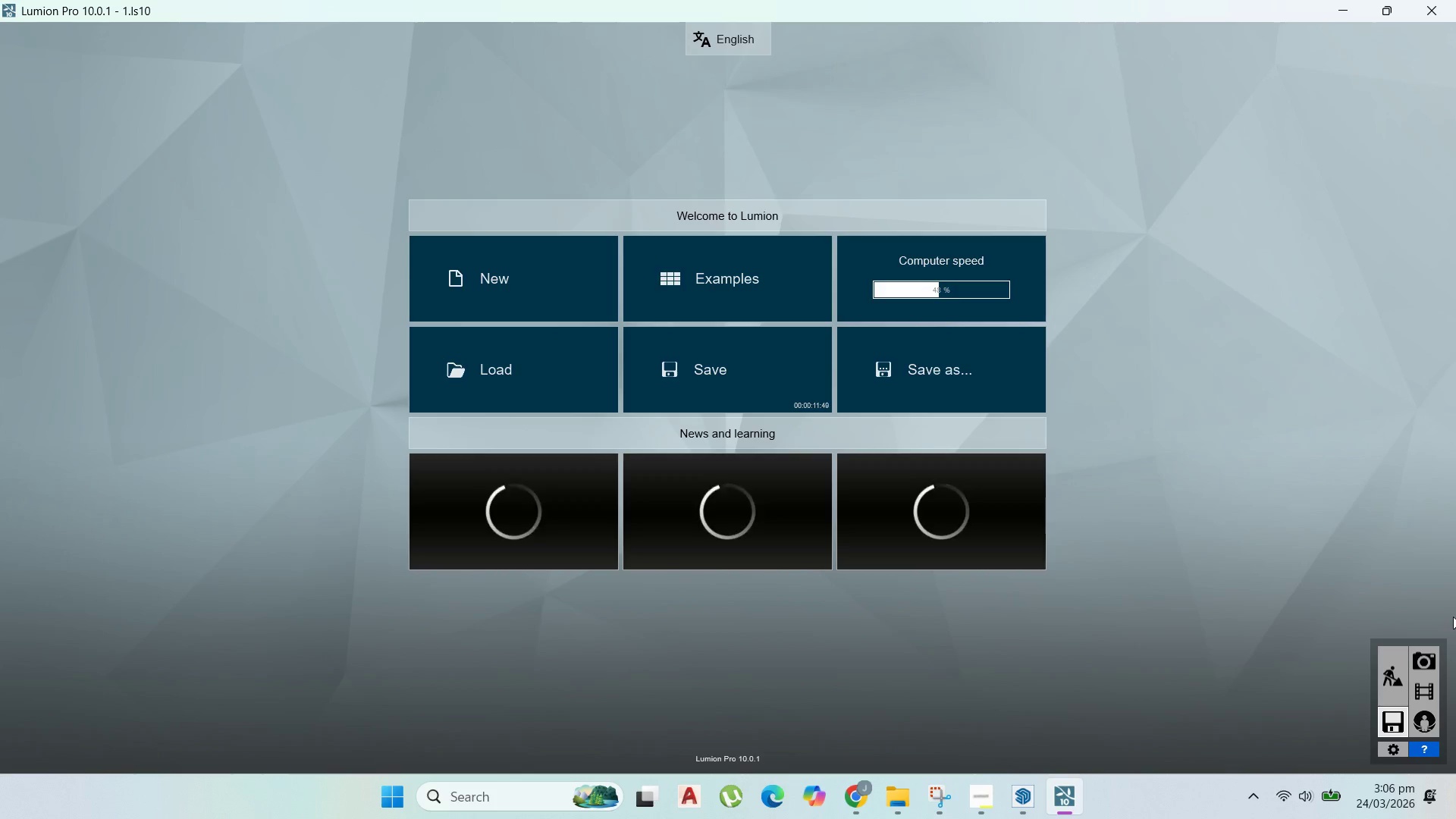 
left_click([811, 381])
 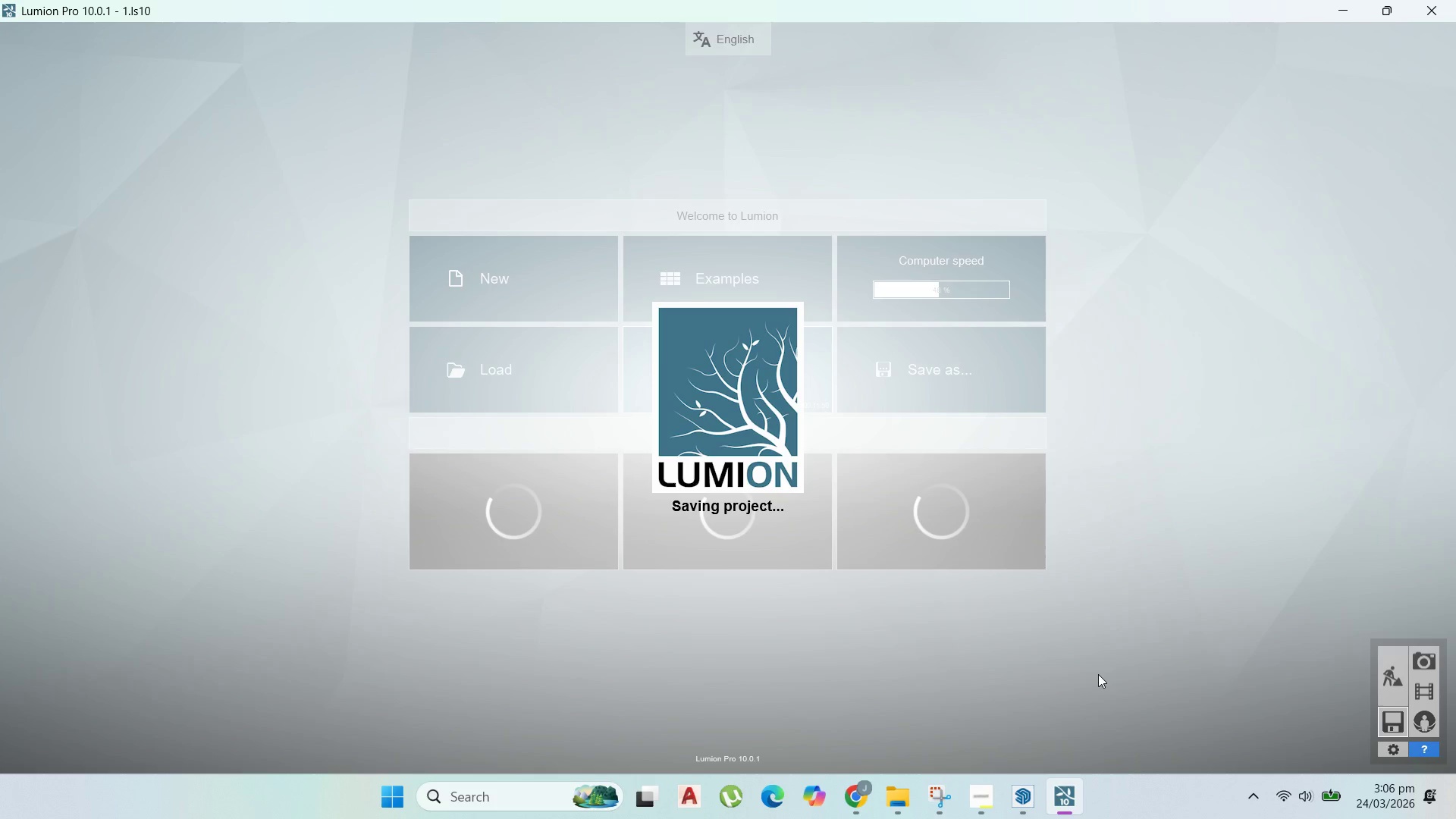 
left_click([1037, 788])
 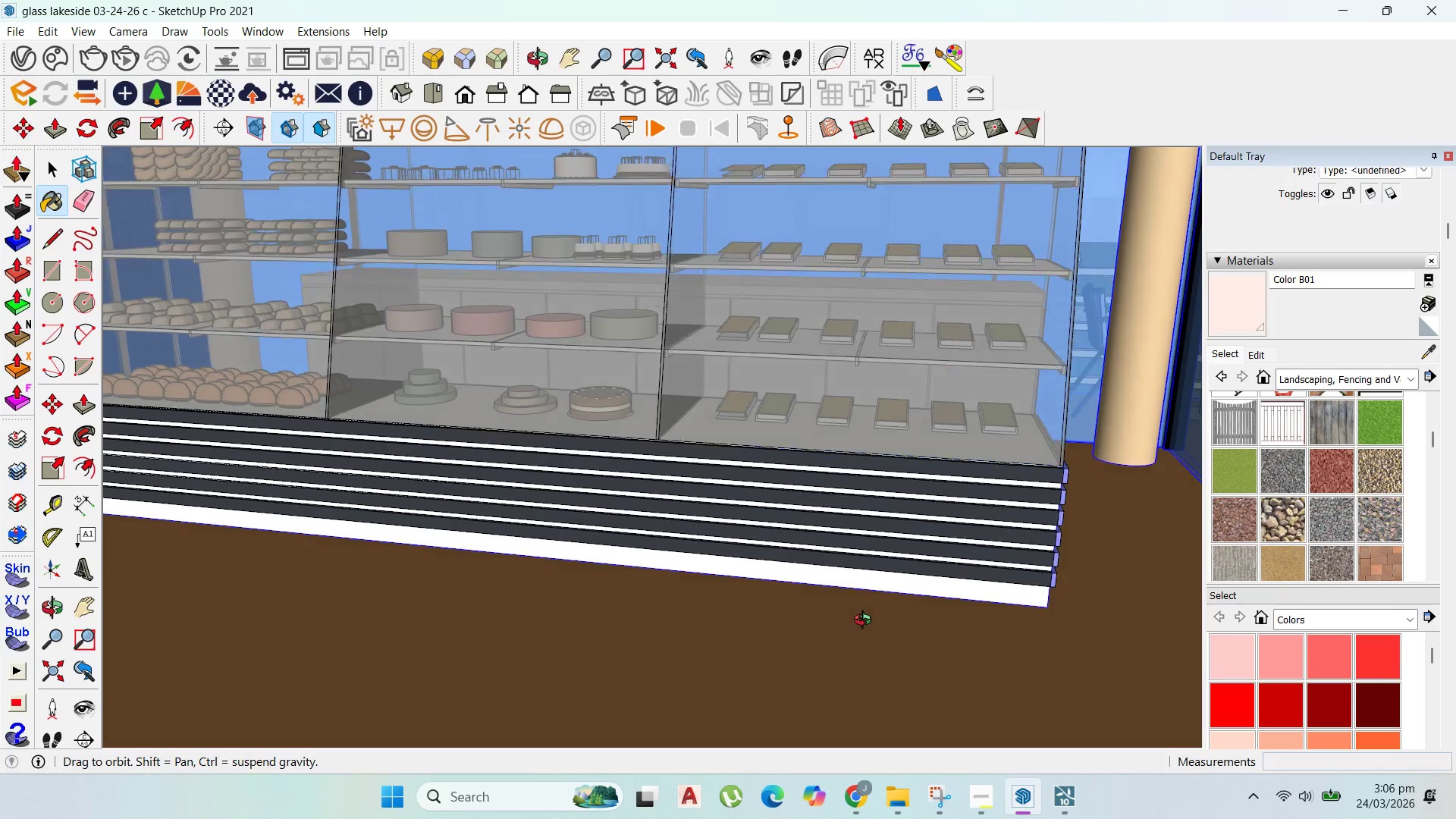 
scroll: coordinate [881, 619], scroll_direction: down, amount: 31.0
 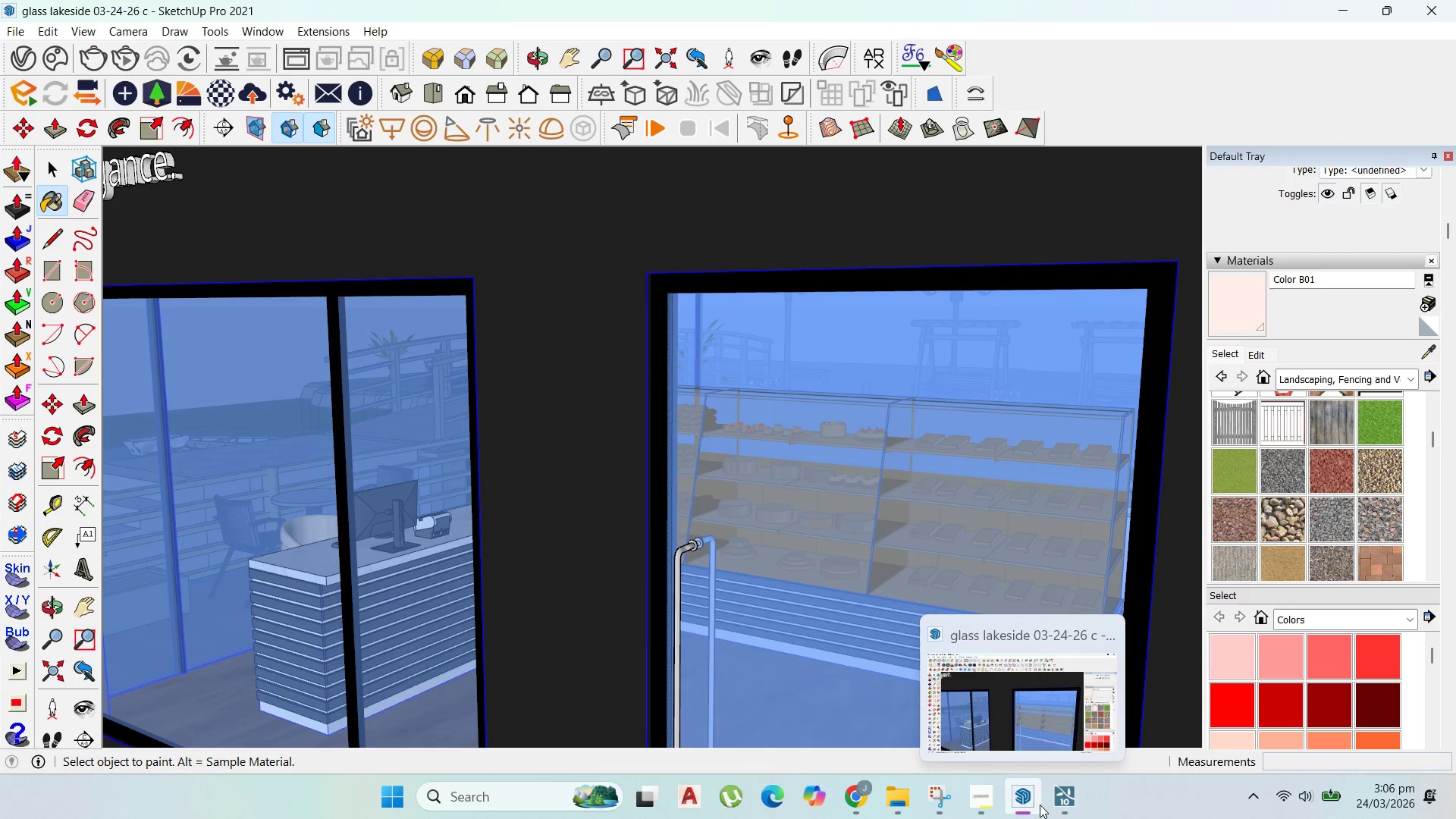 
left_click([1046, 799])
 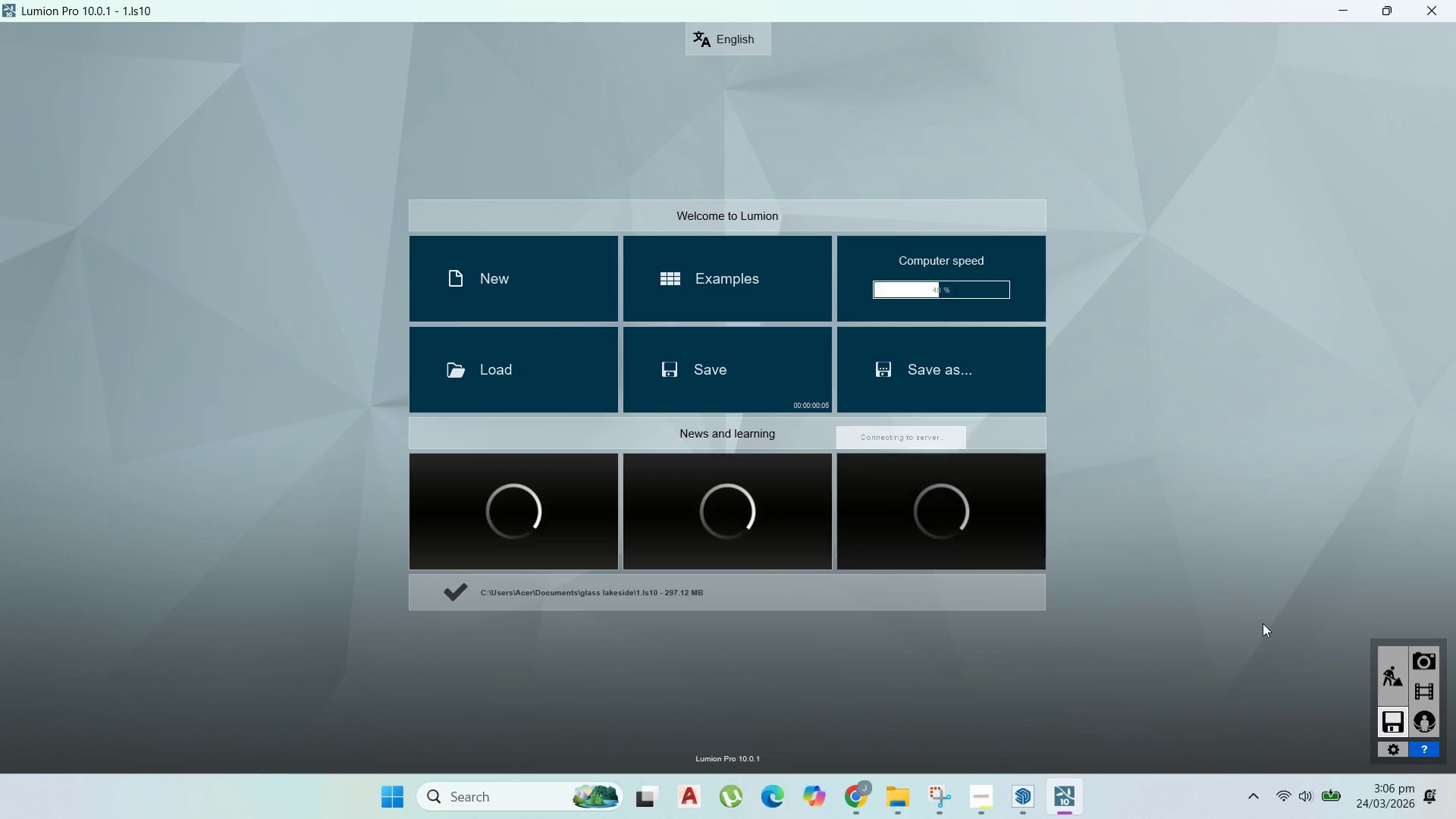 
left_click([1374, 675])
 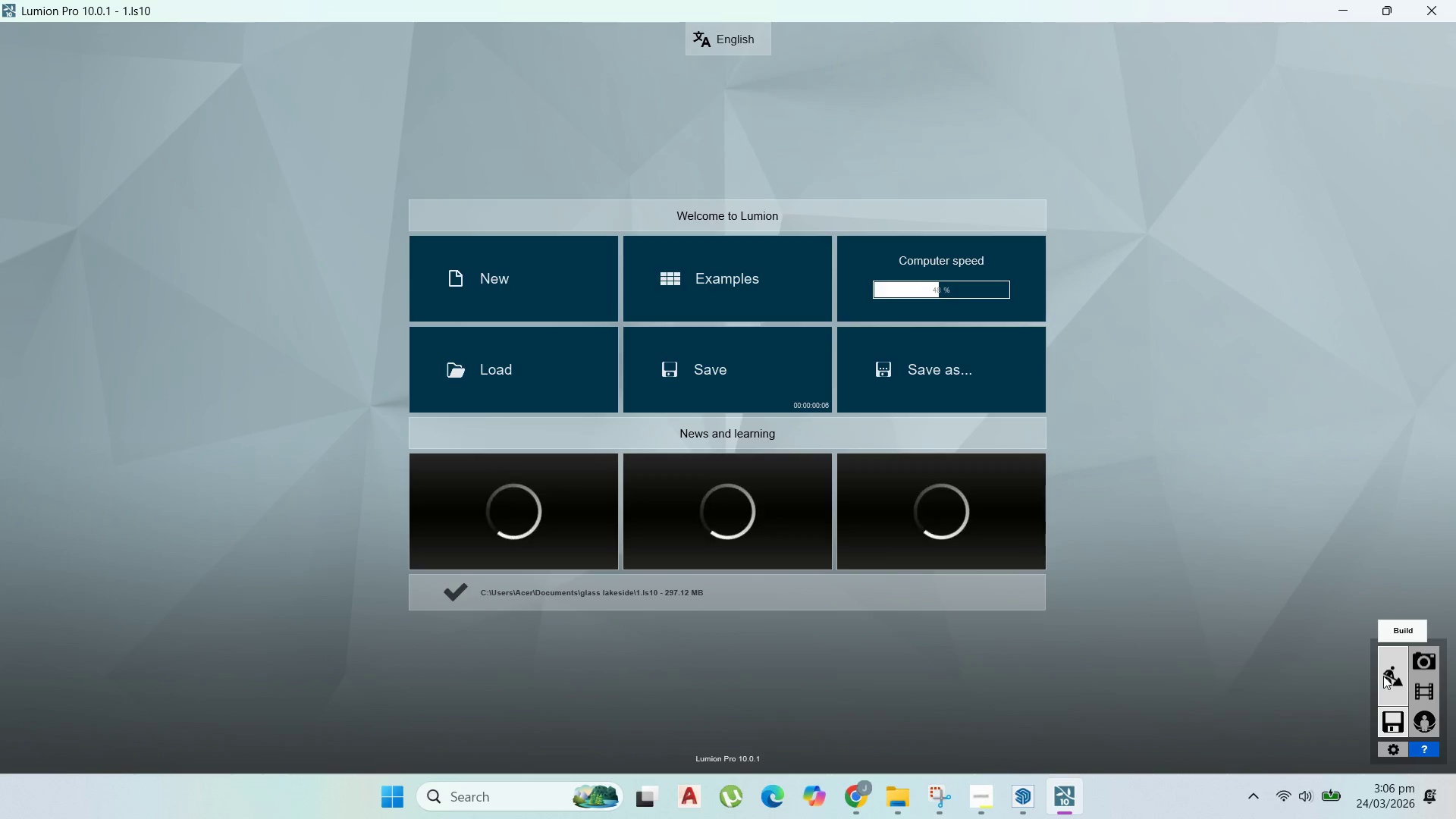 
double_click([1383, 676])
 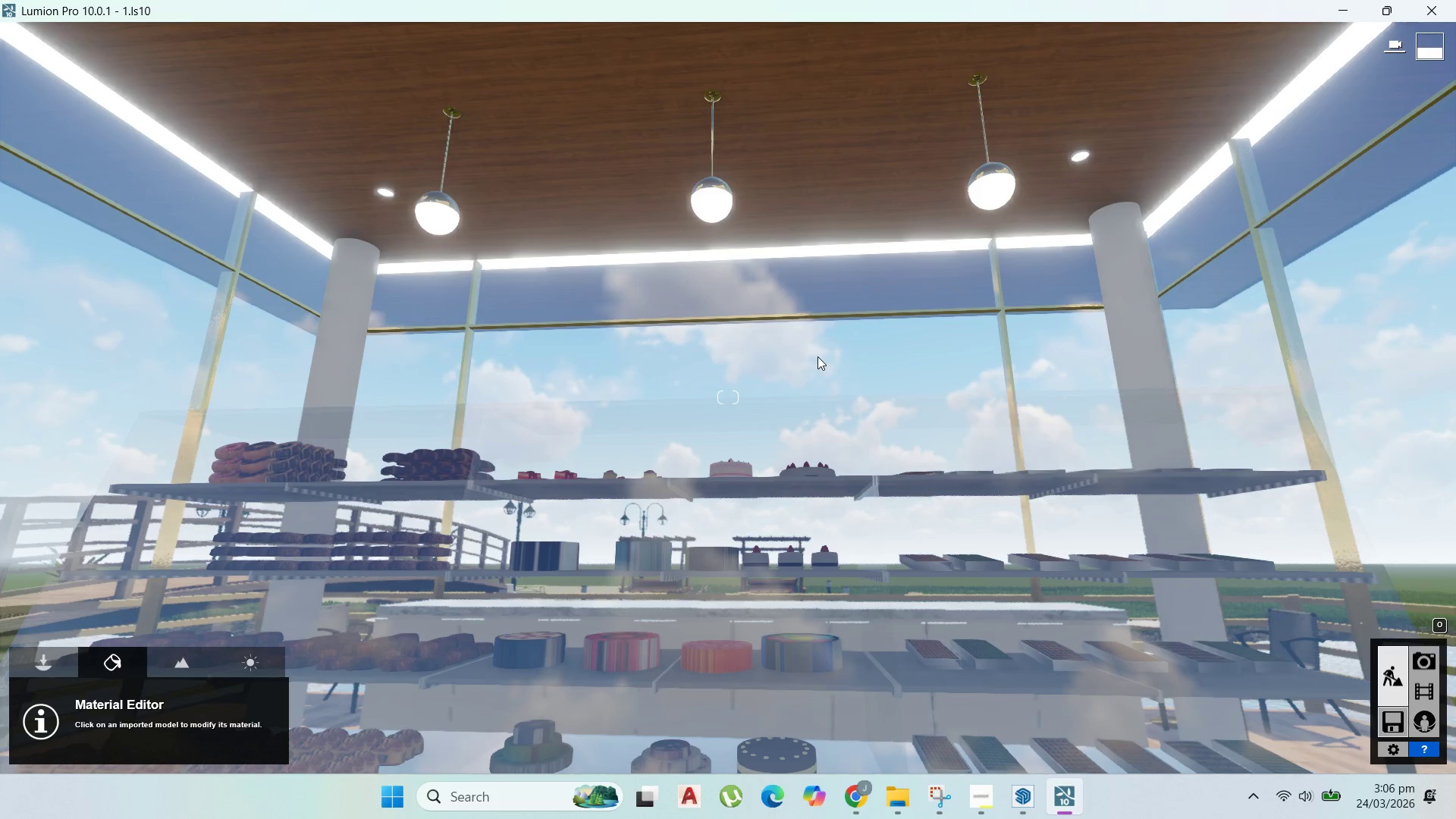 
wait(5.92)
 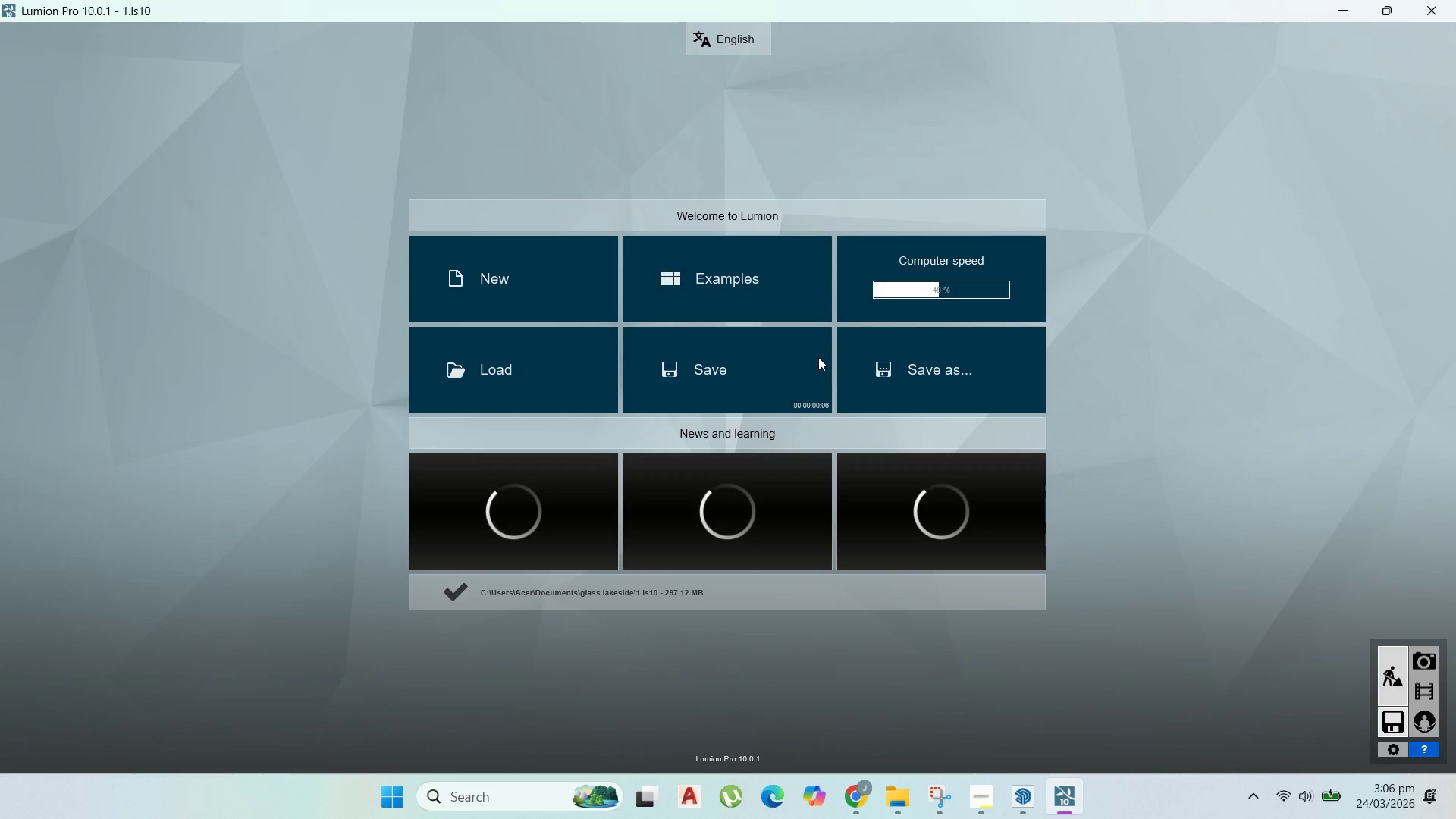 
scroll: coordinate [821, 316], scroll_direction: up, amount: 2.0
 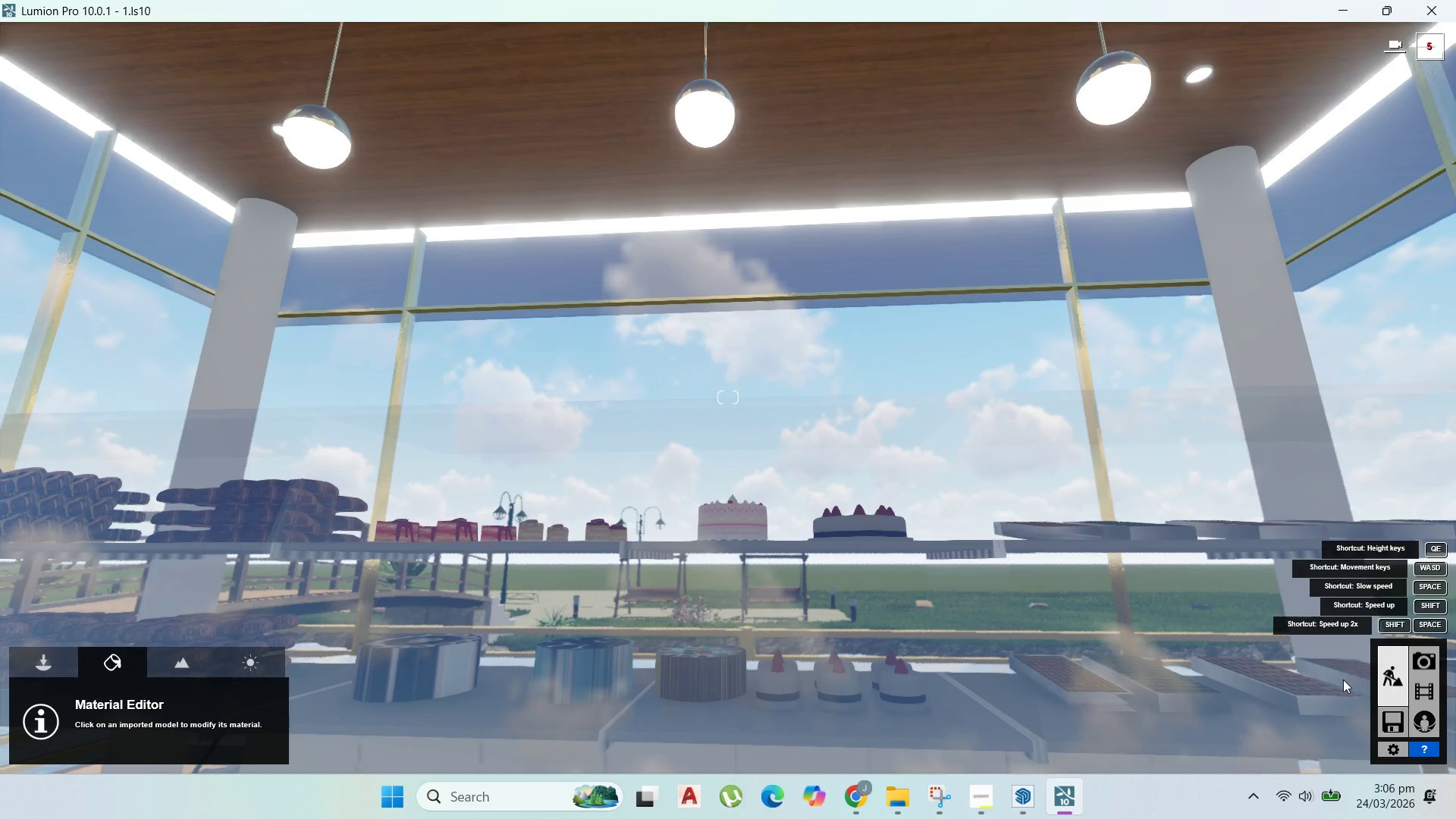 
left_click([47, 659])
 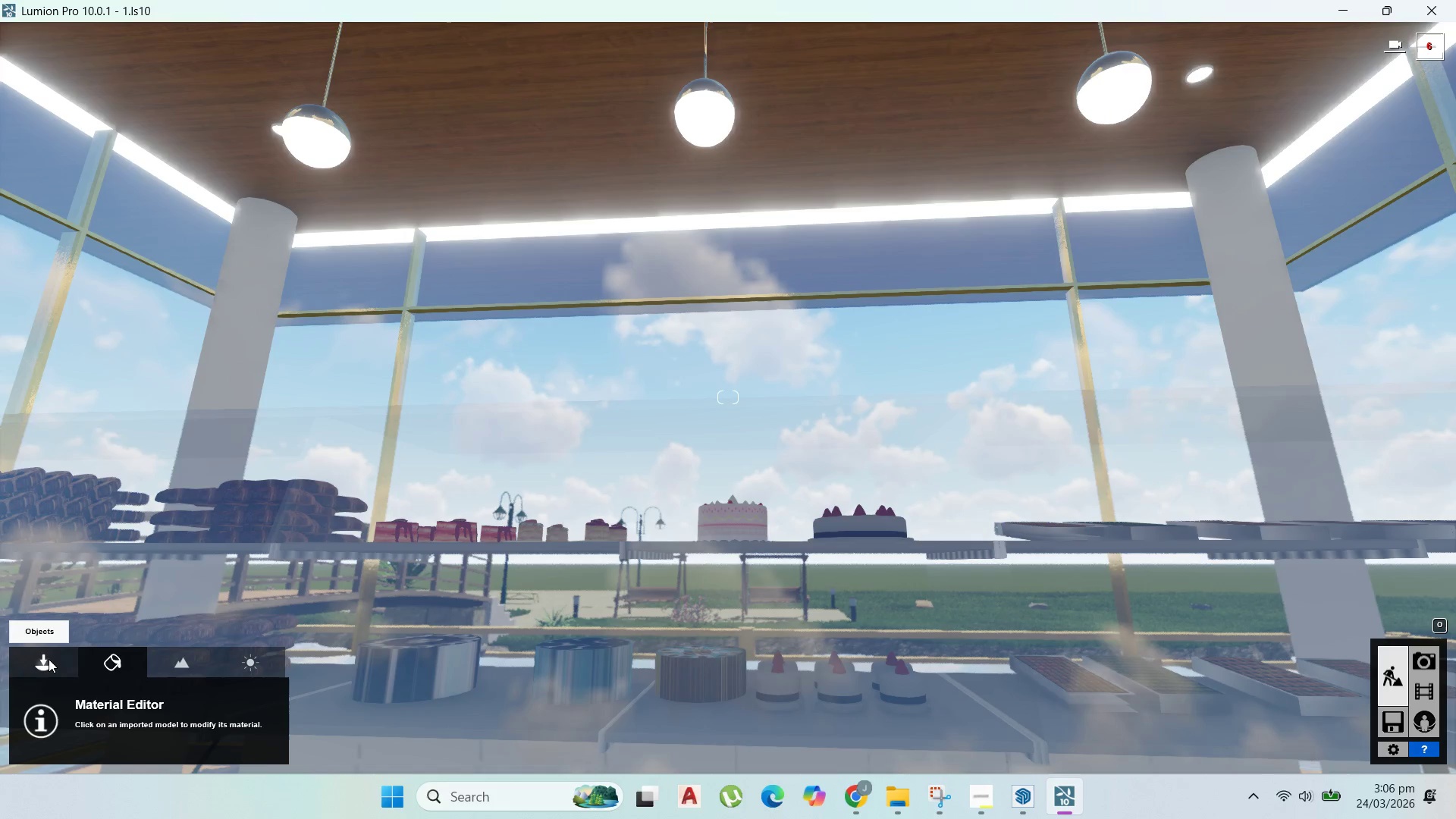 
mouse_move([133, 702])
 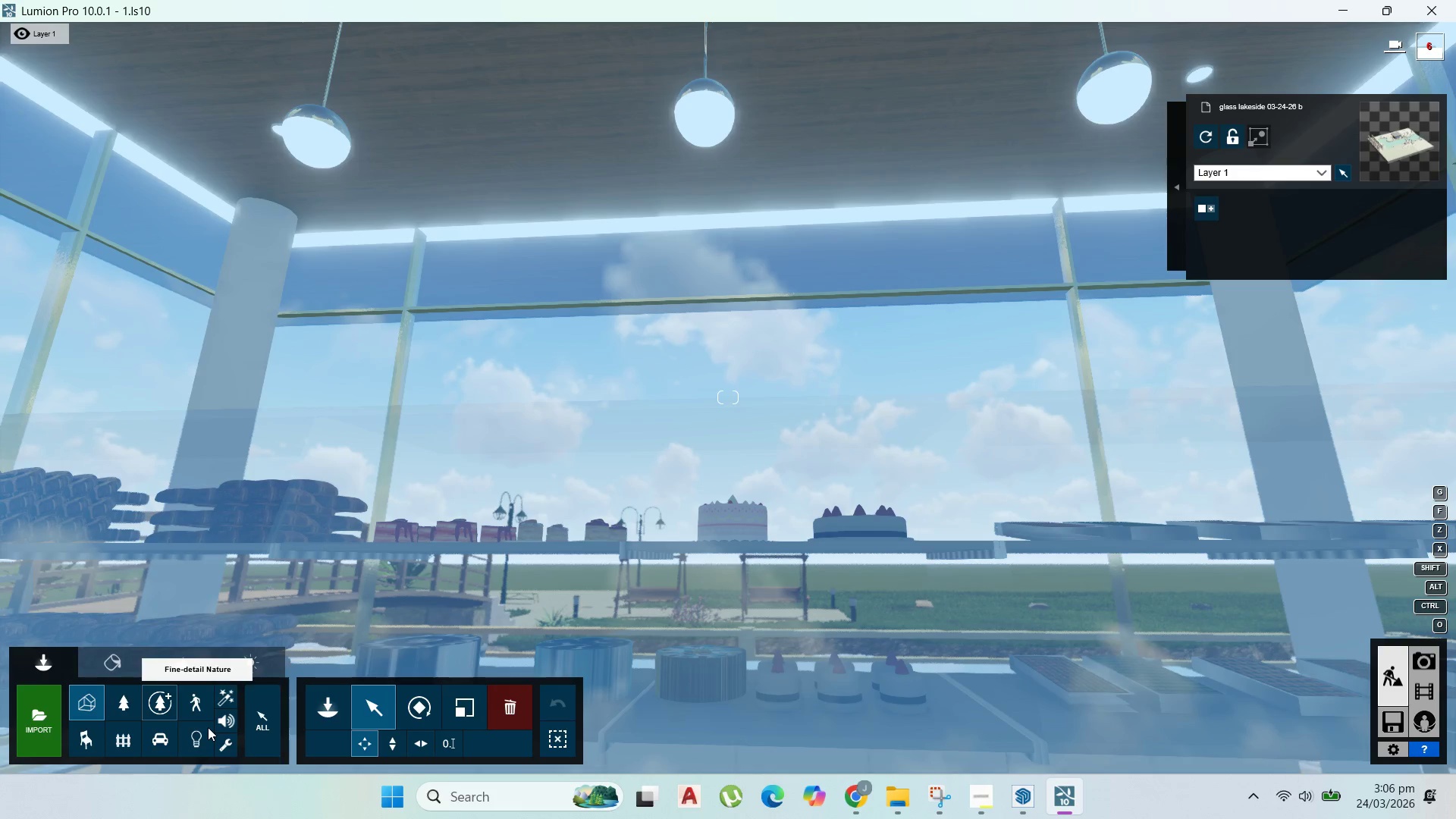 
left_click([187, 736])
 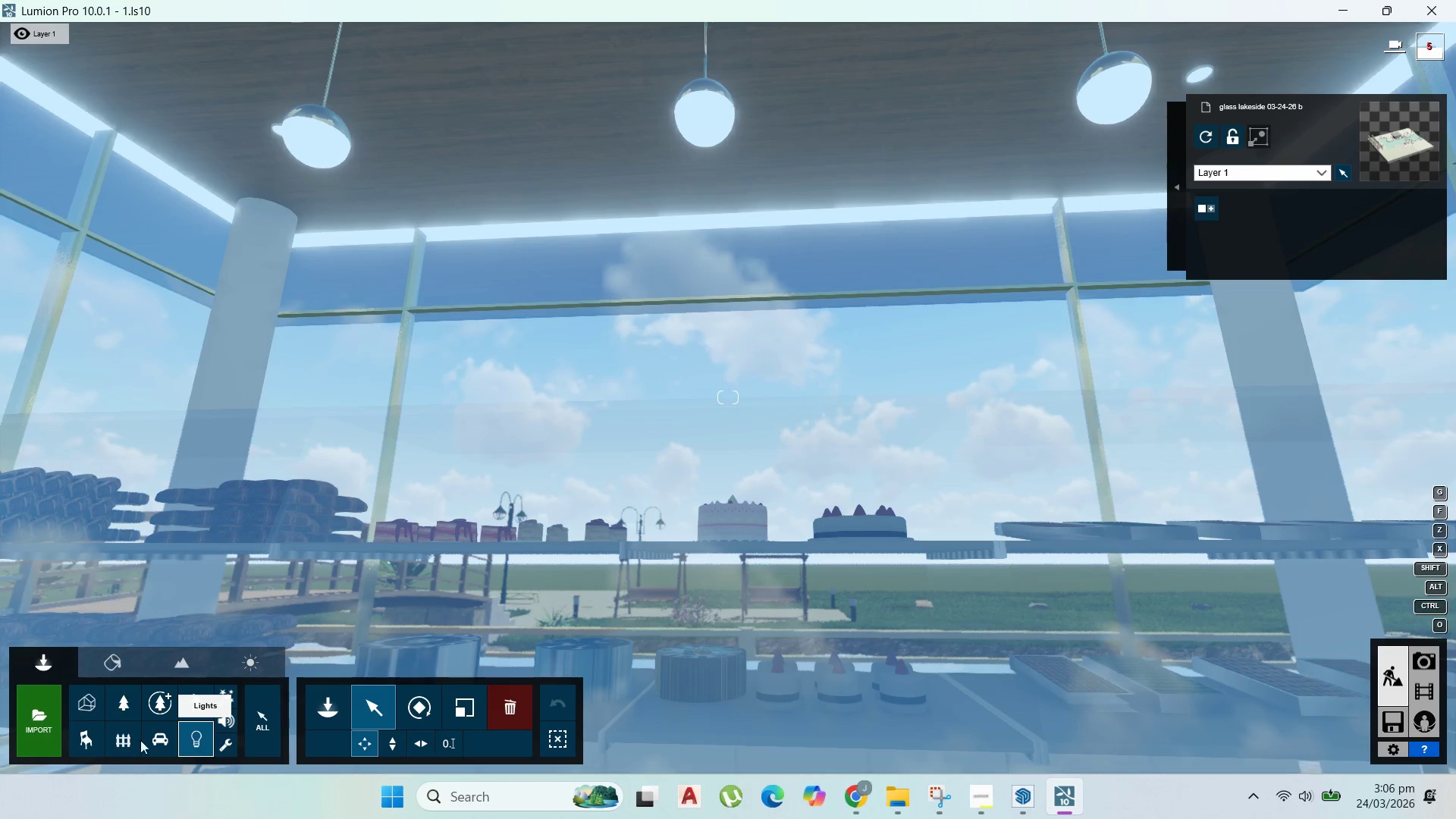 
wait(6.69)
 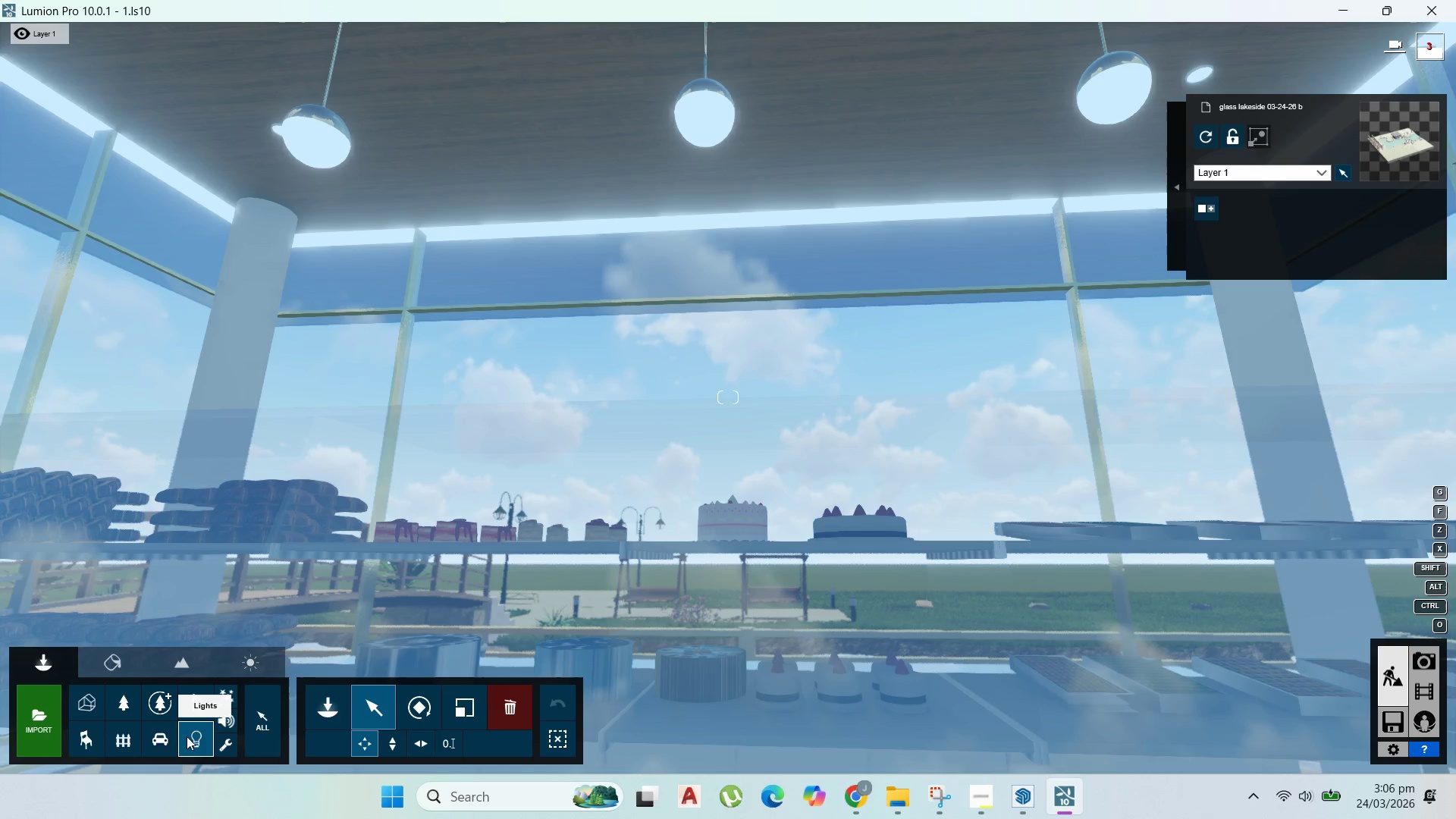 
left_click([329, 713])
 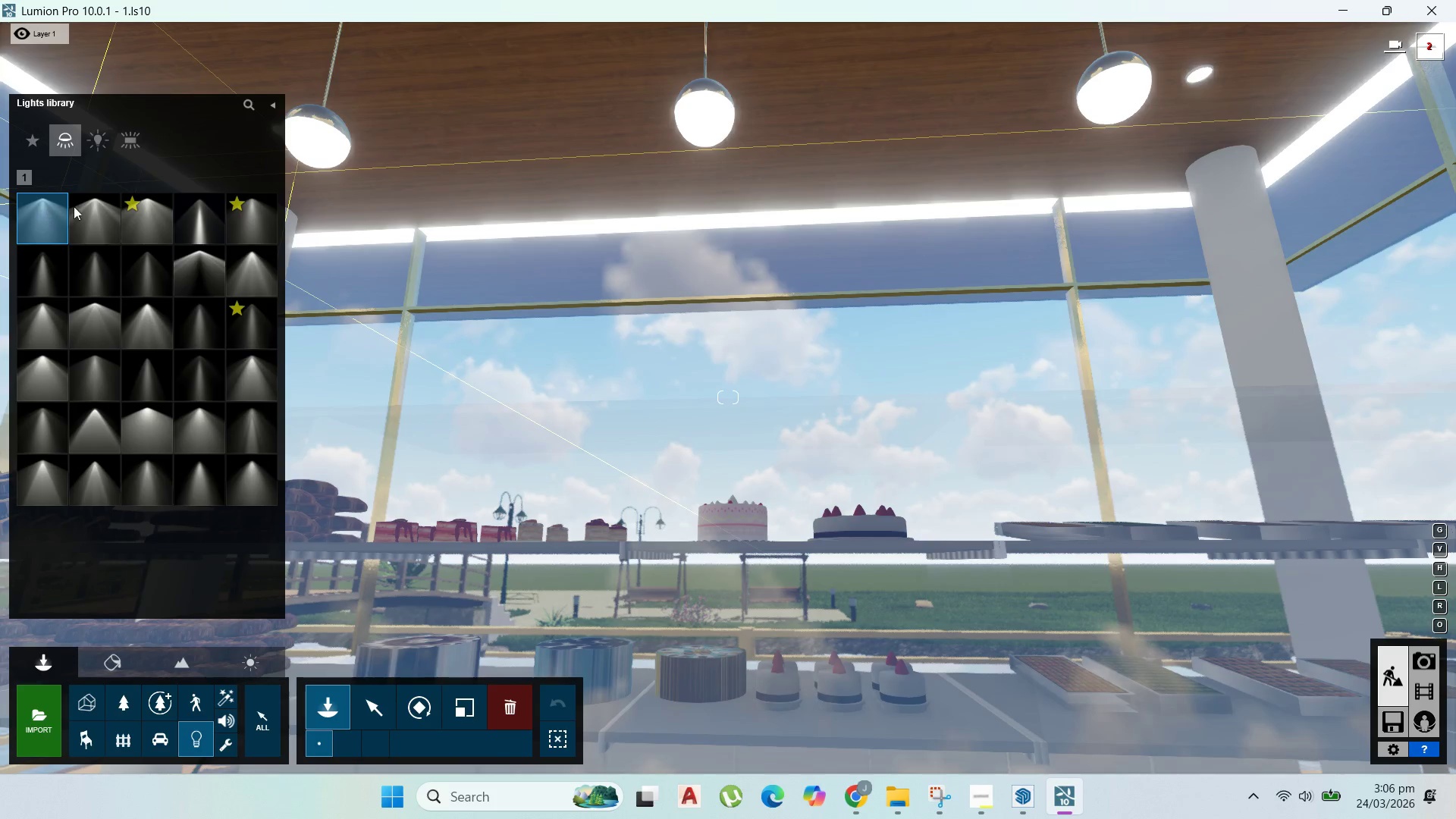 
left_click([253, 216])
 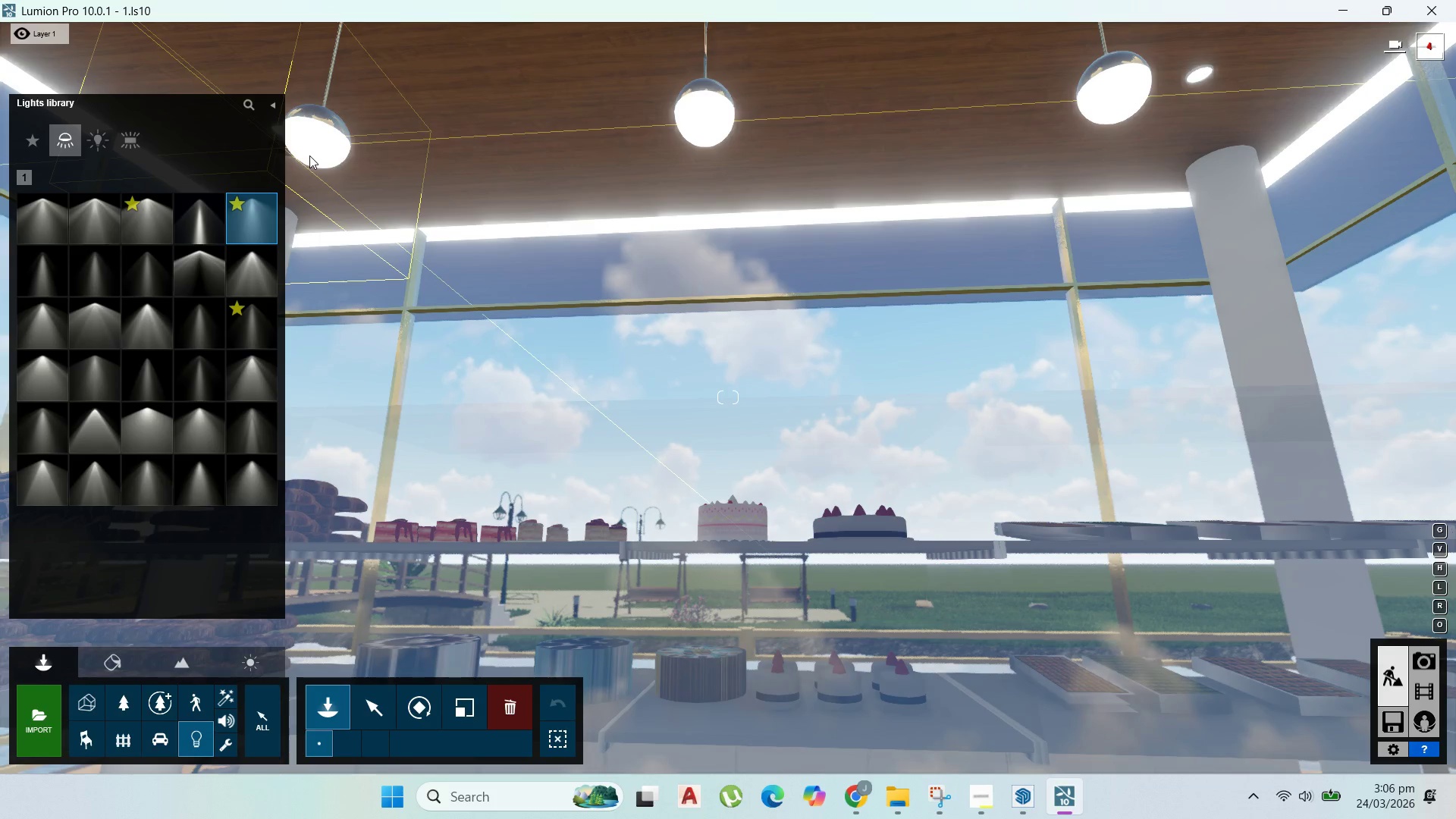 
left_click([309, 155])
 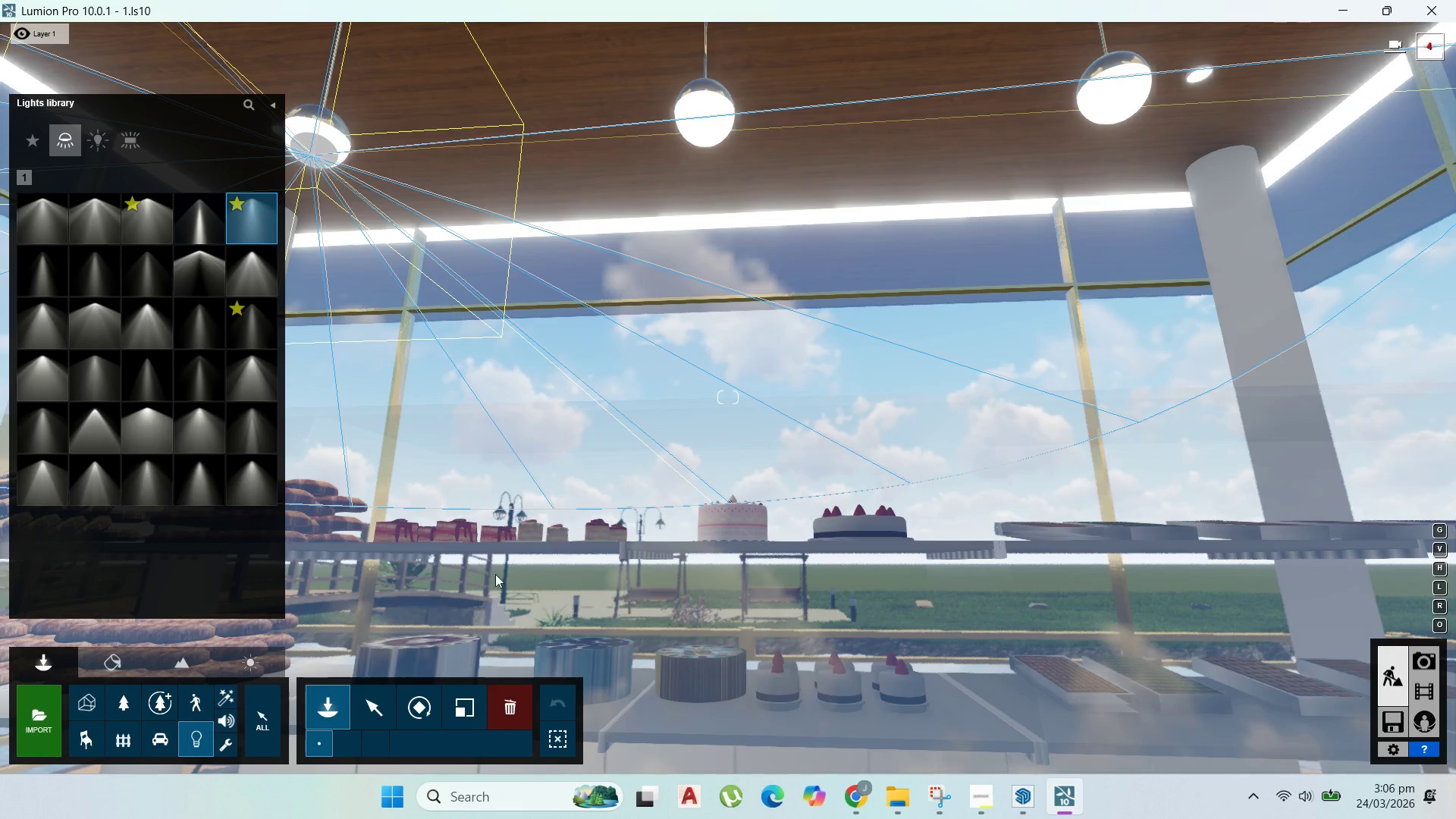 
left_click([382, 705])
 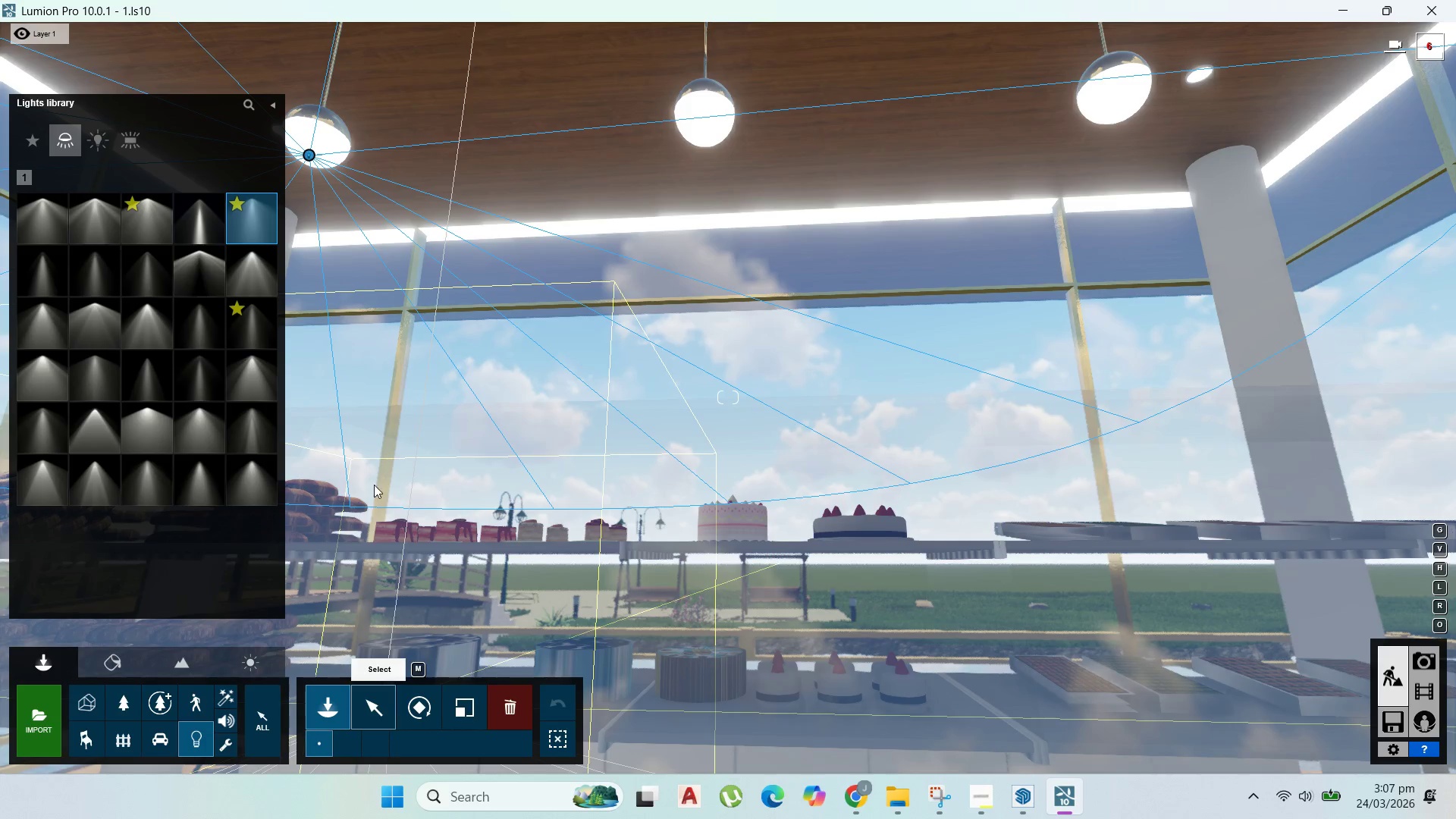 
left_click([388, 698])
 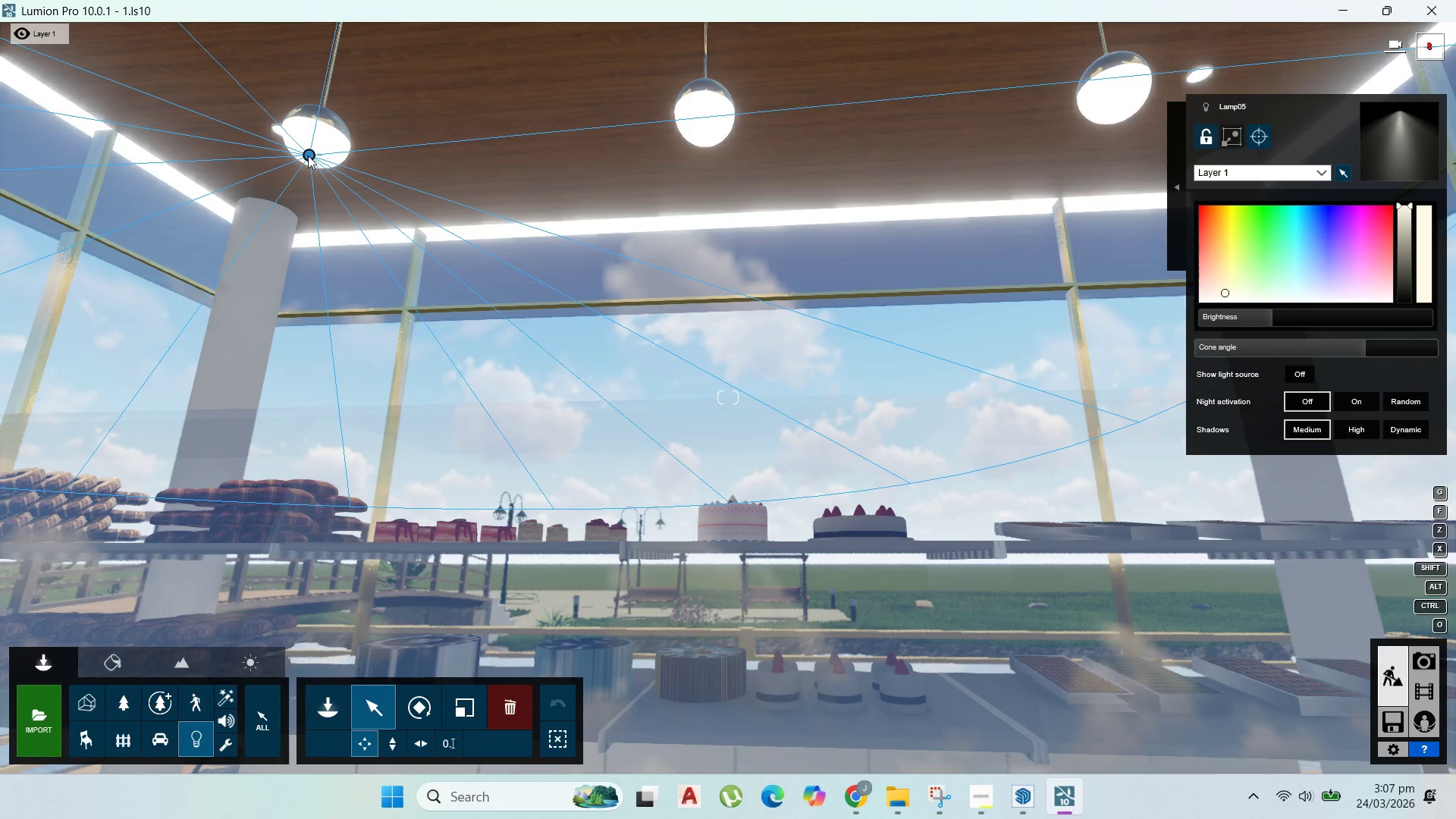 
left_click_drag(start_coordinate=[308, 155], to_coordinate=[708, 134])
 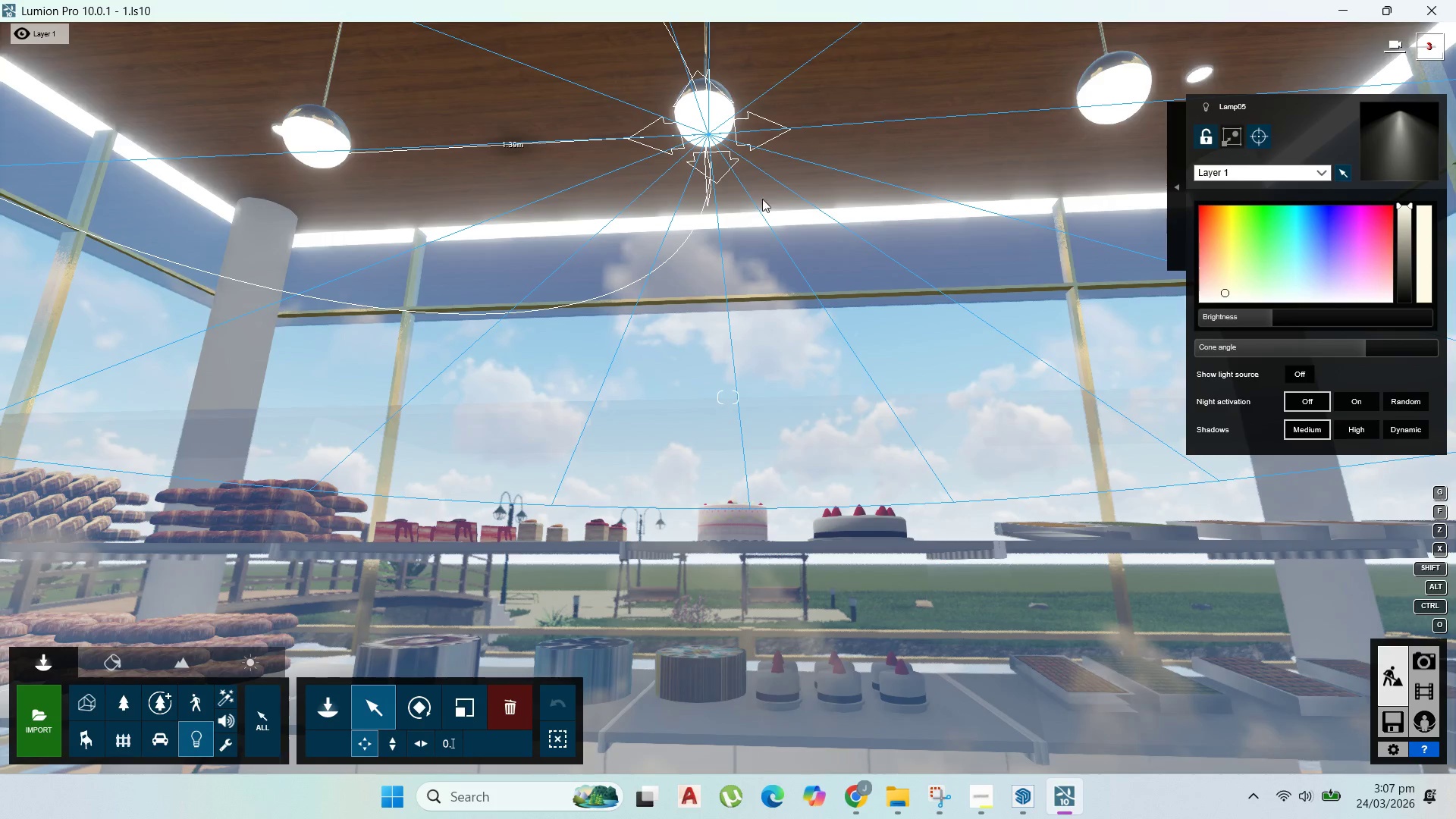 
hold_key(key=AltLeft, duration=1.52)
 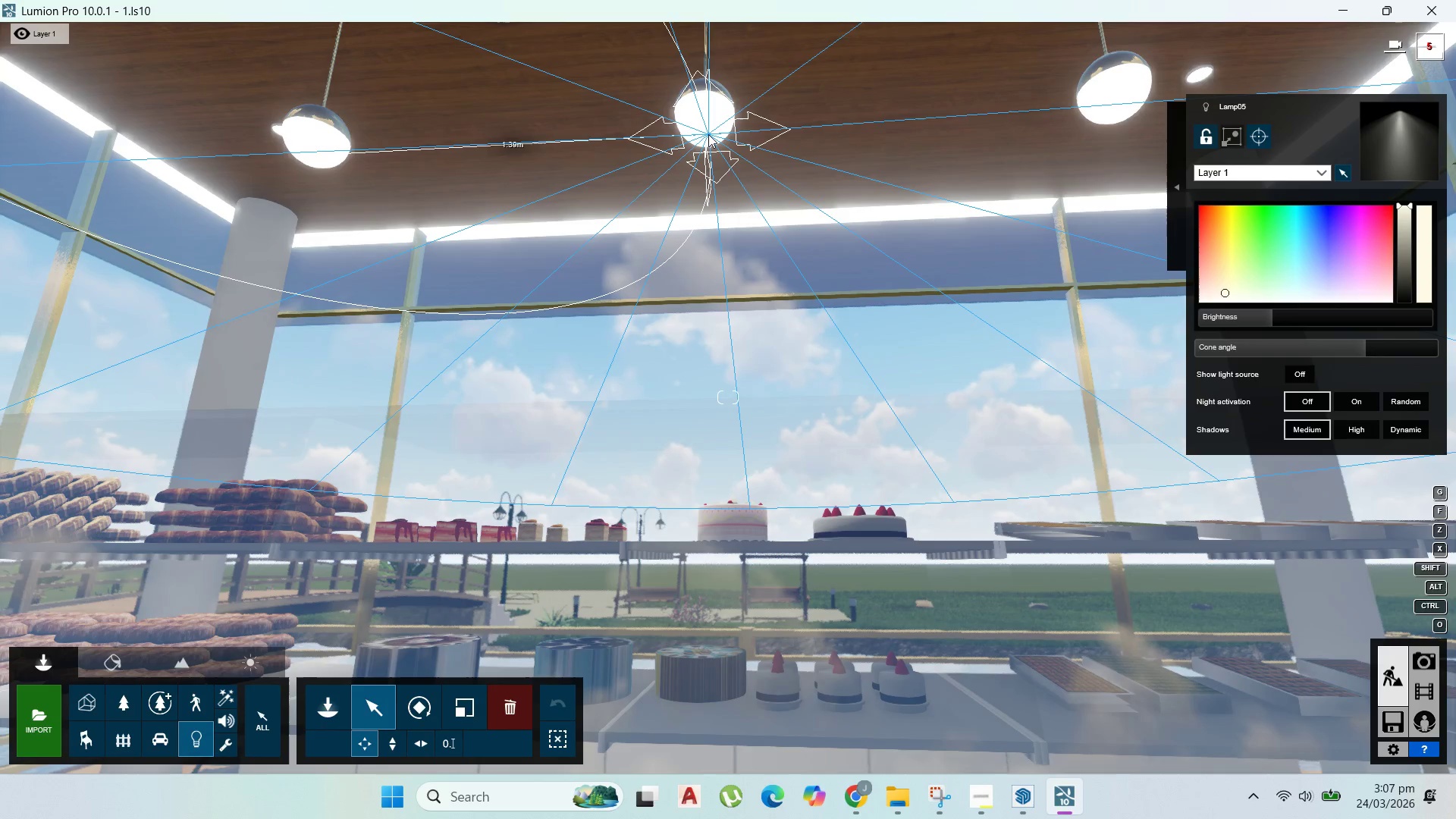 
hold_key(key=AltLeft, duration=1.05)
 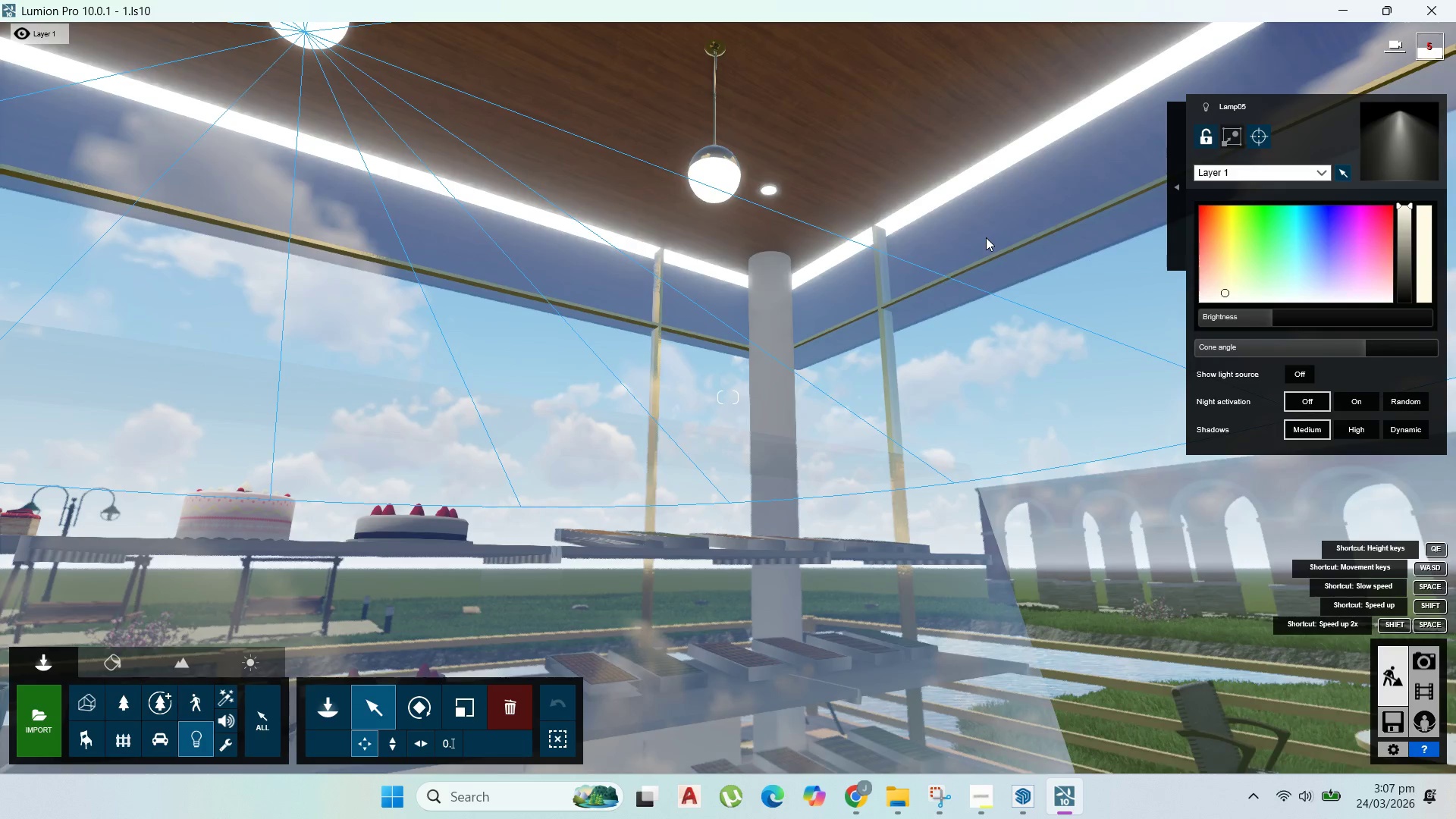 
wait(5.25)
 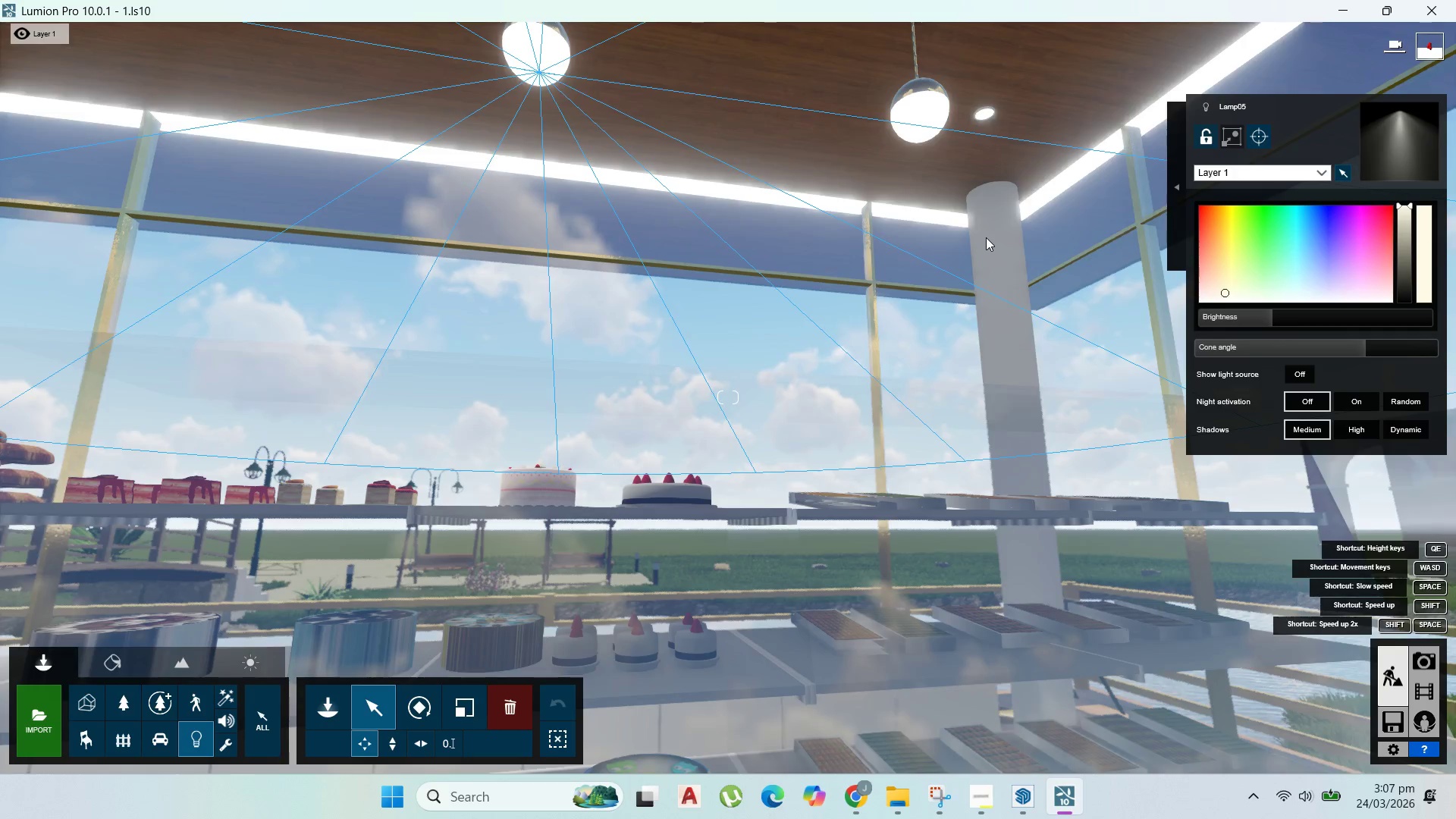 
hold_key(key=AltLeft, duration=1.53)
left_click_drag(start_coordinate=[325, 74], to_coordinate=[717, 227])
 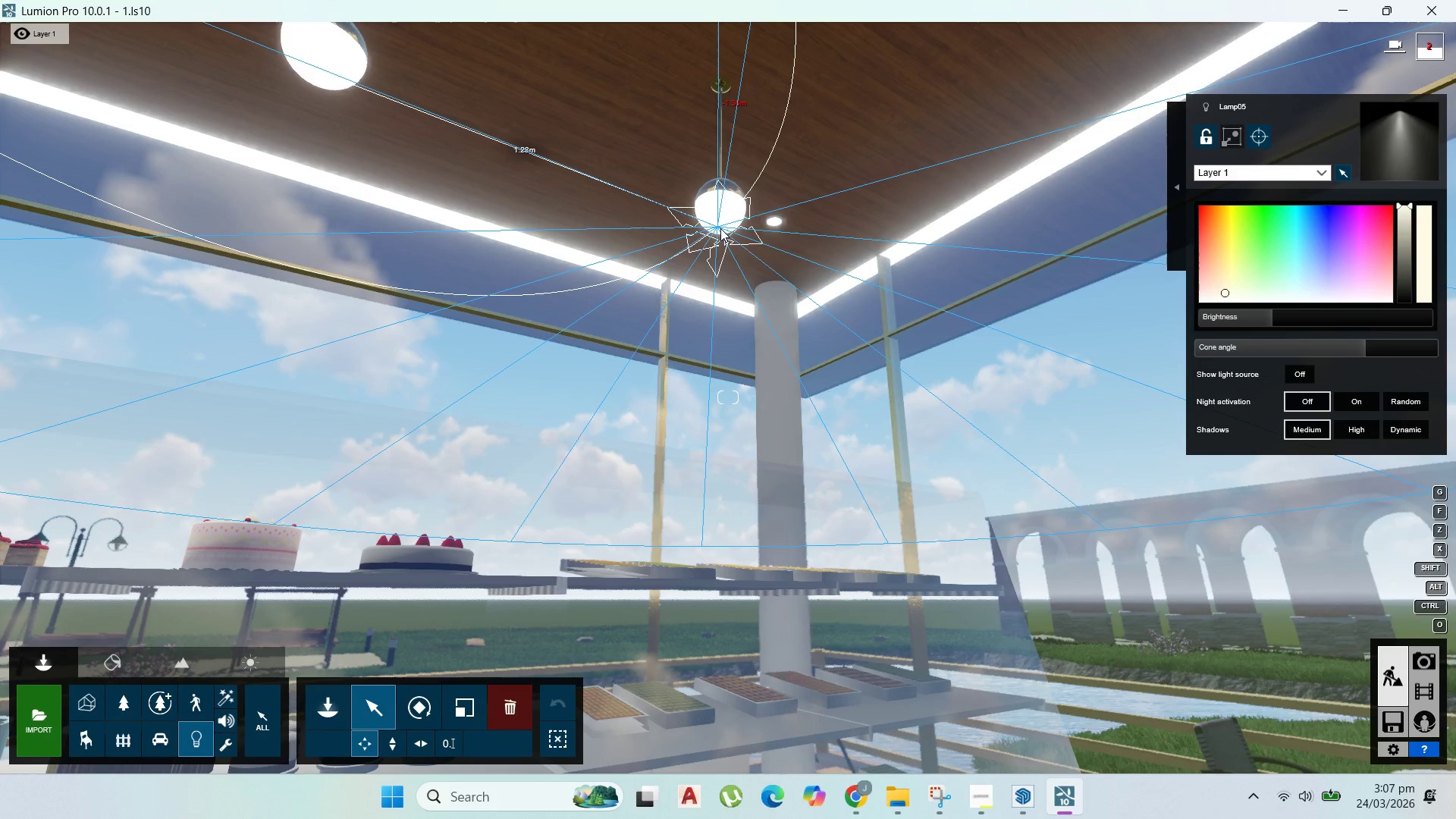 
hold_key(key=AltLeft, duration=1.5)
 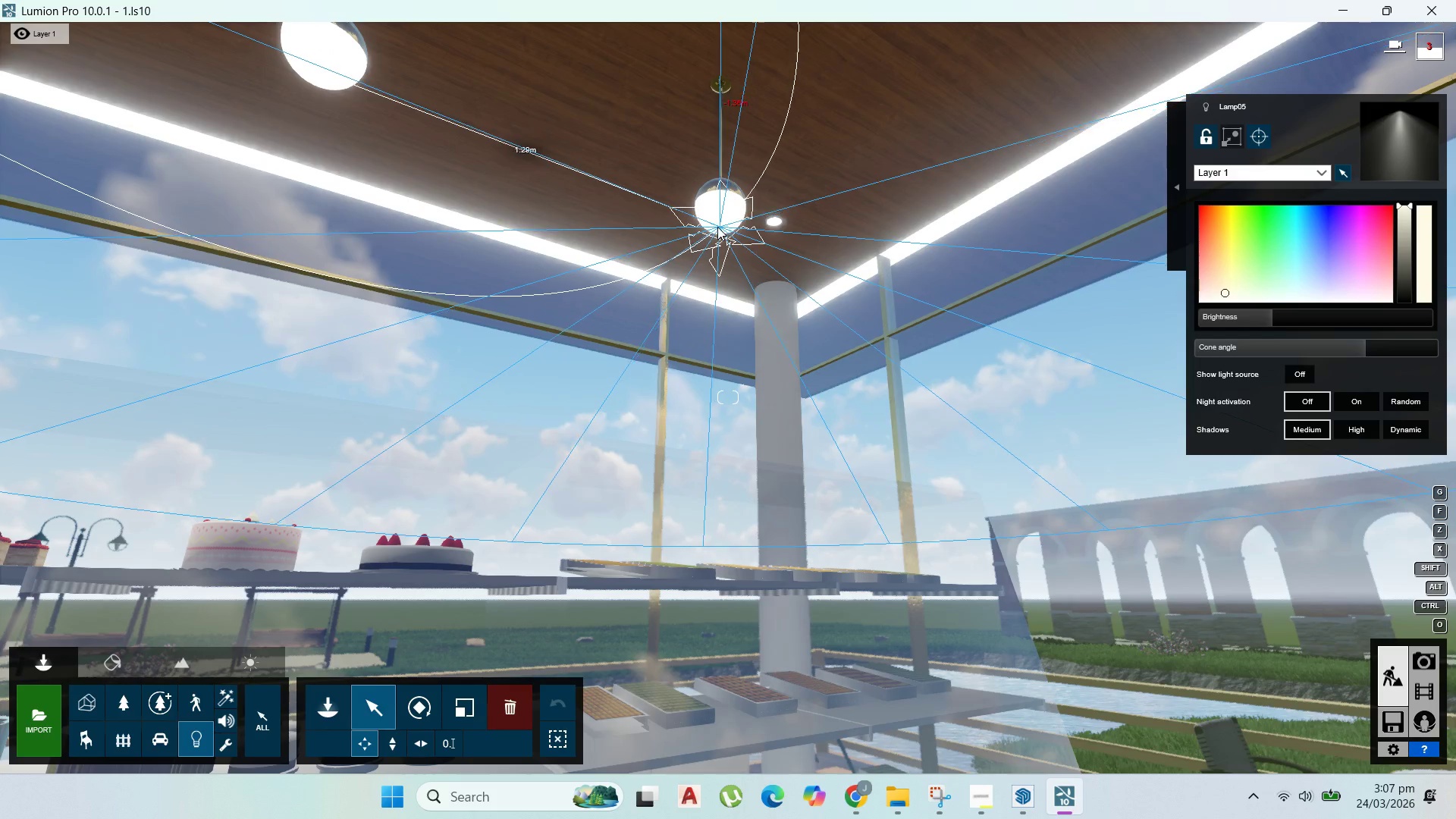 
hold_key(key=AltLeft, duration=1.01)
 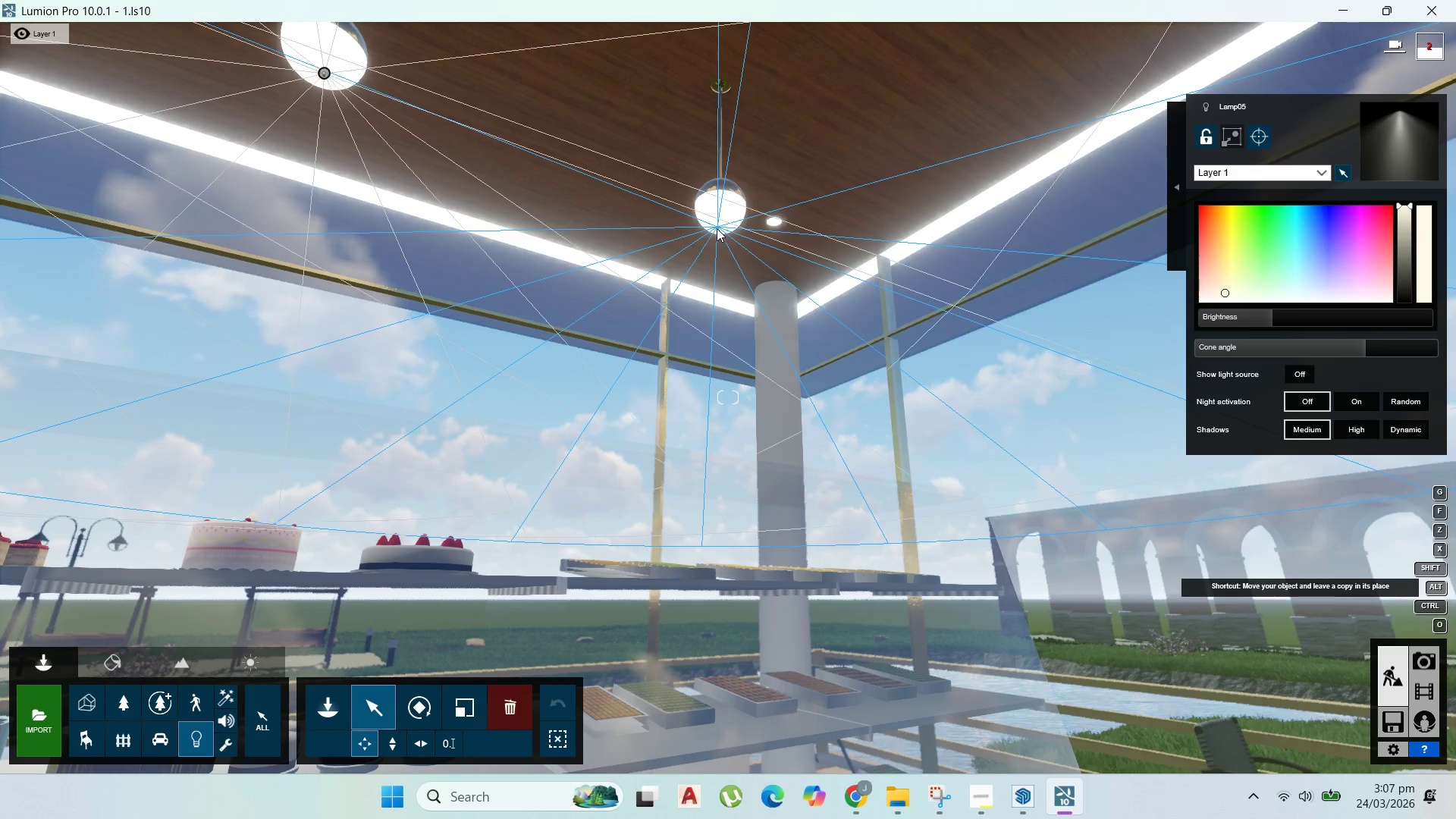 
hold_key(key=AltLeft, duration=1.52)
left_click_drag(start_coordinate=[716, 228], to_coordinate=[777, 223])
 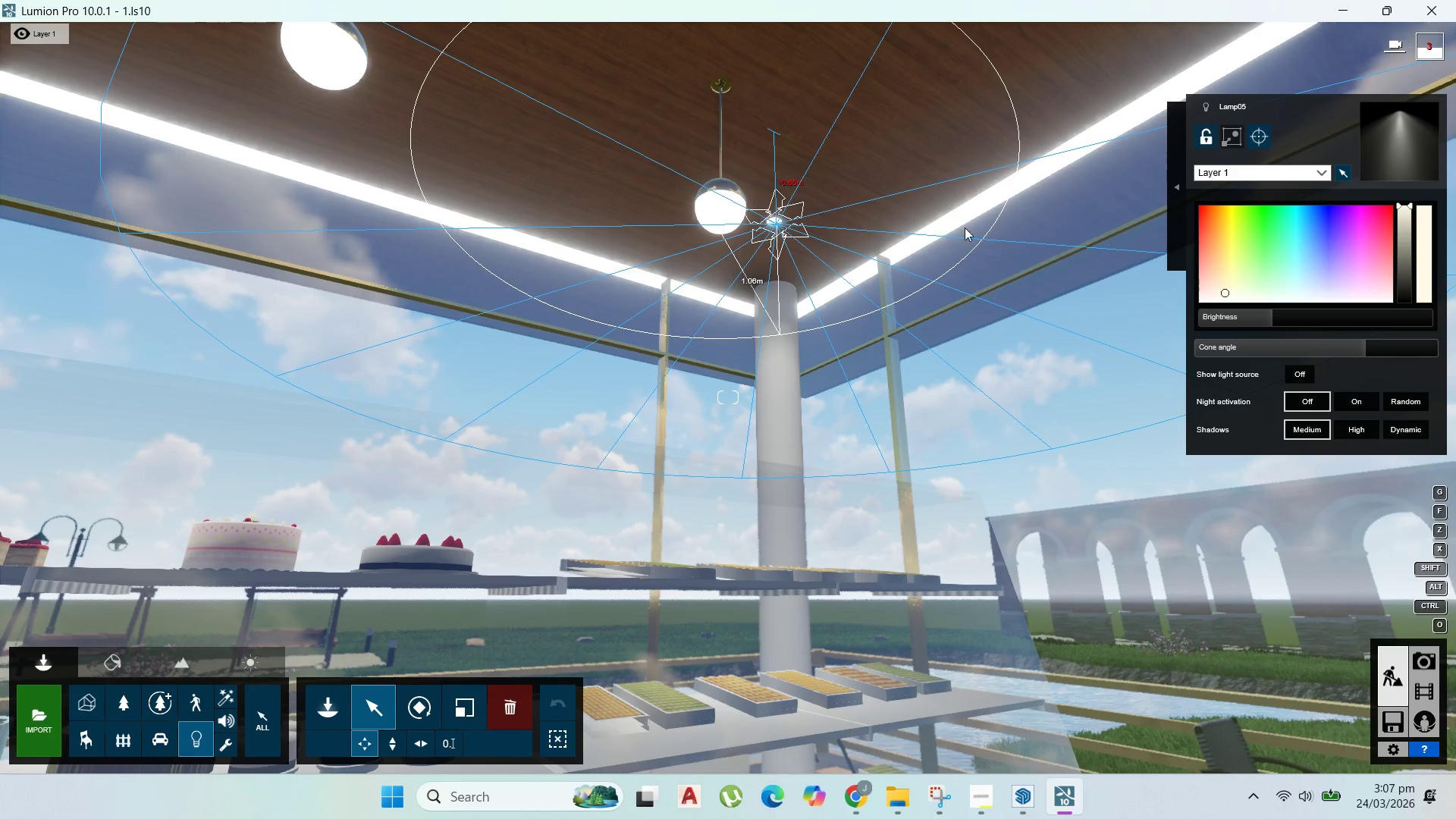 
hold_key(key=AltLeft, duration=0.77)
 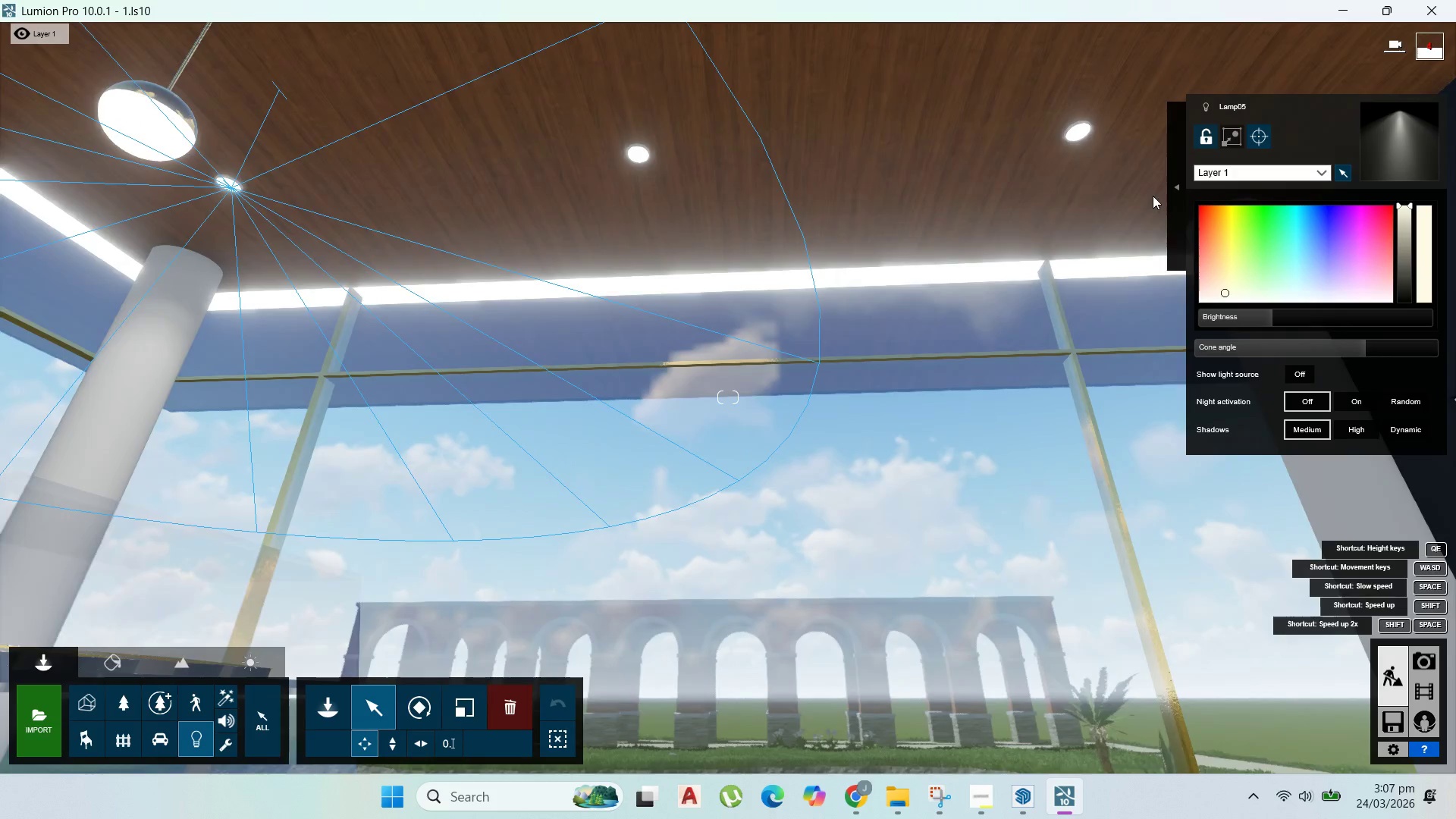 
hold_key(key=AltLeft, duration=1.51)
left_click_drag(start_coordinate=[231, 256], to_coordinate=[632, 229])
 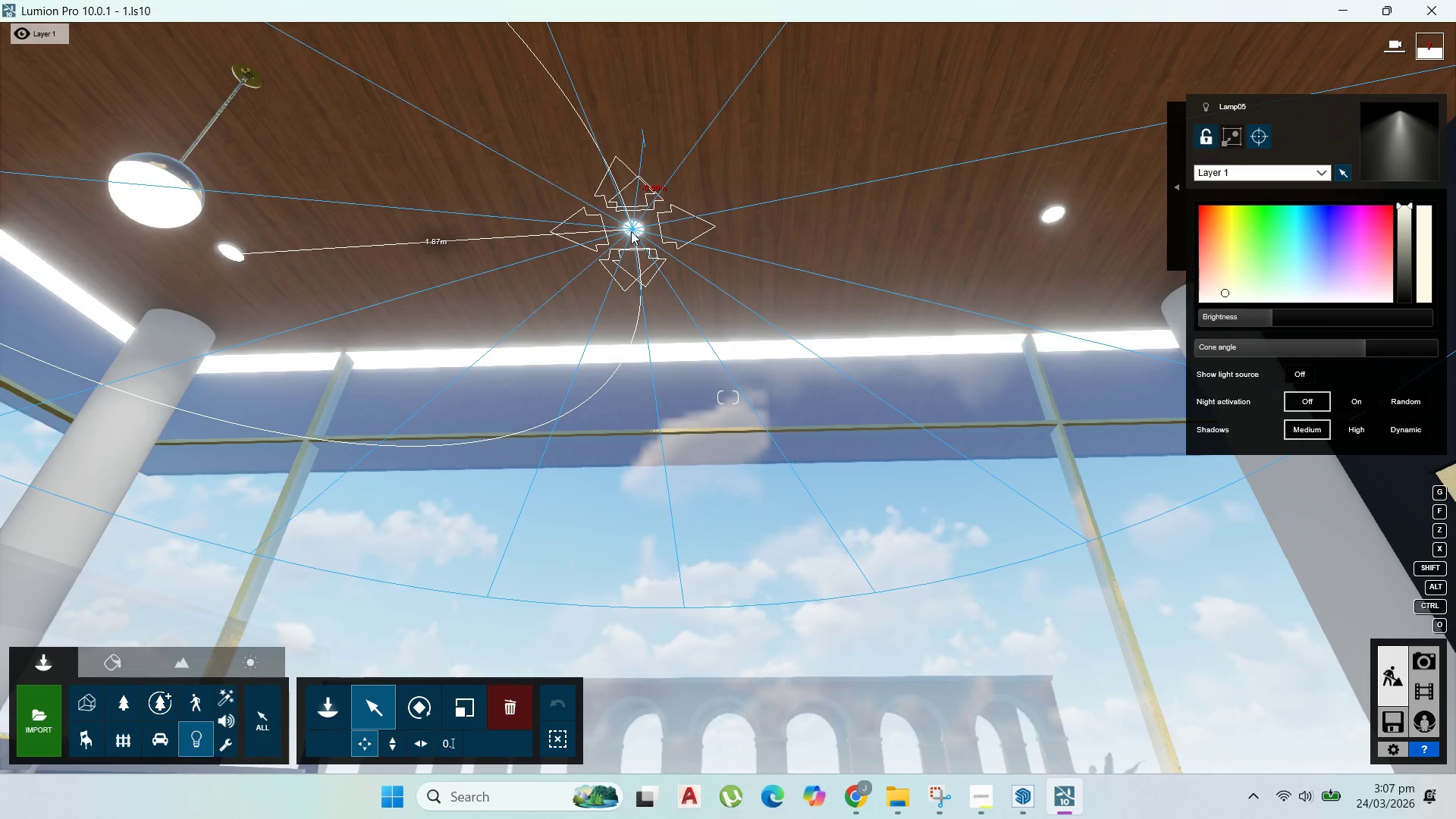 
hold_key(key=AltLeft, duration=1.52)
 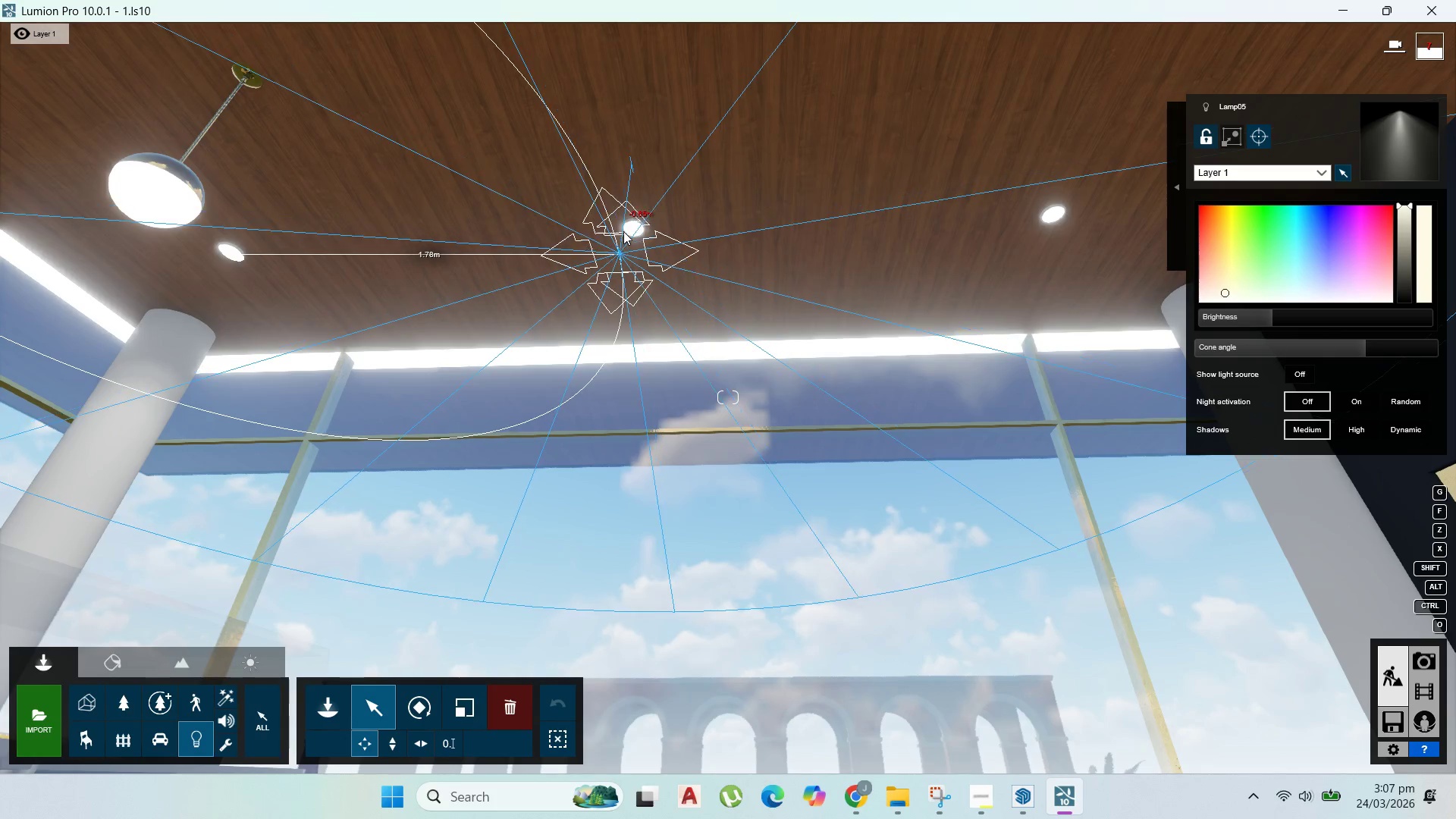 
hold_key(key=AltLeft, duration=1.5)
 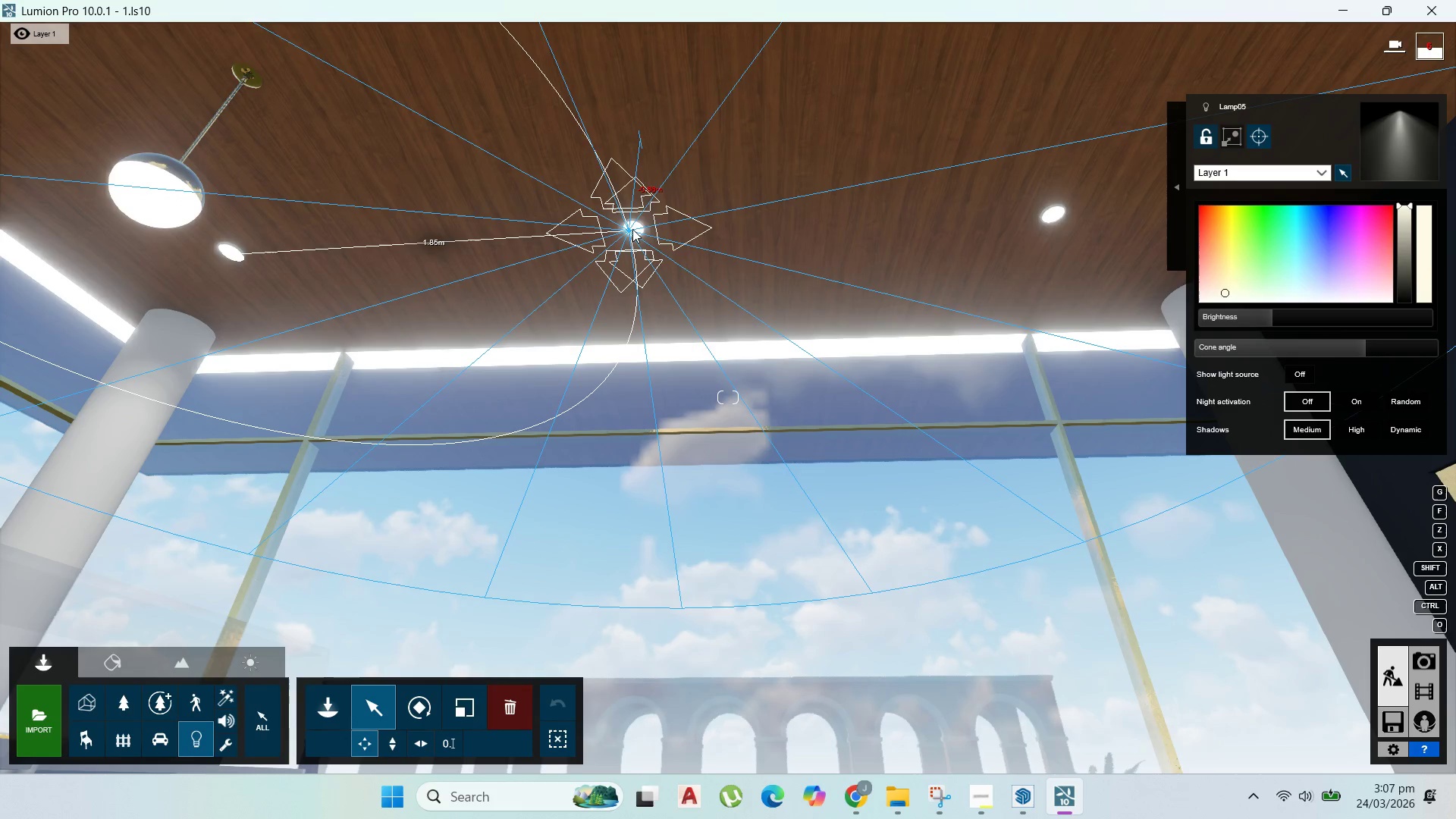 
hold_key(key=AltLeft, duration=1.17)
 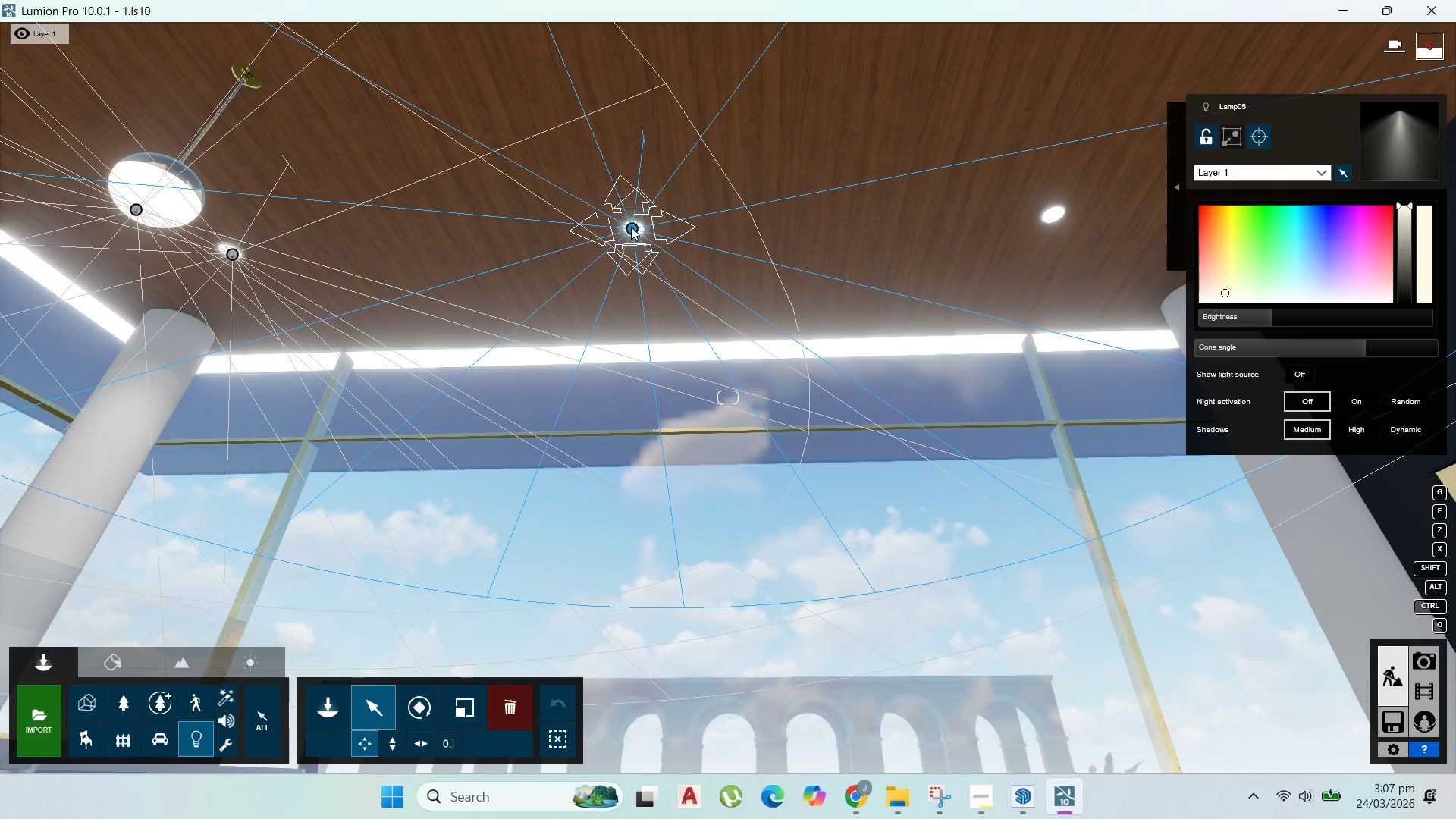 
hold_key(key=AltLeft, duration=1.5)
left_click_drag(start_coordinate=[631, 227], to_coordinate=[1055, 217])
 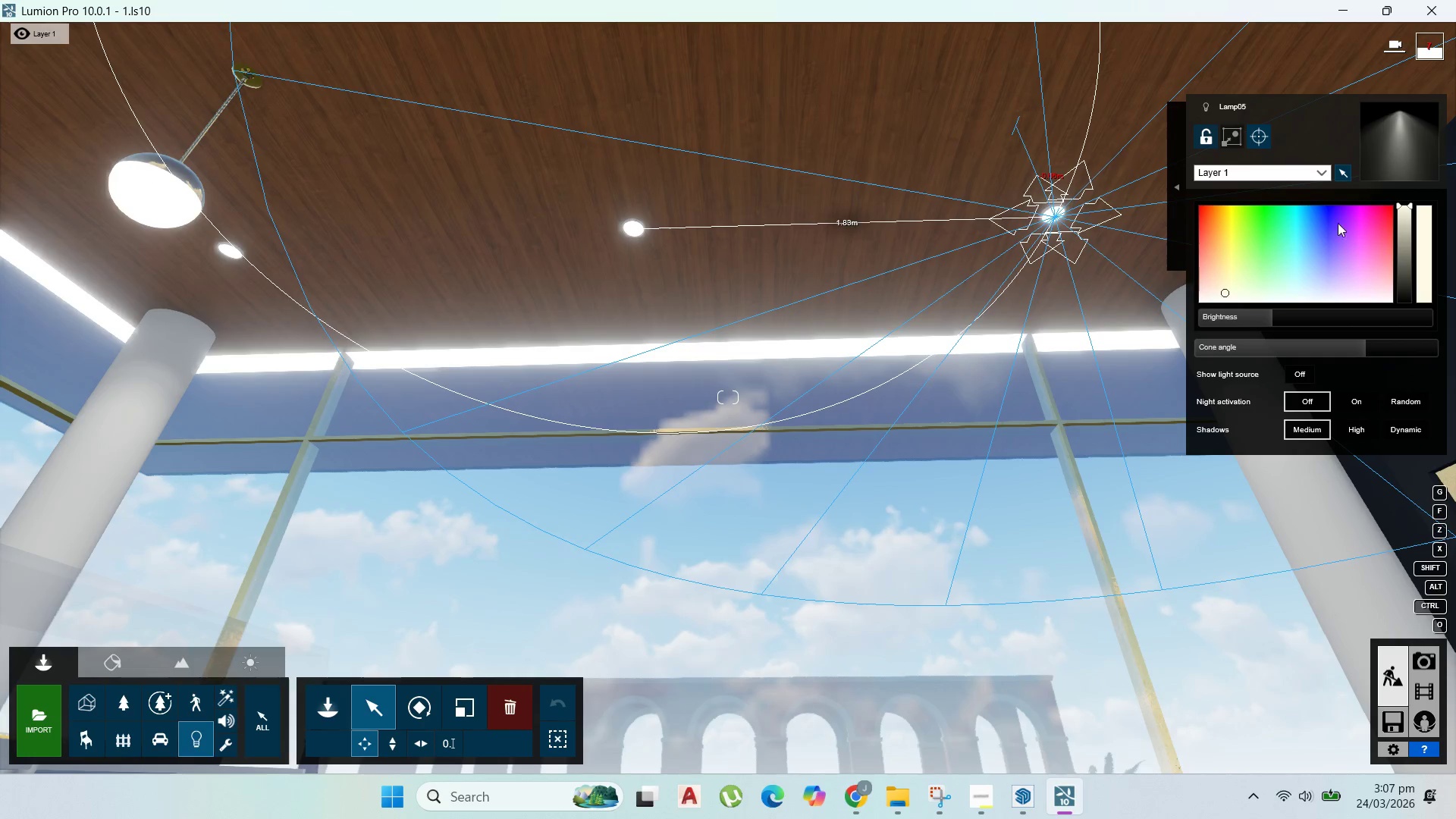 
hold_key(key=AltLeft, duration=1.02)
 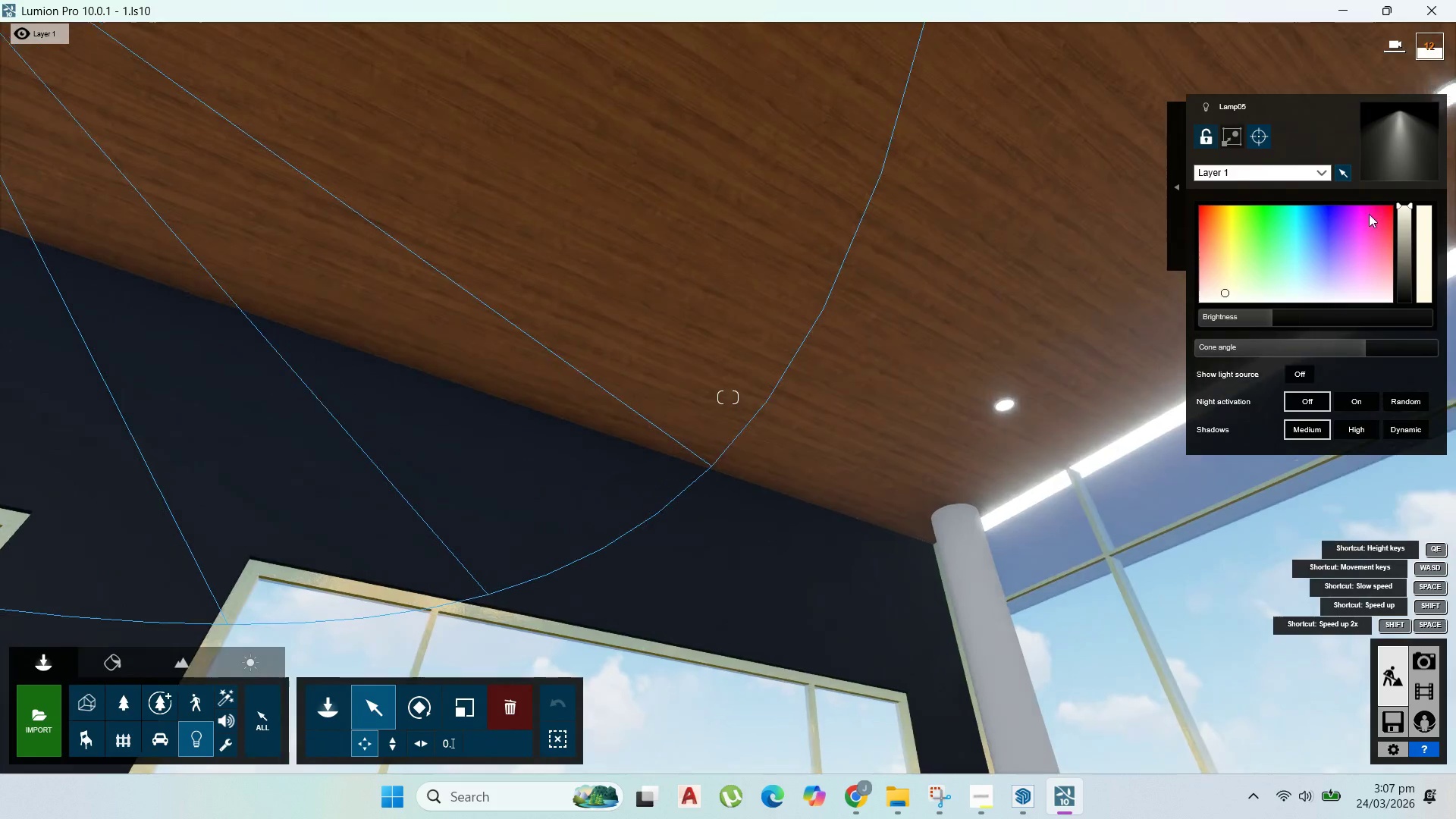 
hold_key(key=AltLeft, duration=1.5)
left_click_drag(start_coordinate=[112, 221], to_coordinate=[1157, 470])
 